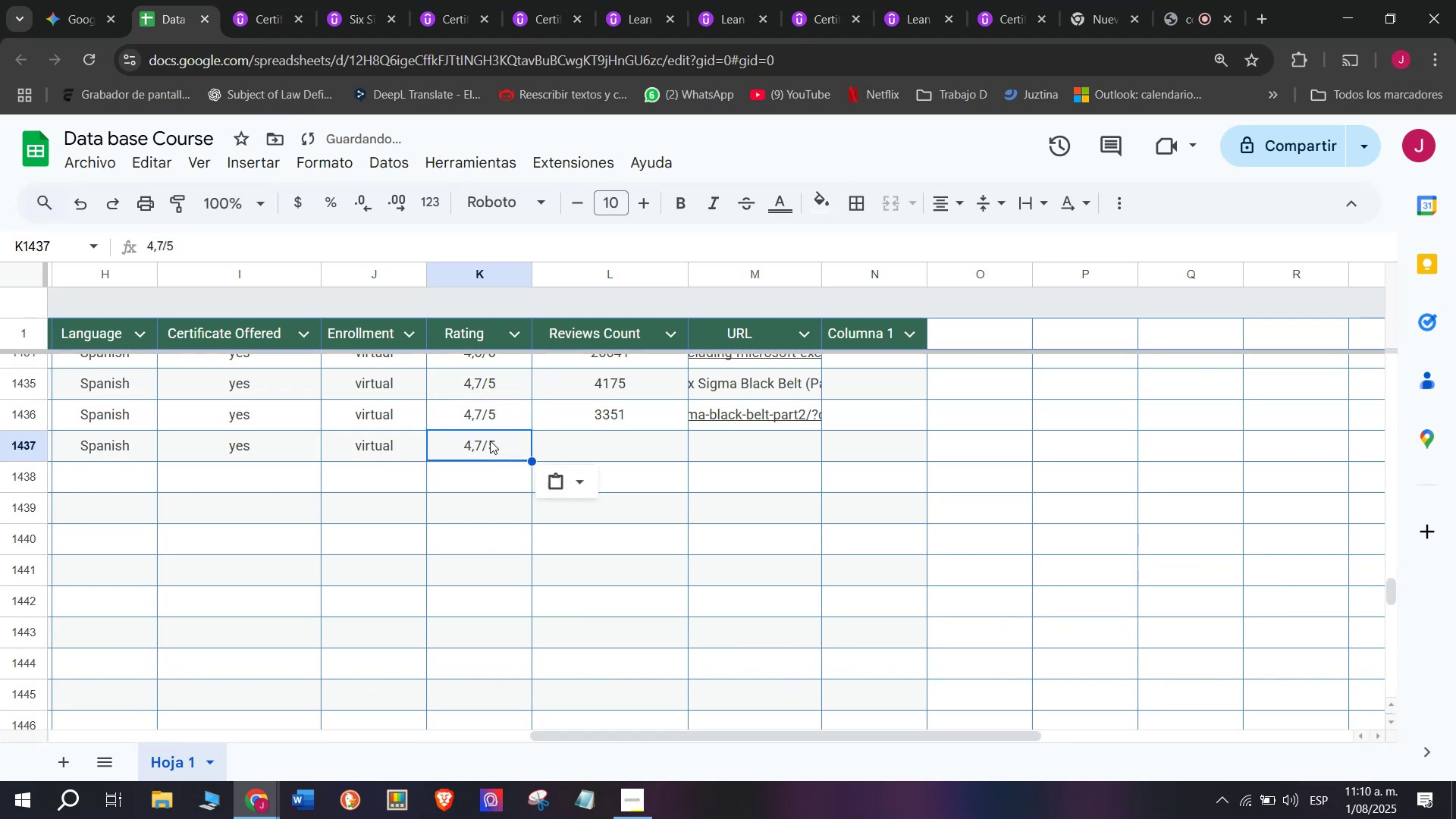 
key(Control+V)
 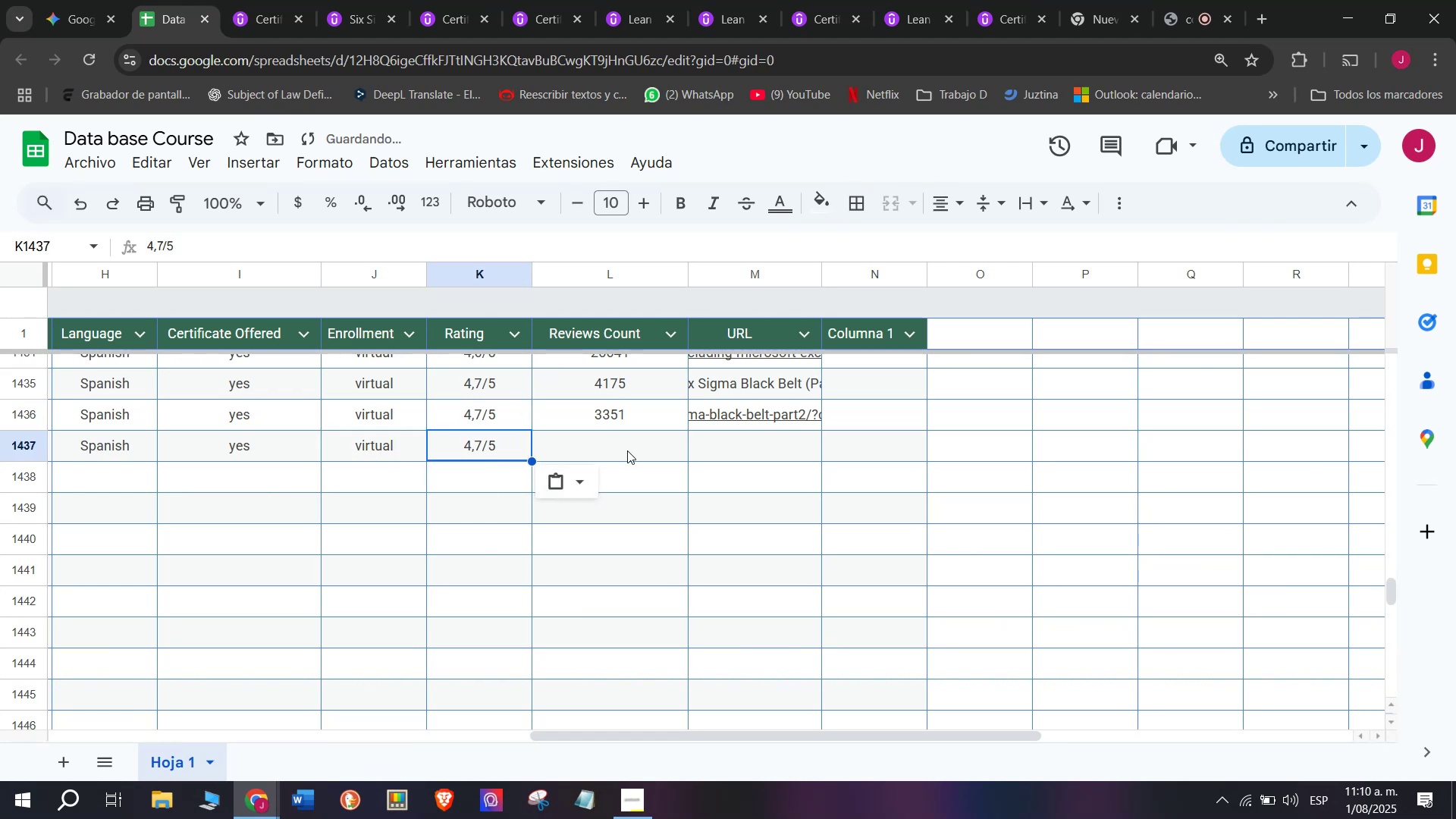 
triple_click([627, 450])
 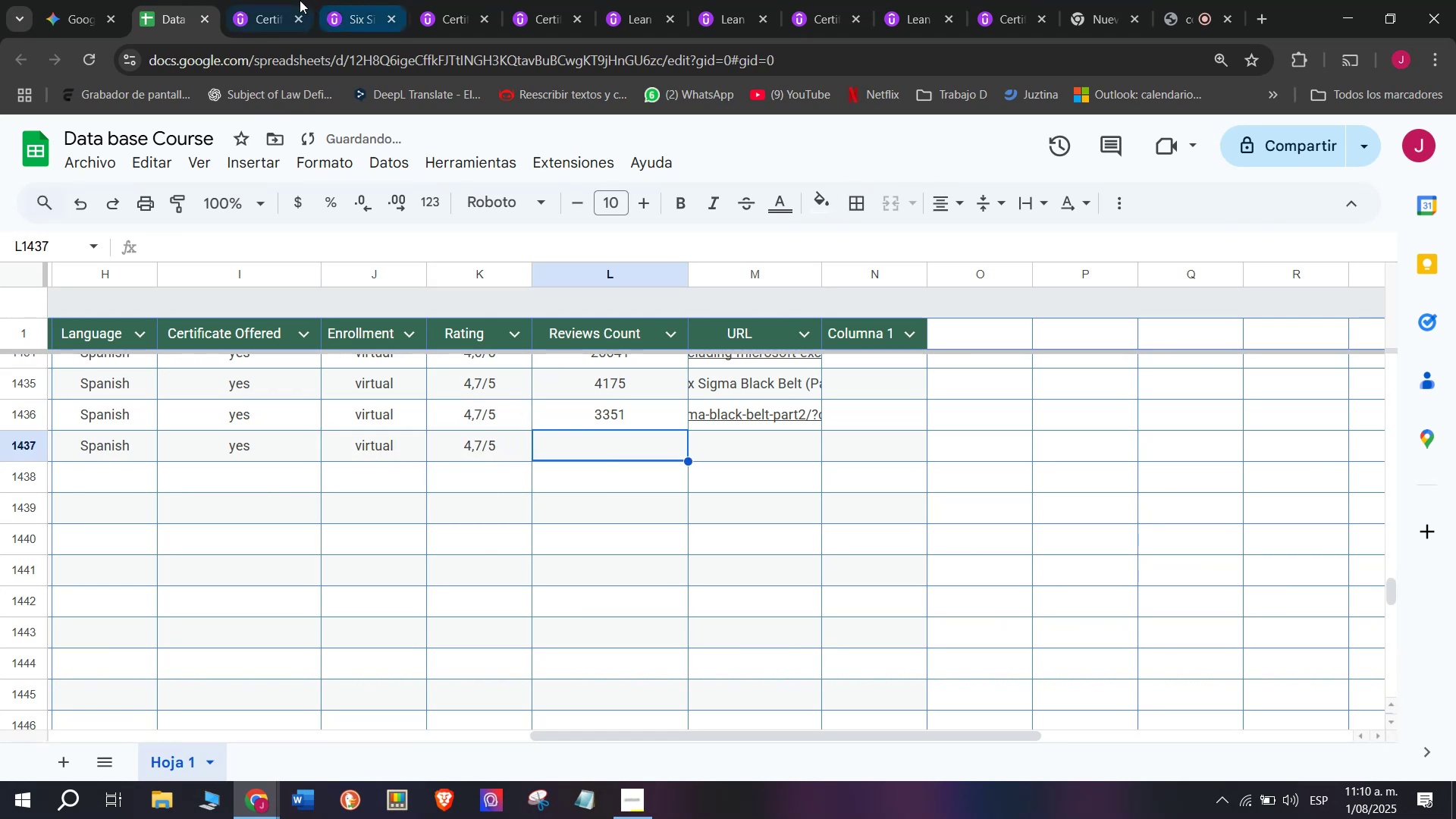 
left_click([262, 0])
 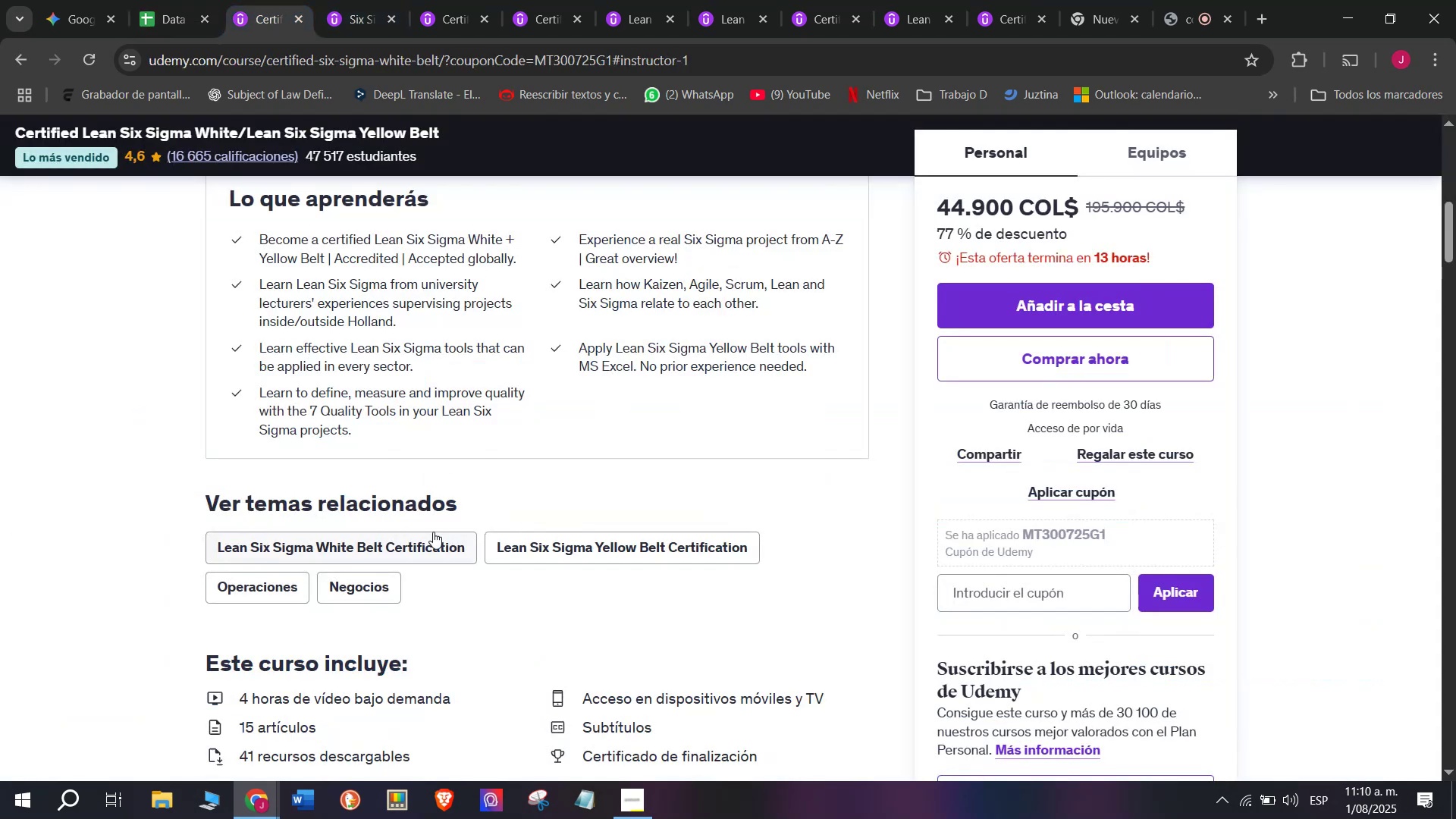 
scroll: coordinate [430, 470], scroll_direction: up, amount: 4.0
 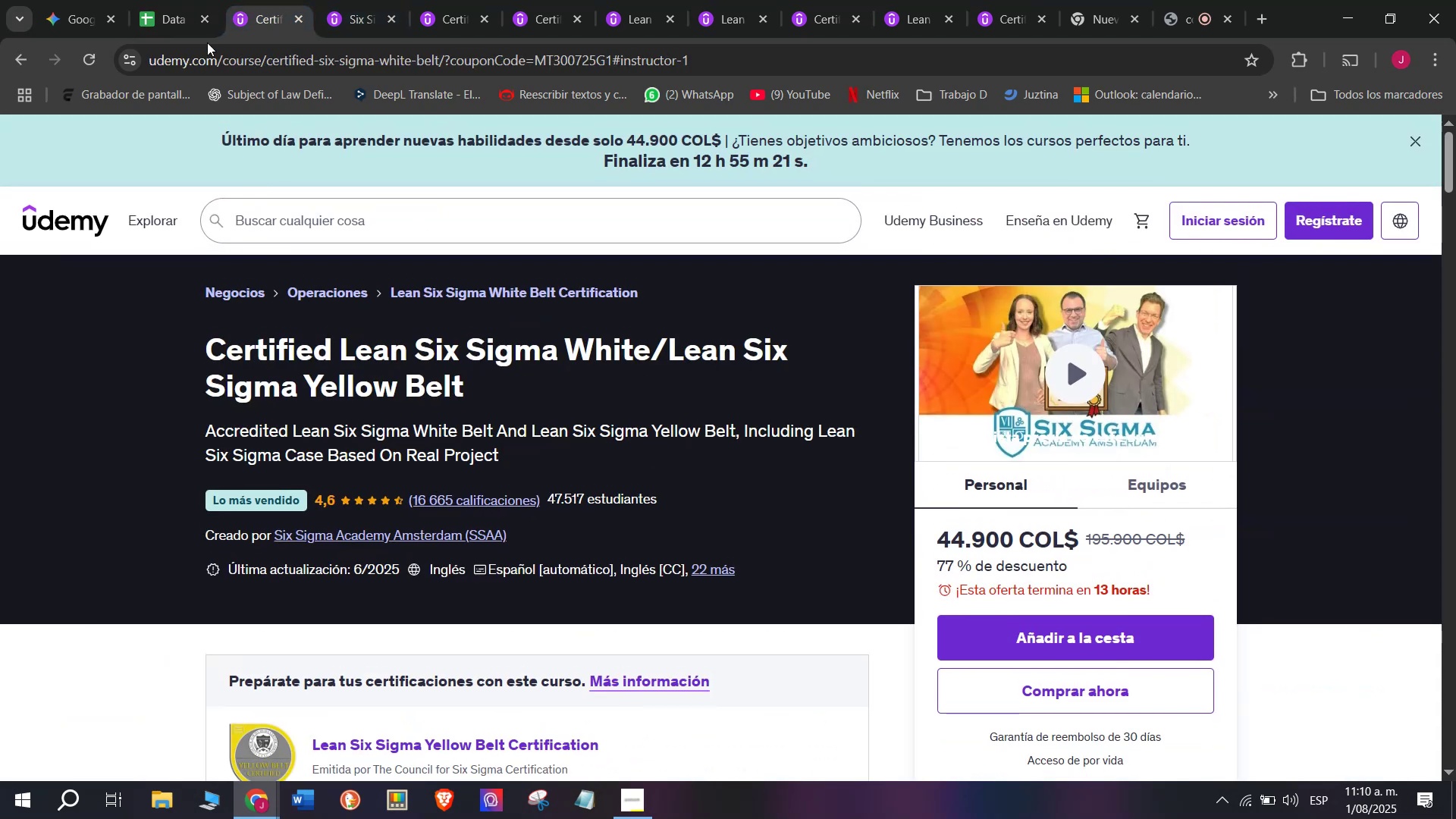 
left_click([167, 0])
 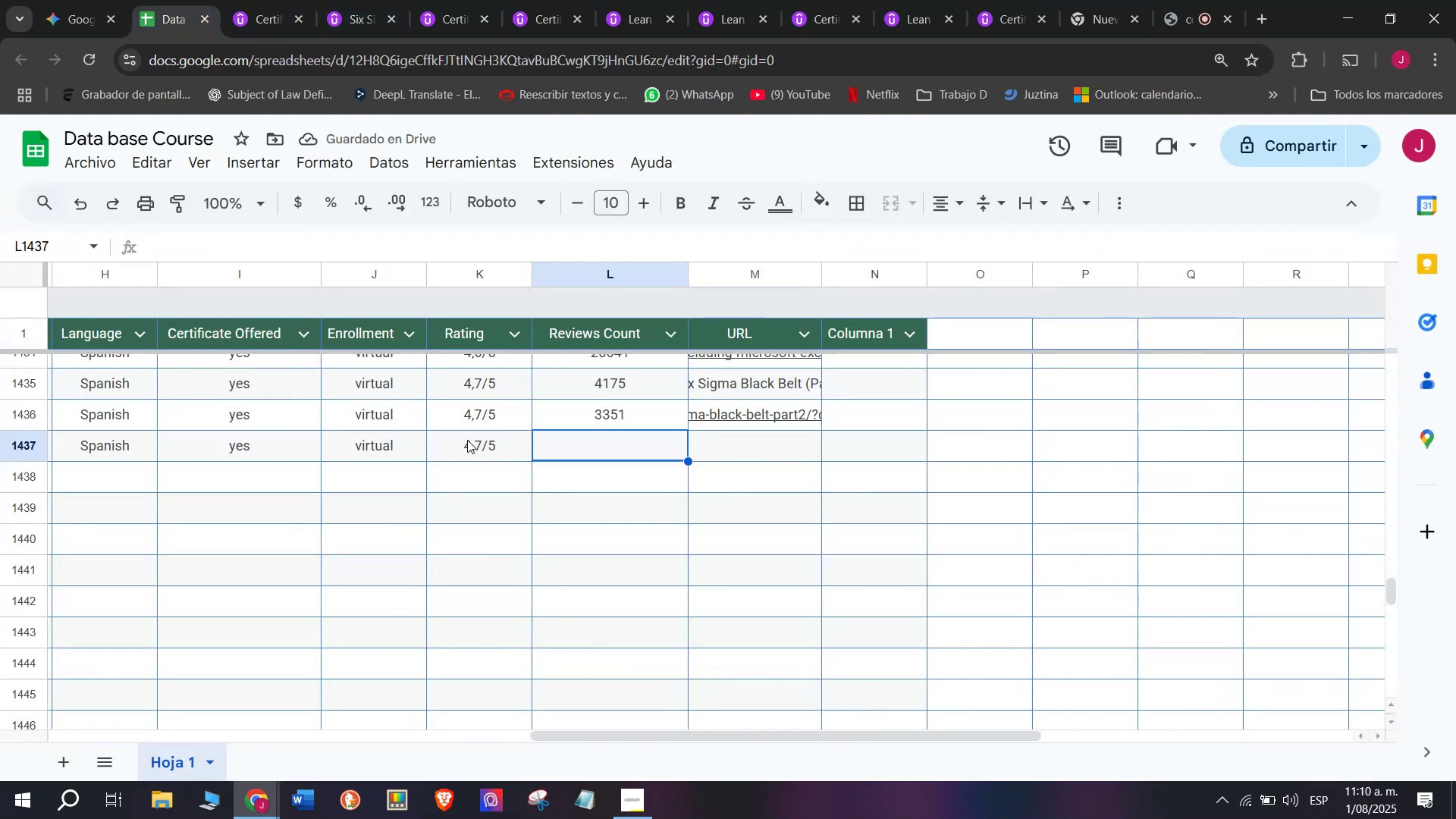 
double_click([467, 440])
 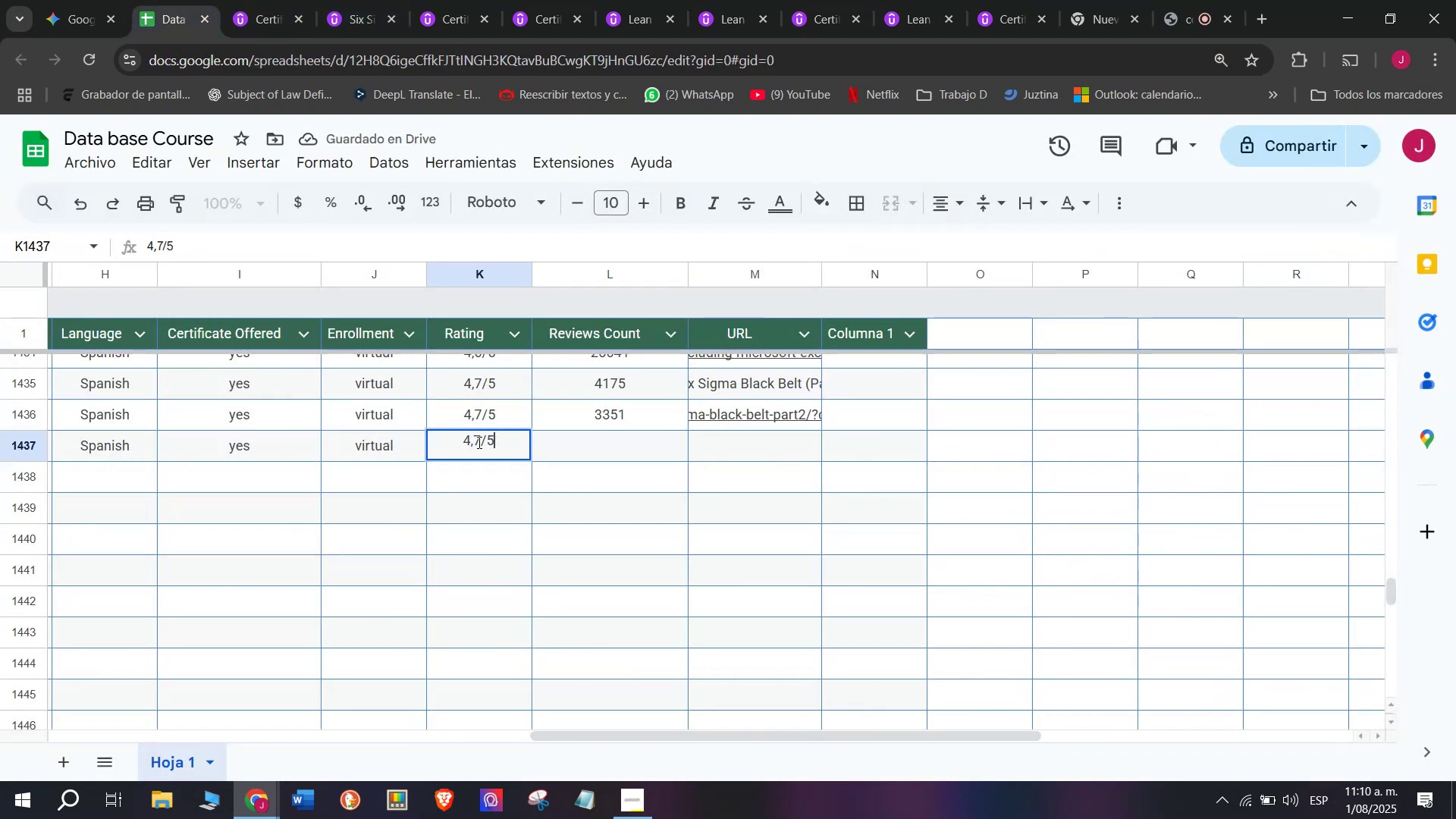 
left_click([478, 441])
 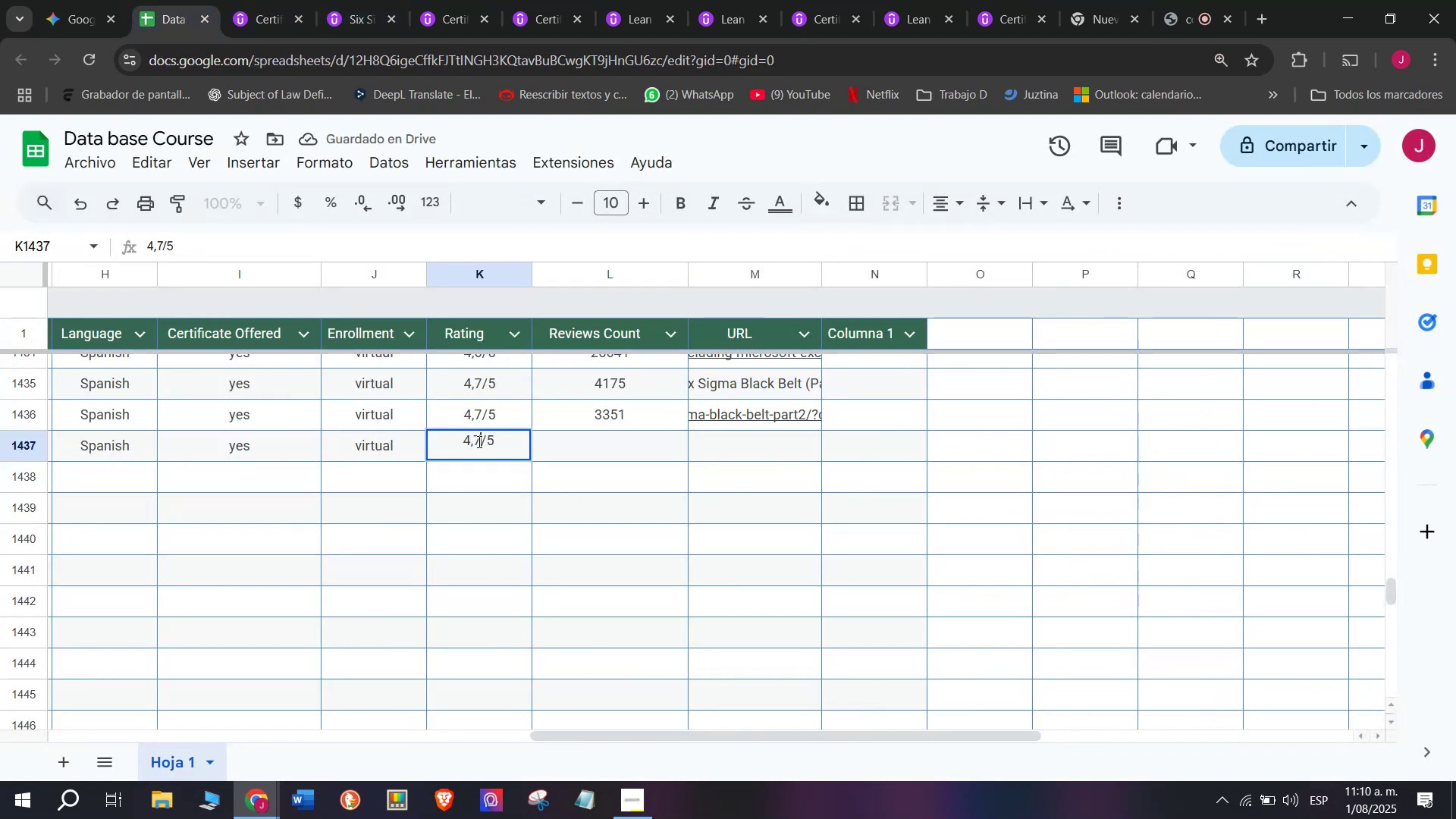 
key(Backspace)
type(q6)
 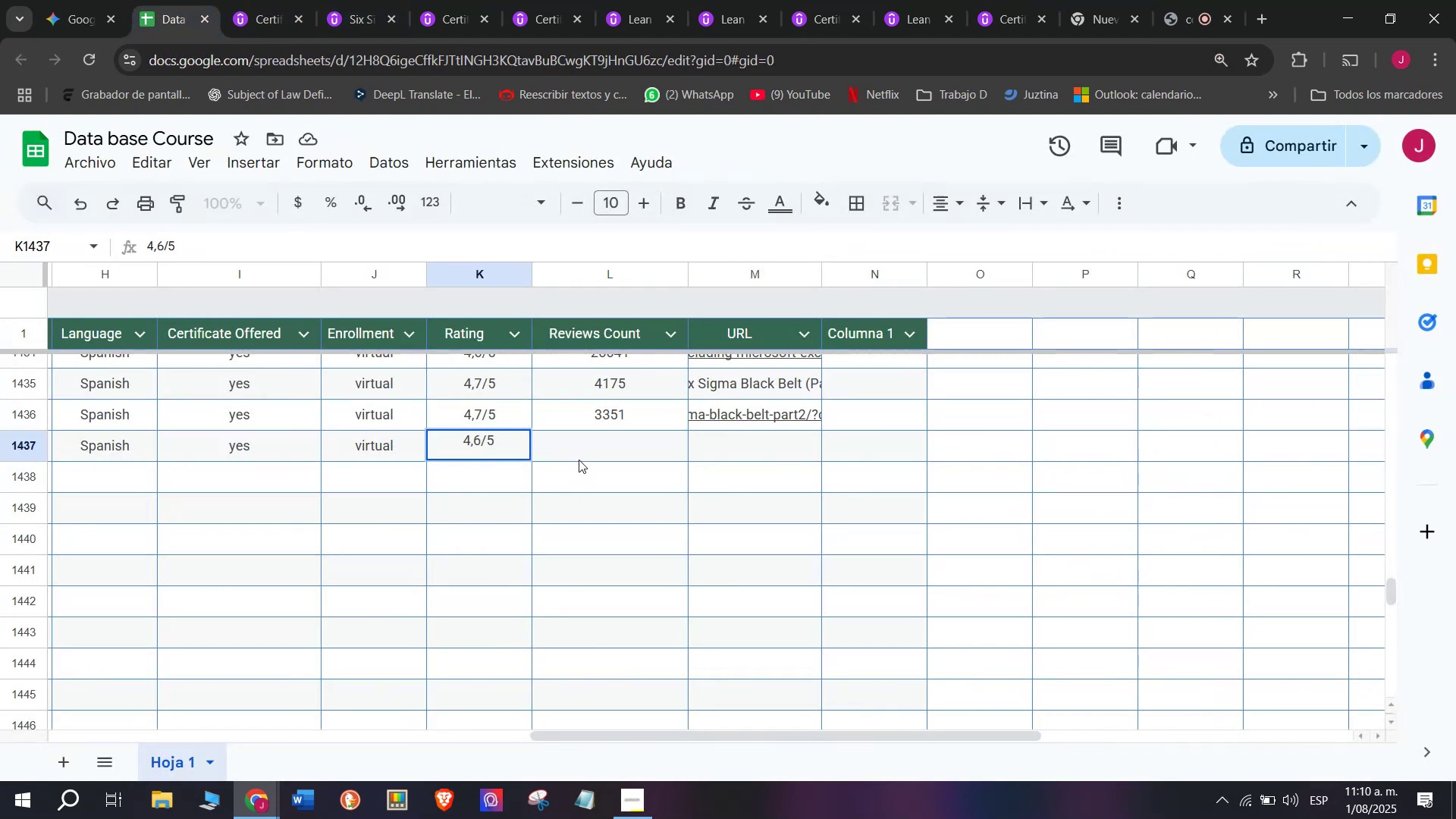 
left_click([587, 451])
 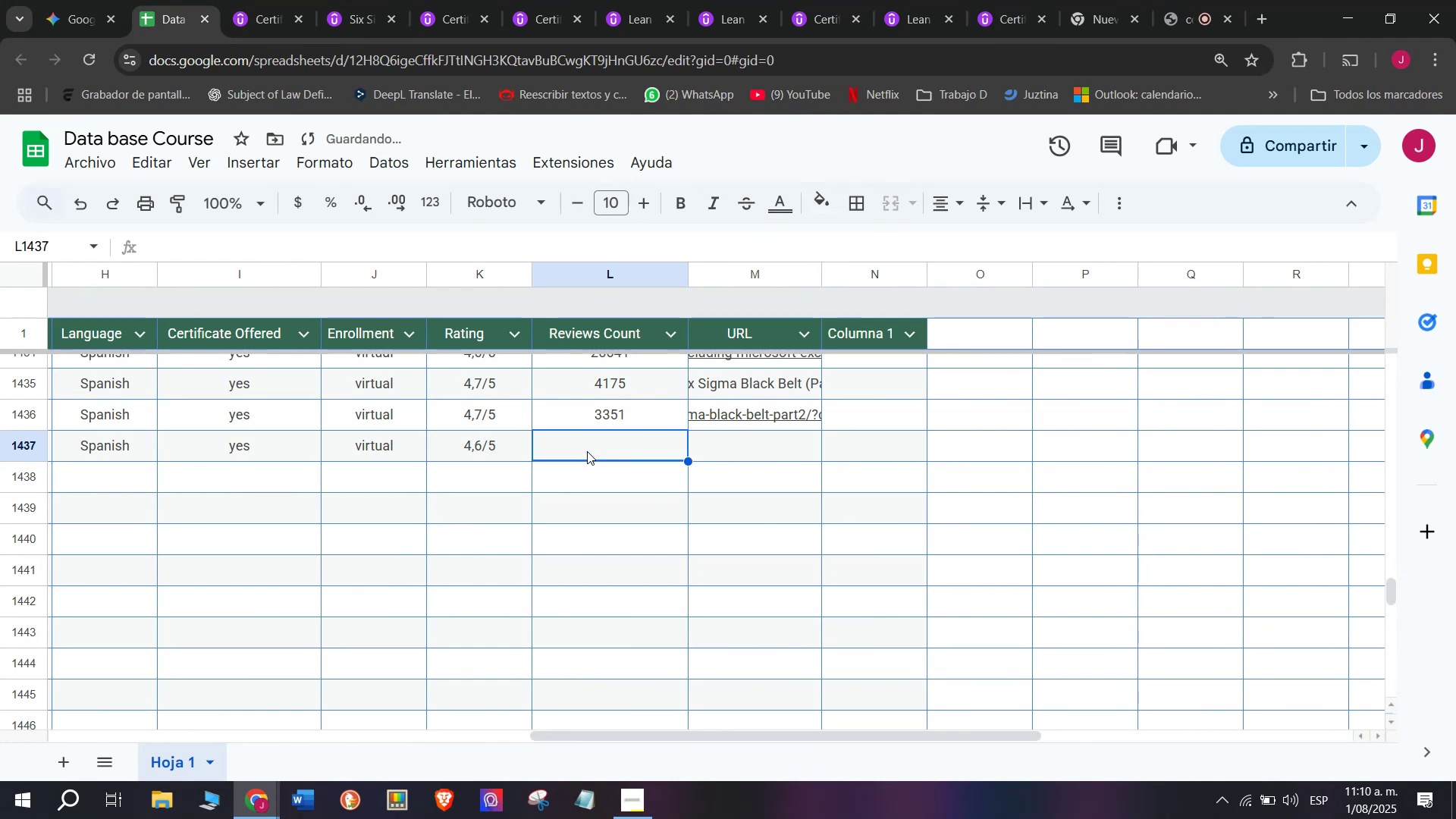 
type(16667)
 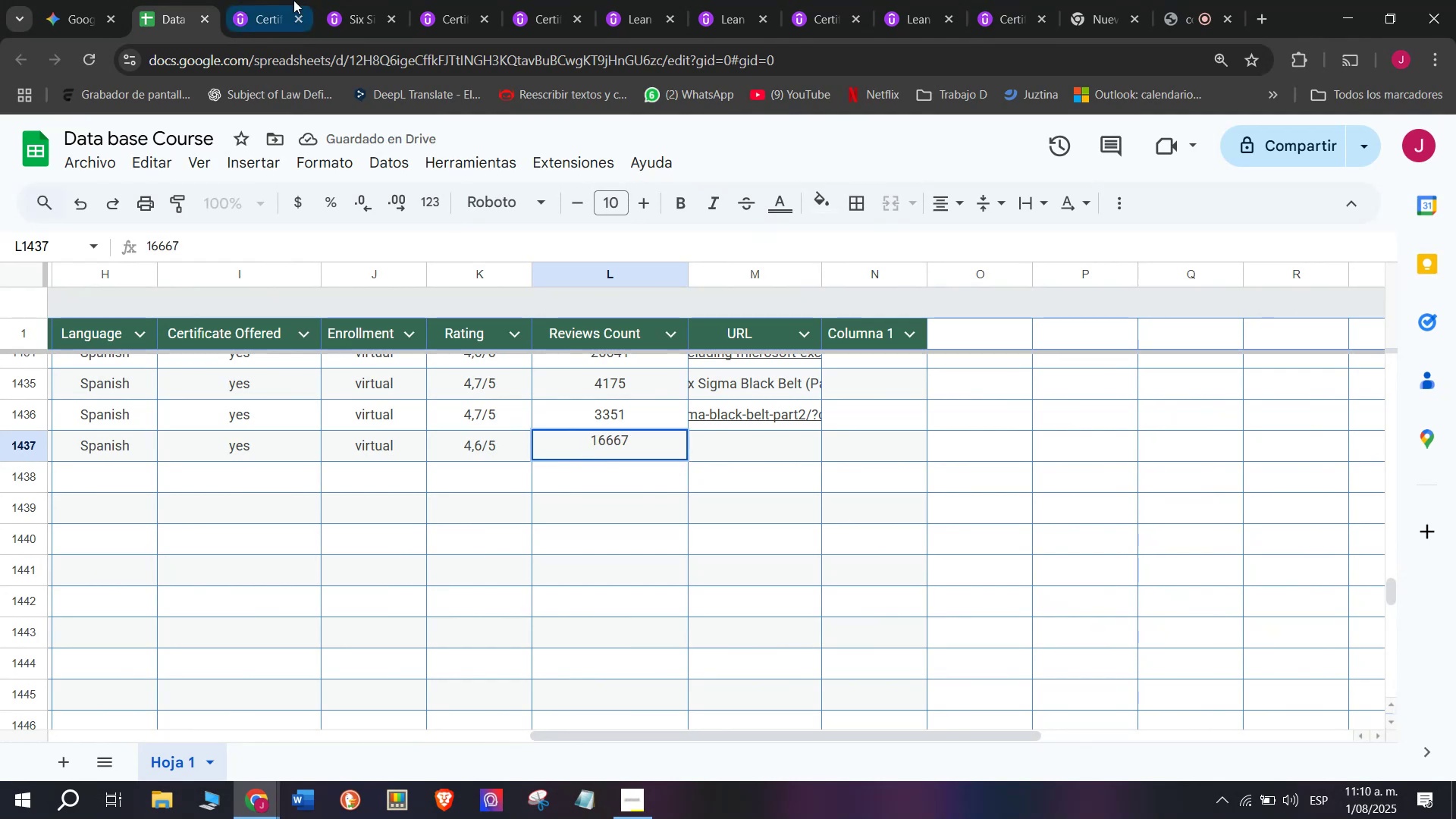 
left_click([289, 0])
 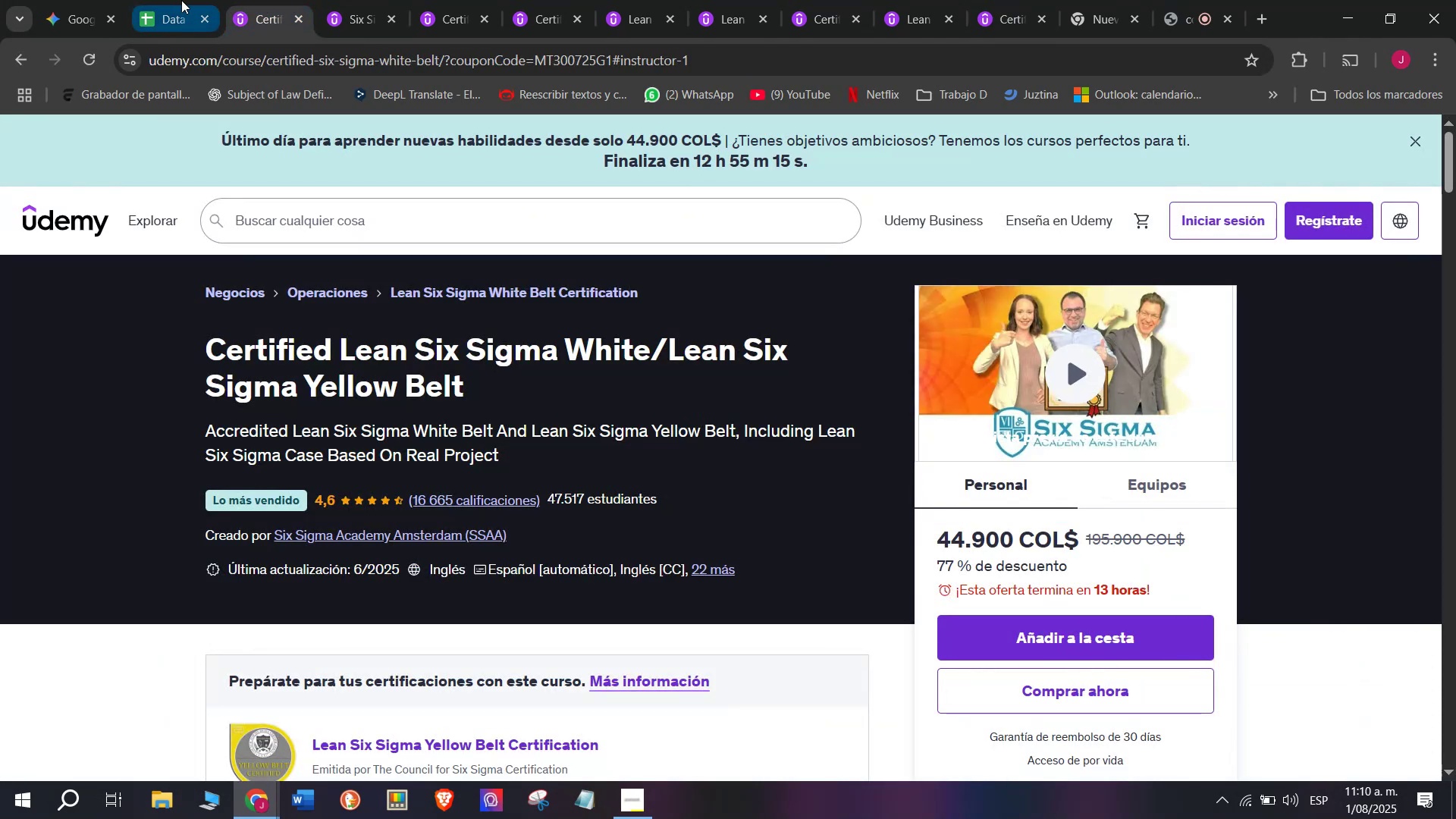 
left_click([170, 0])
 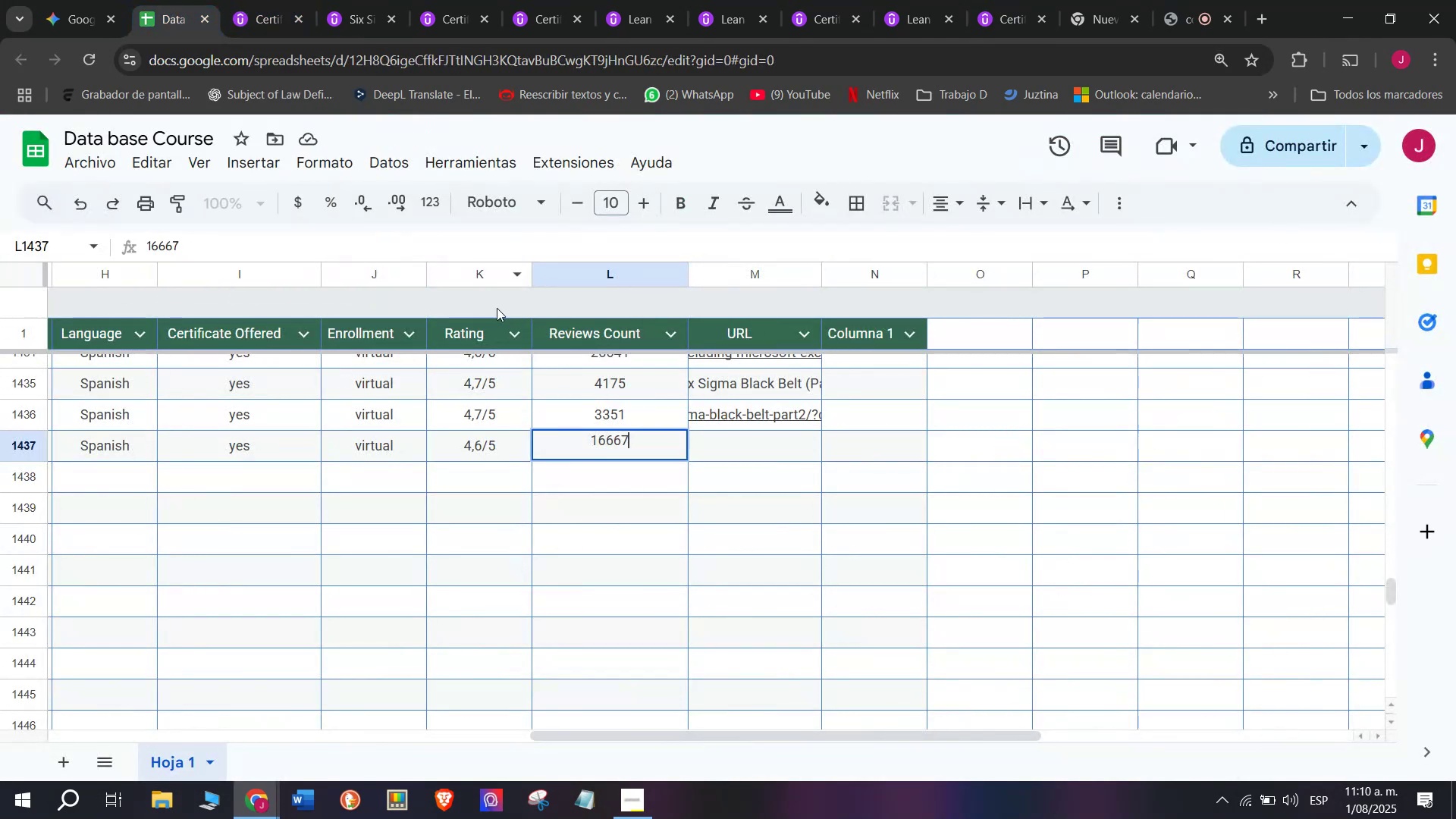 
key(Backspace)
type(q5)
 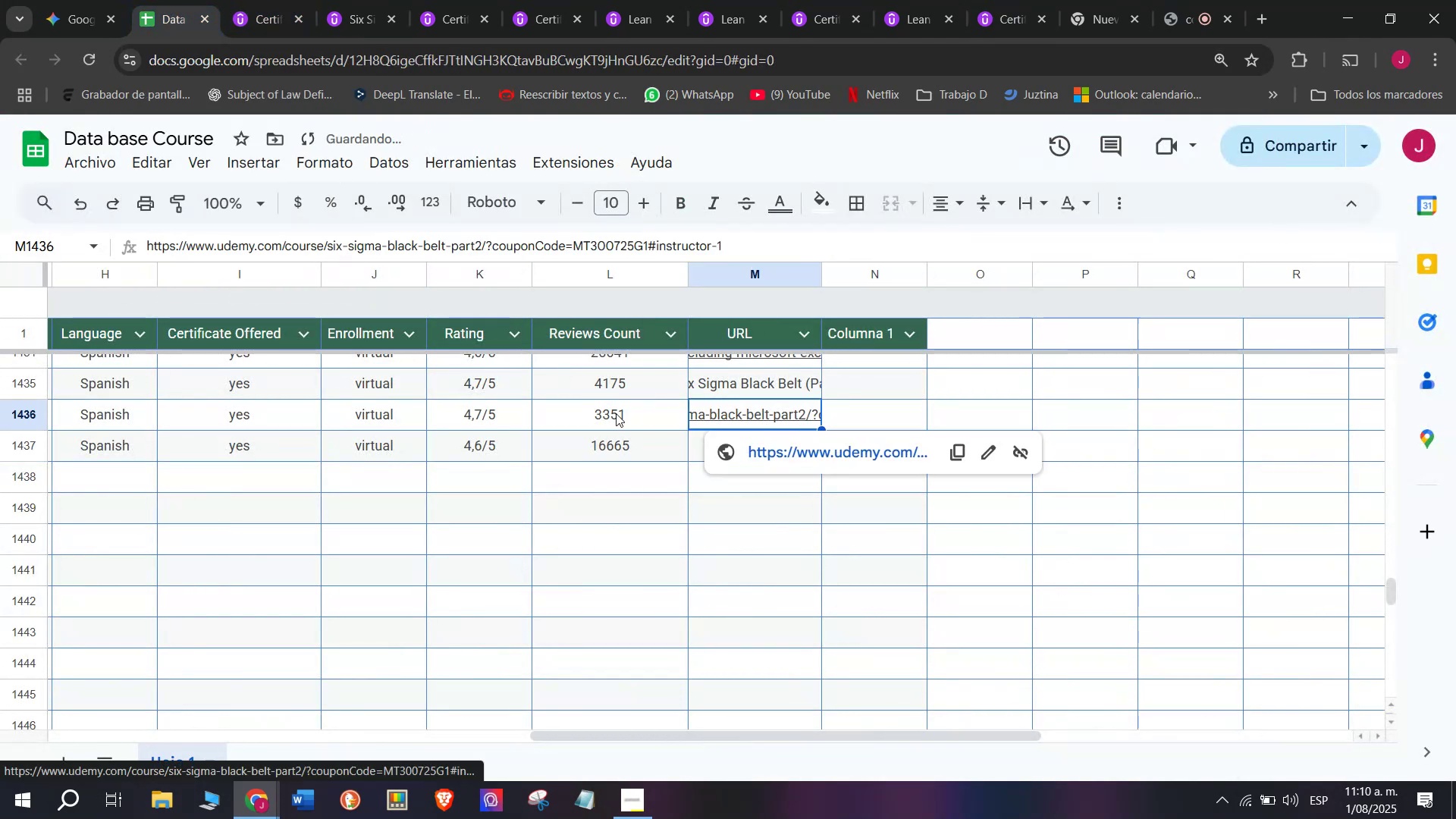 
double_click([705, 441])
 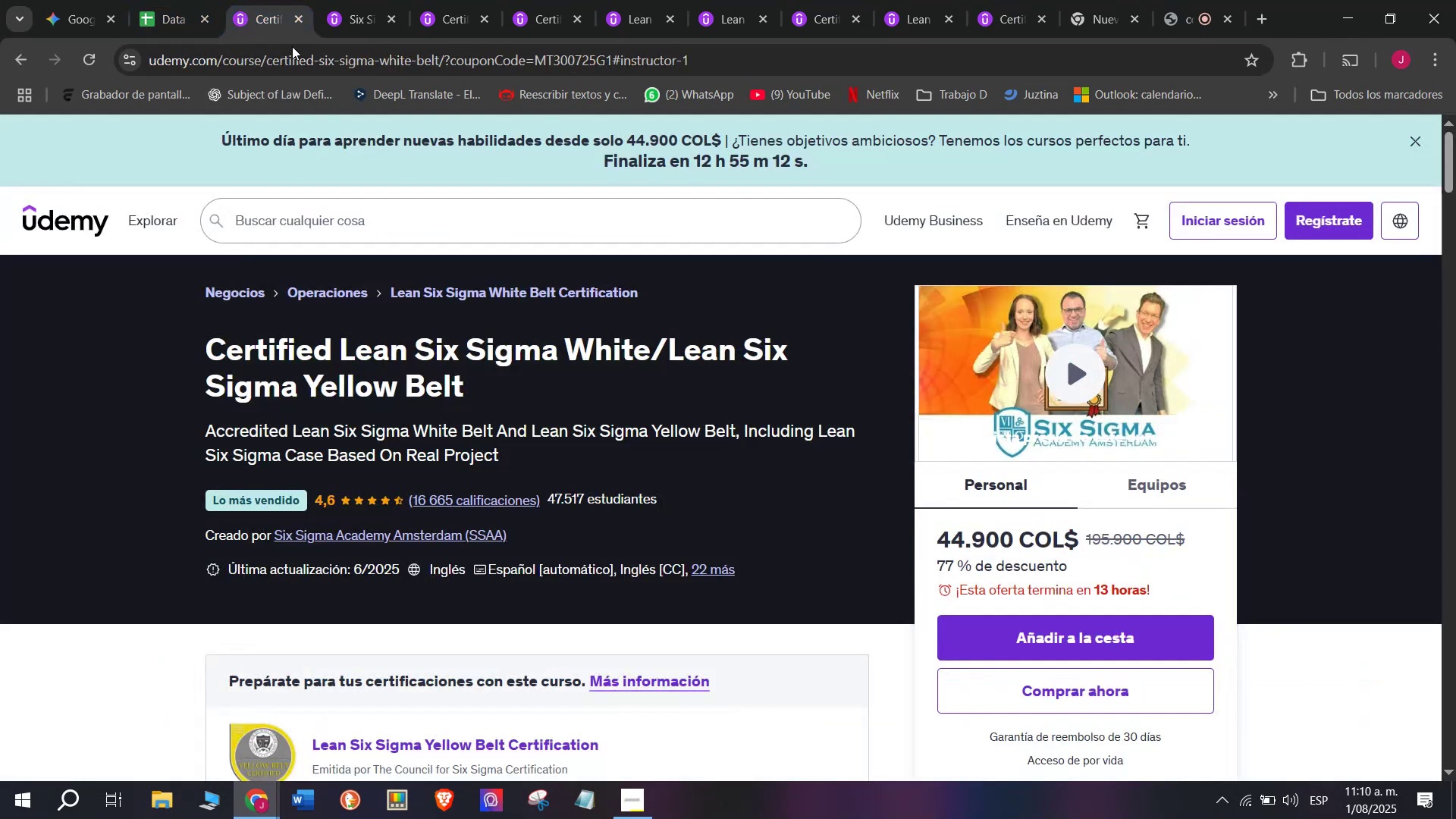 
double_click([305, 57])
 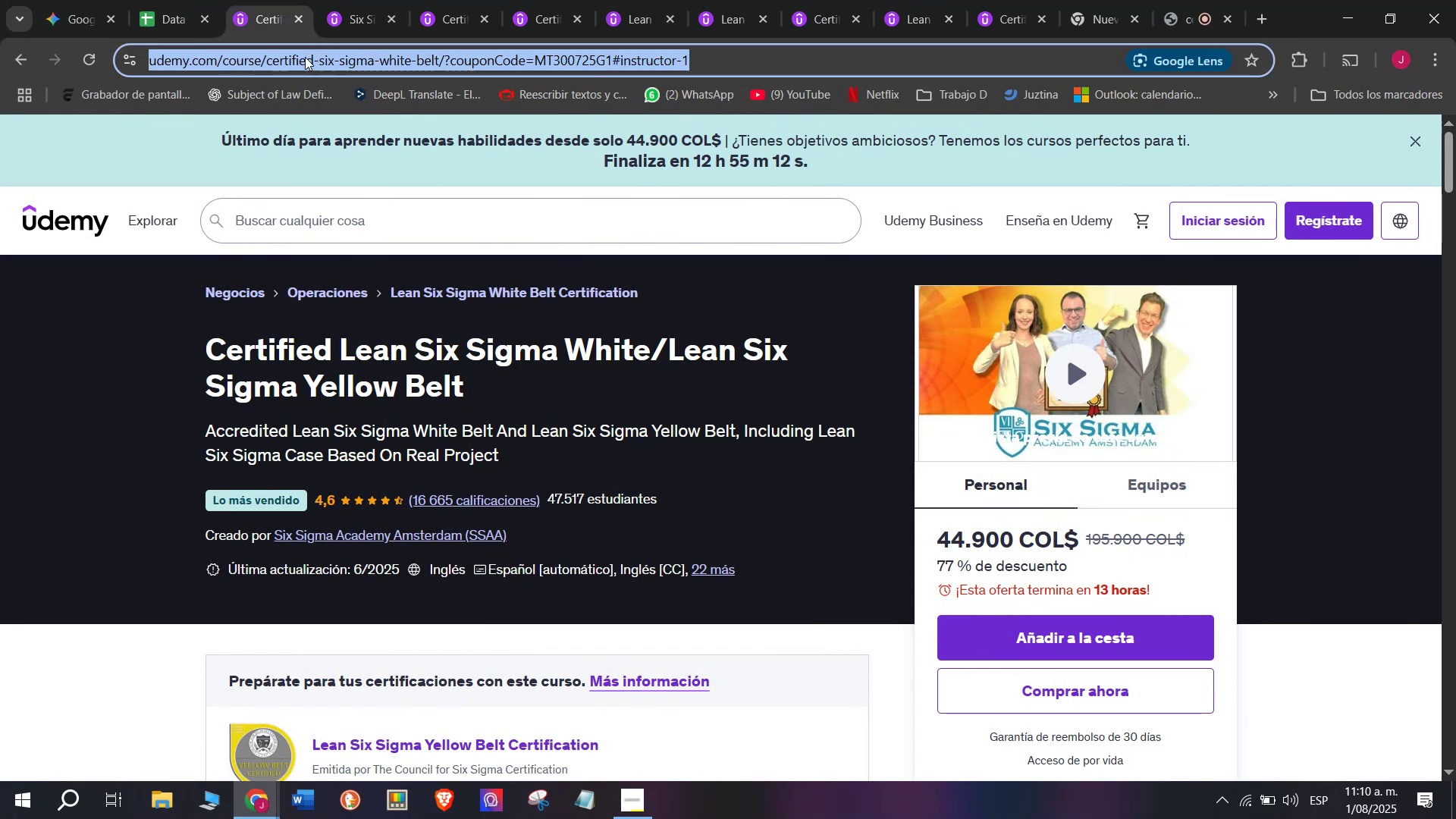 
triple_click([305, 57])
 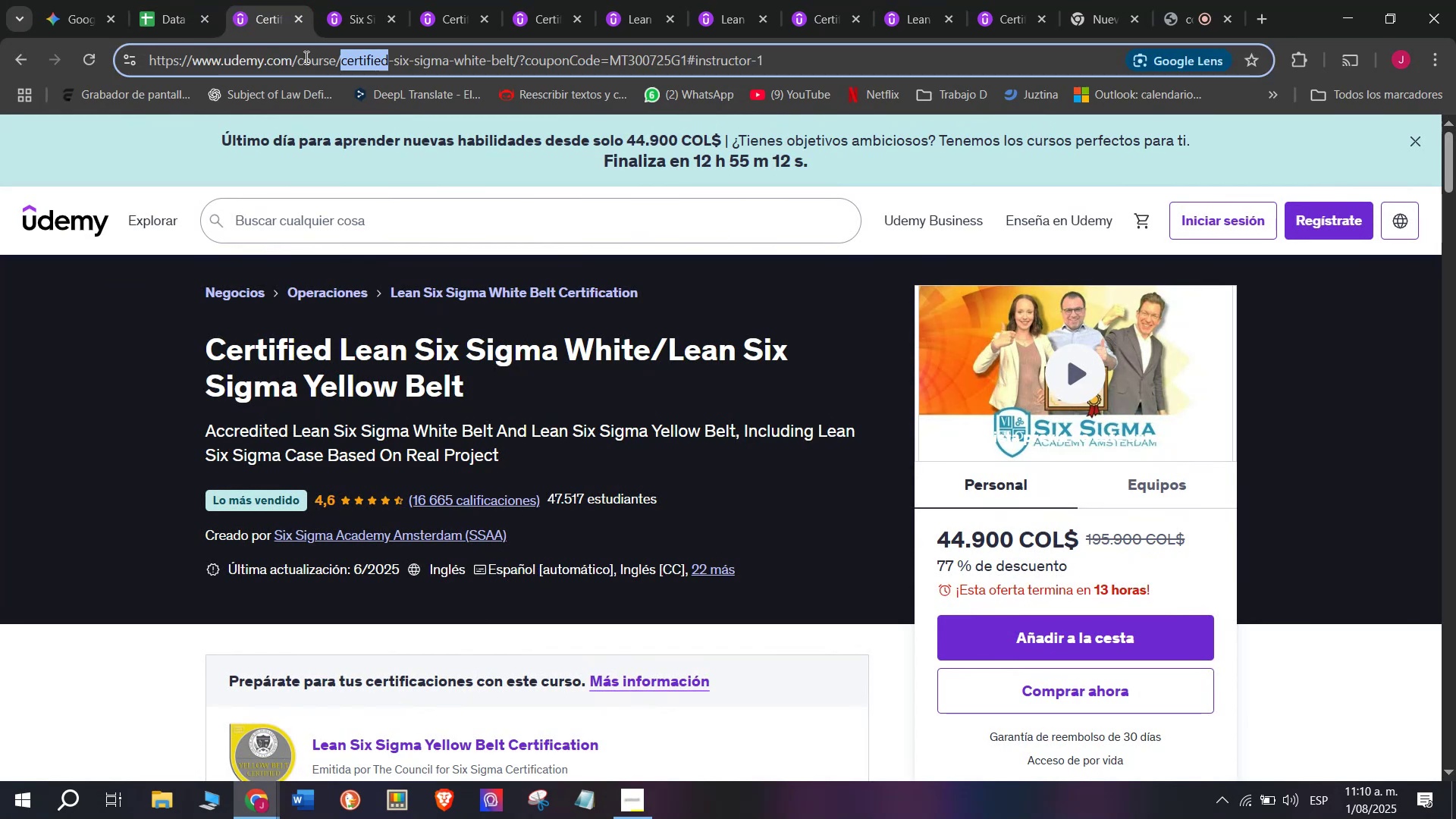 
triple_click([305, 57])
 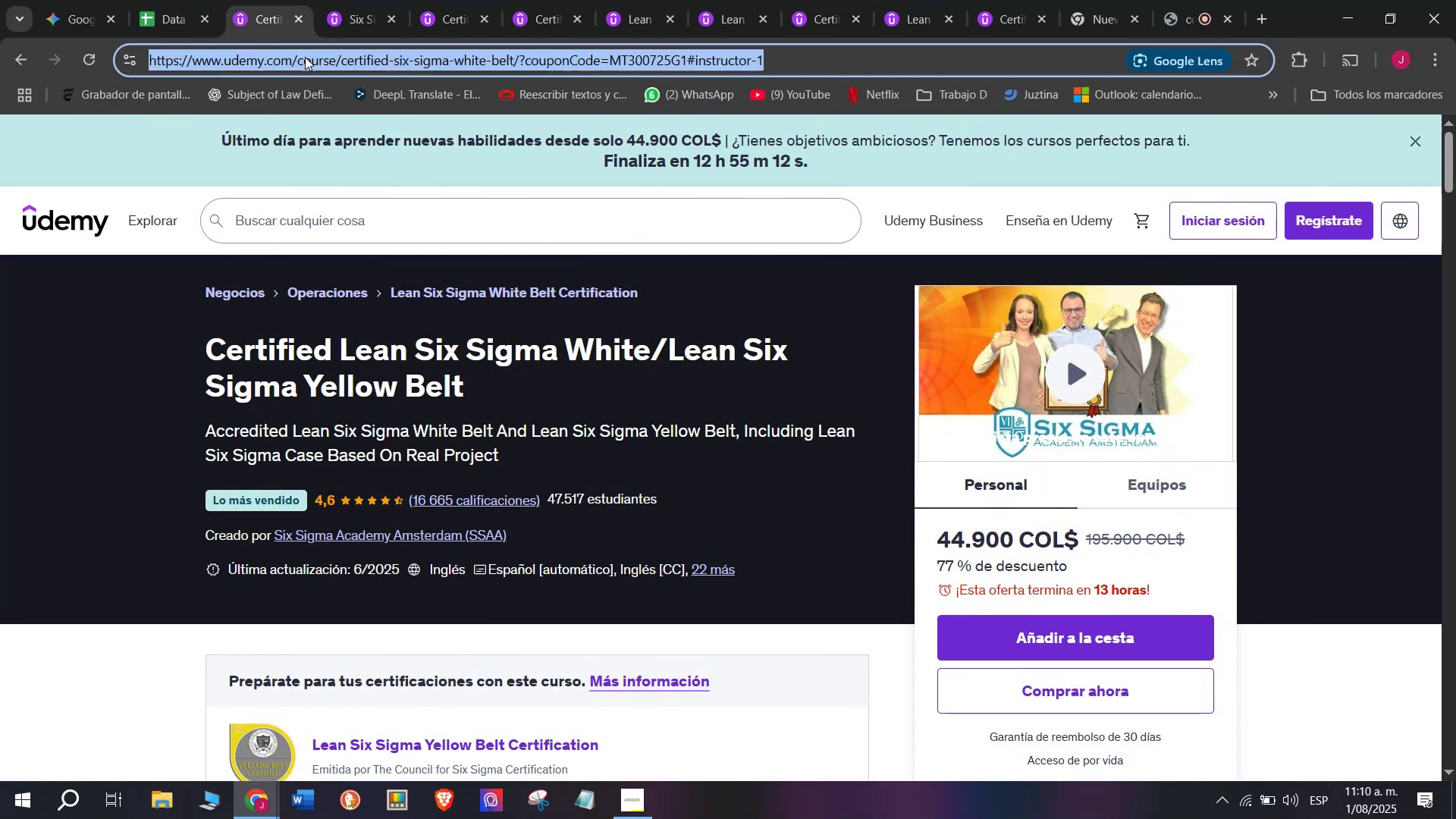 
key(Control+ControlLeft)
 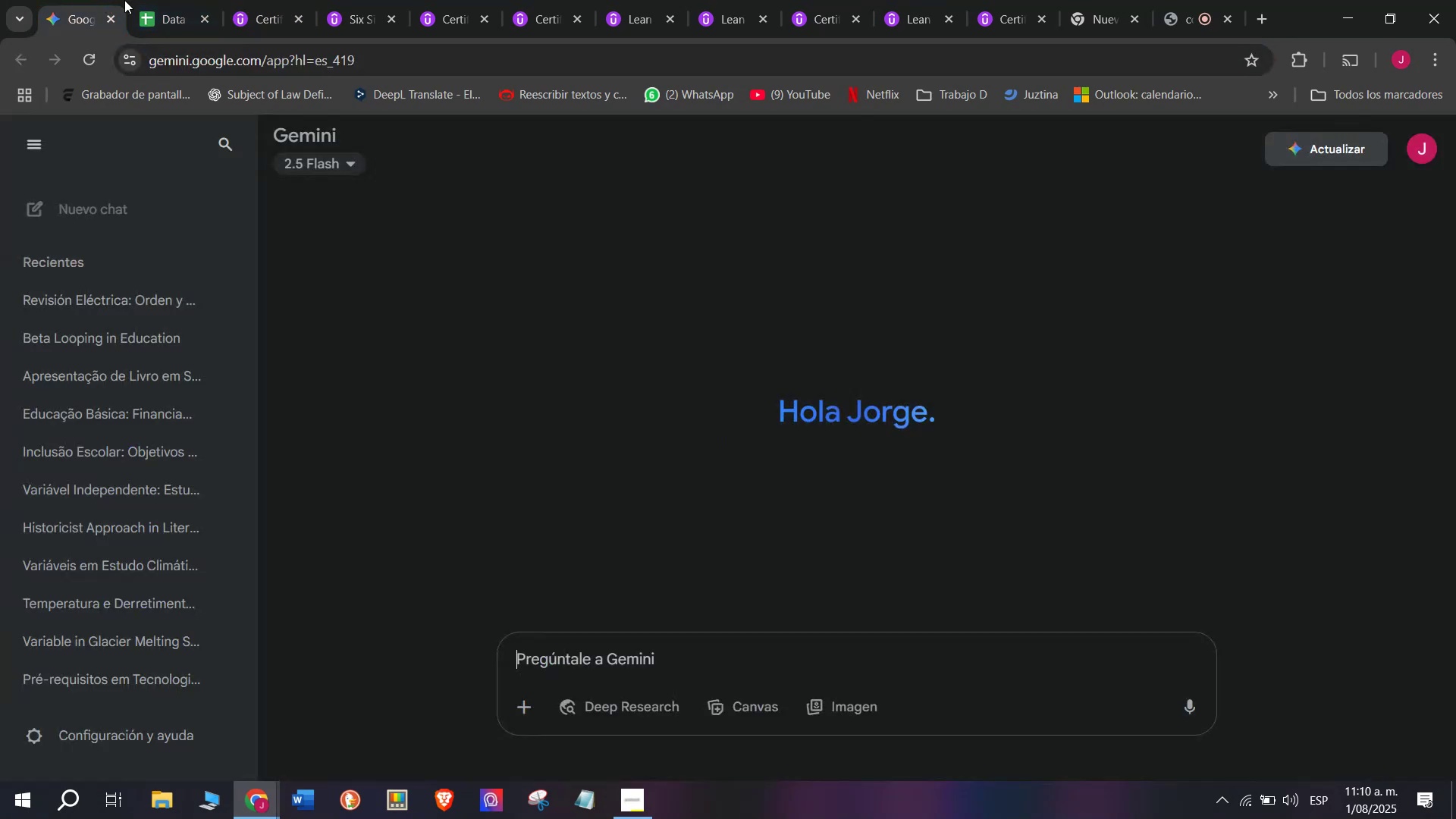 
key(Break)
 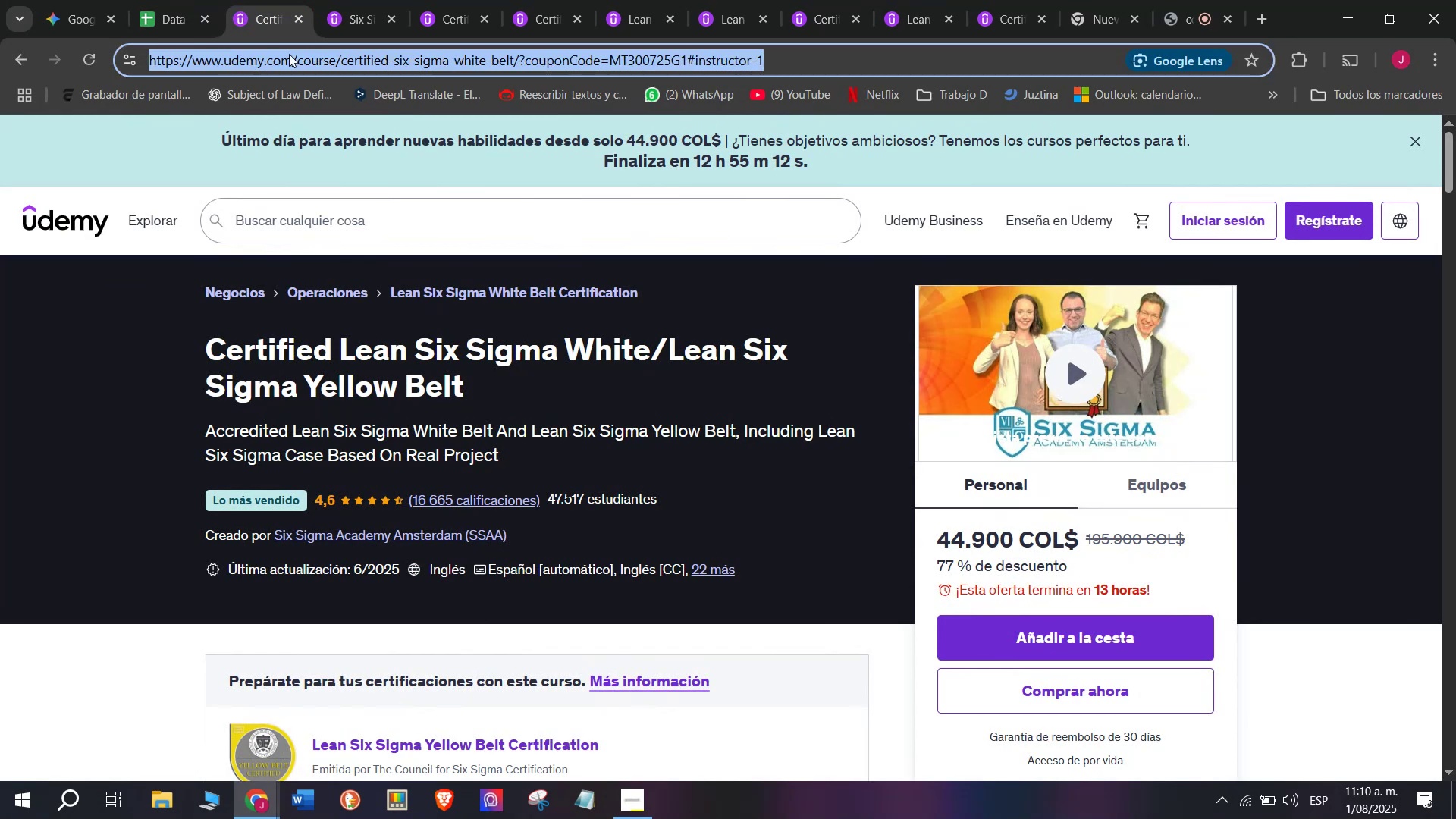 
key(Control+C)
 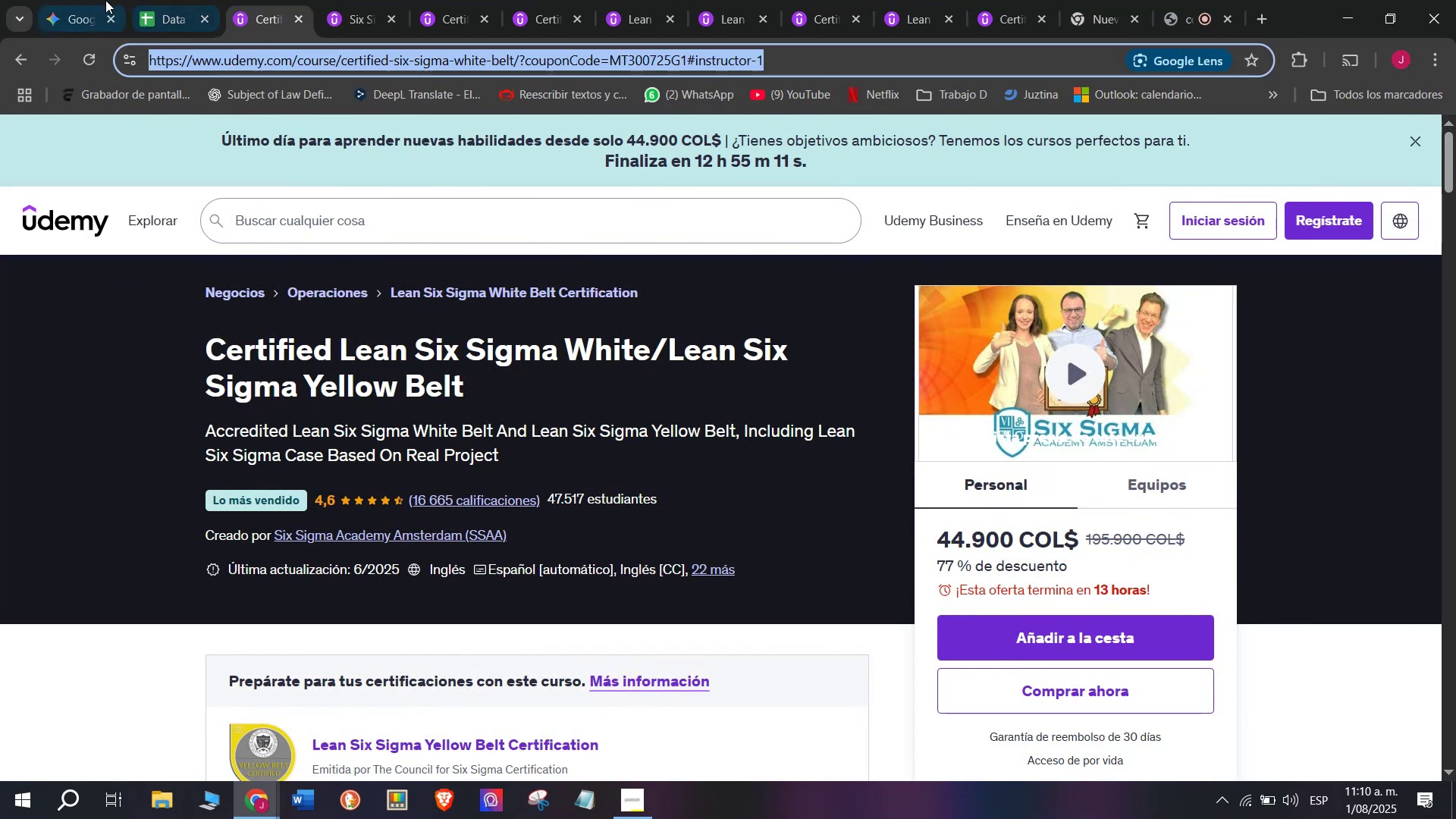 
triple_click([105, 0])
 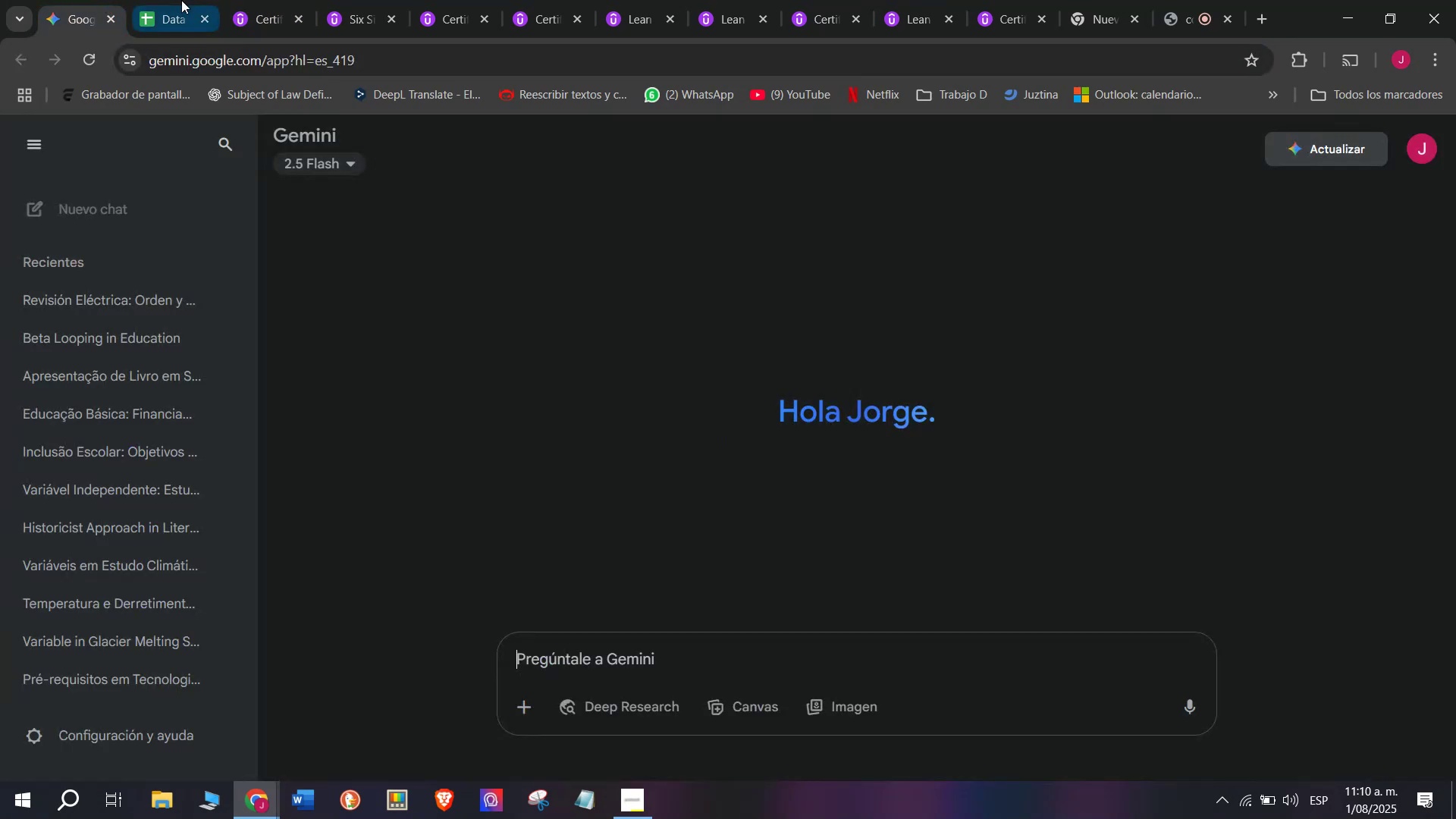 
triple_click([183, 0])
 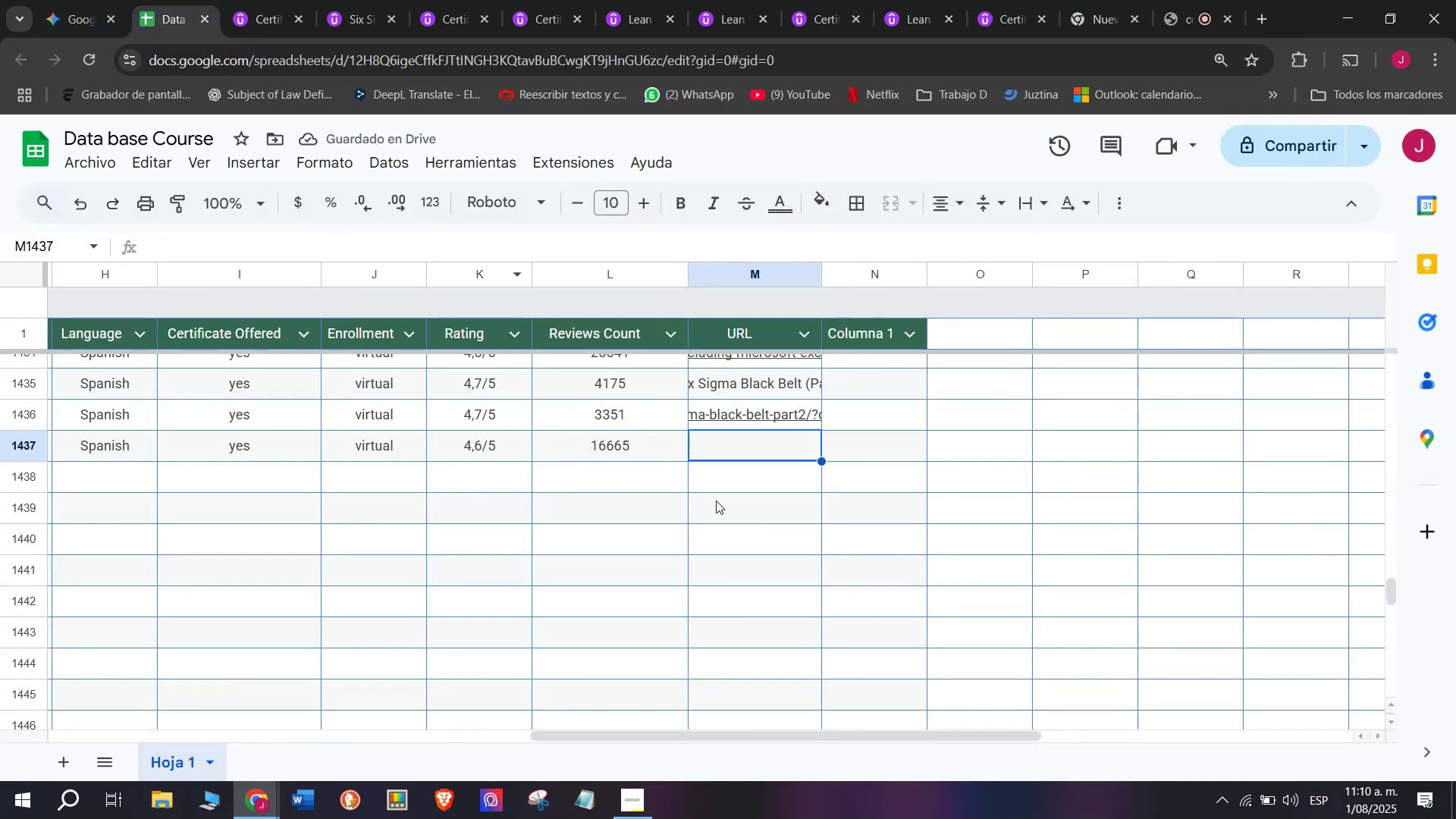 
key(Control+ControlLeft)
 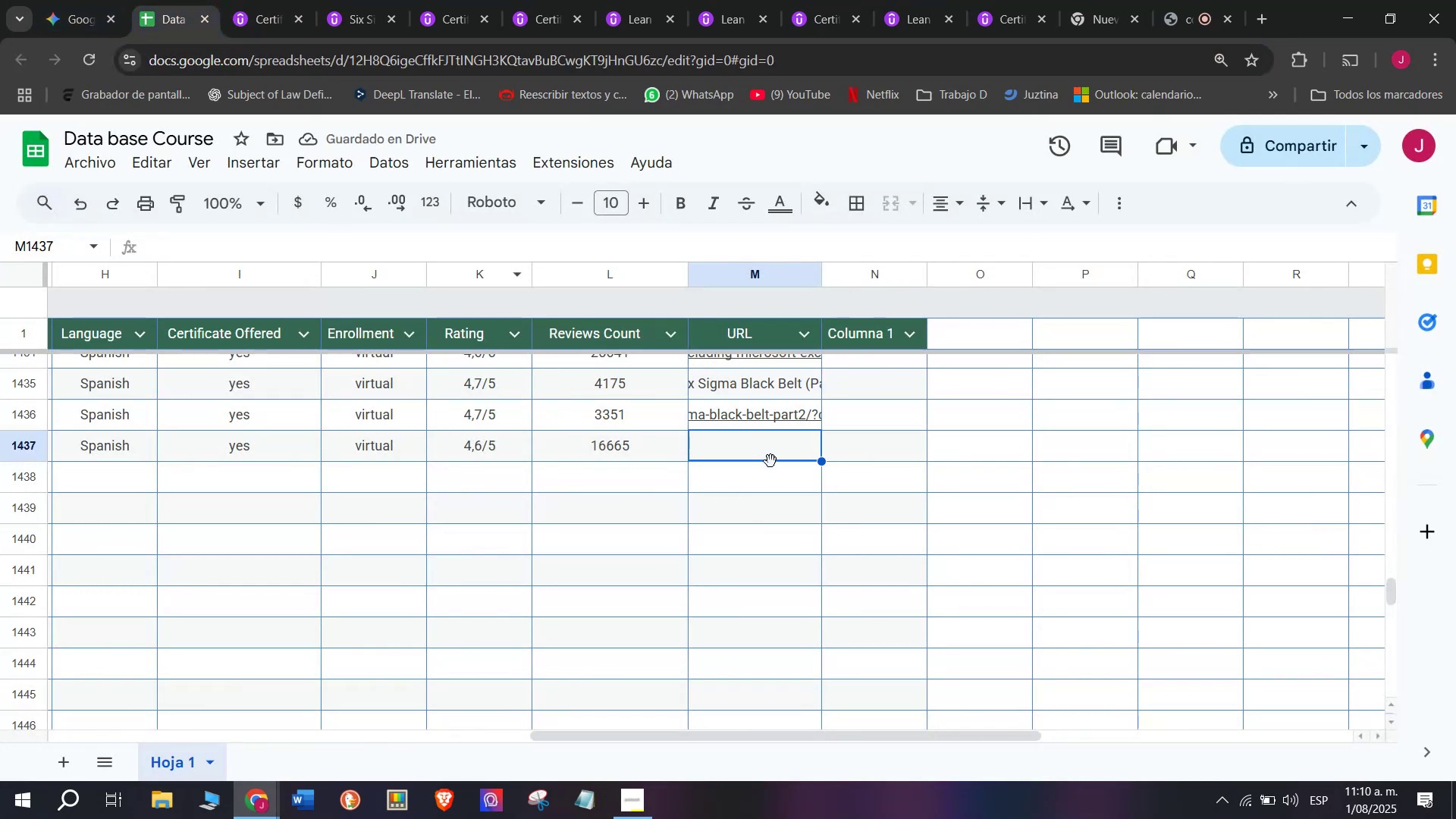 
key(Z)
 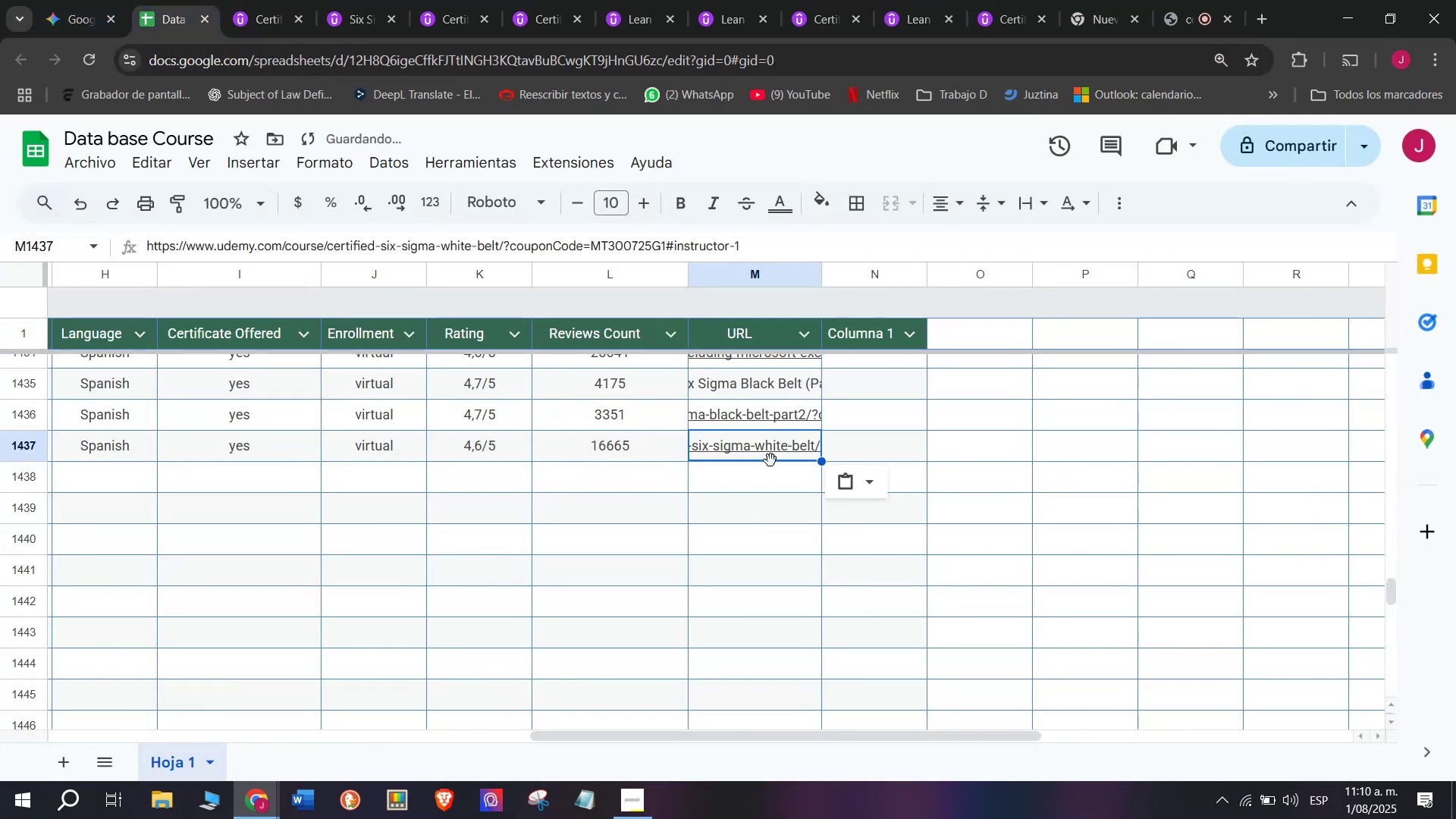 
key(Control+V)
 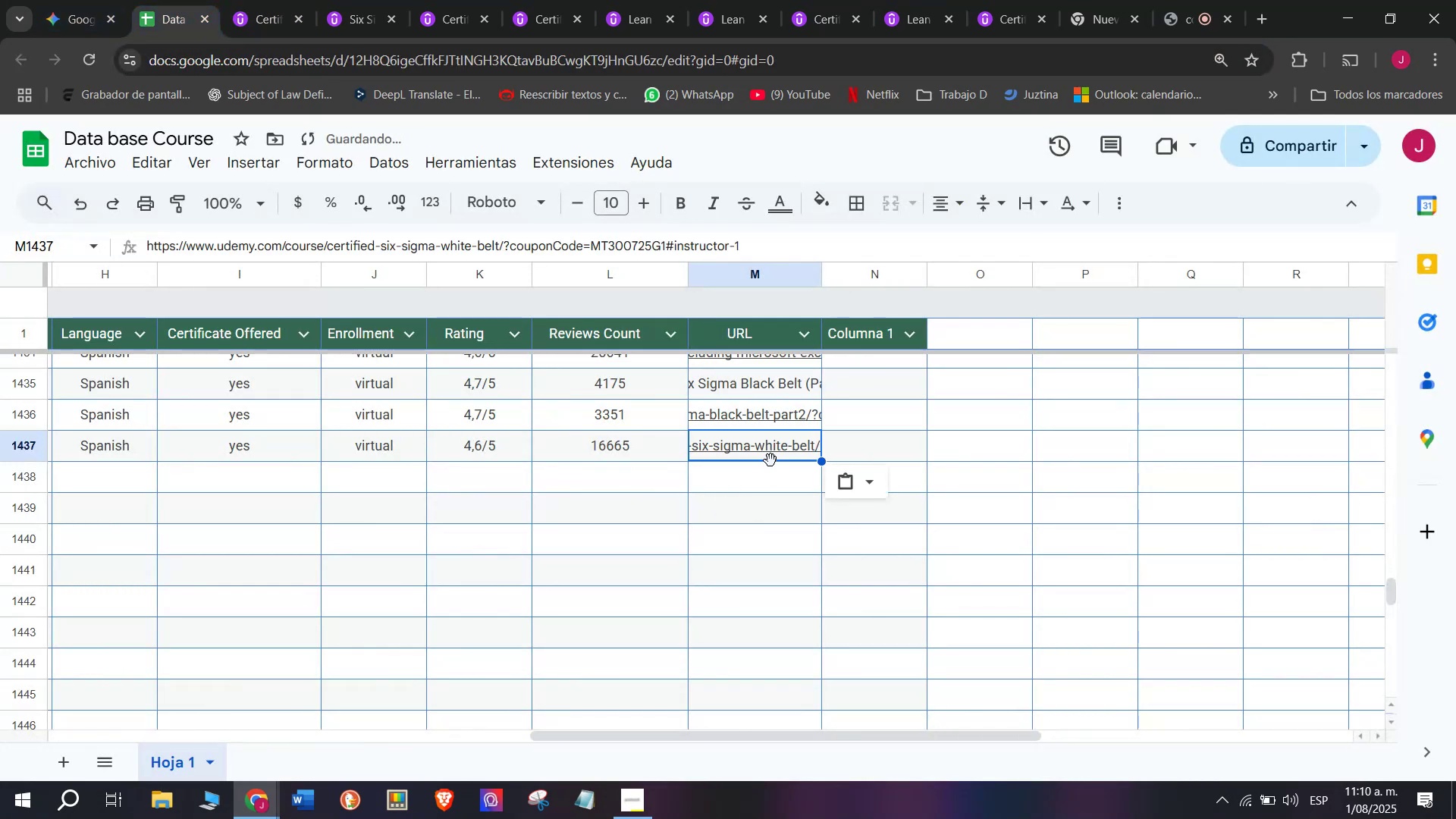 
scroll: coordinate [214, 435], scroll_direction: up, amount: 7.0
 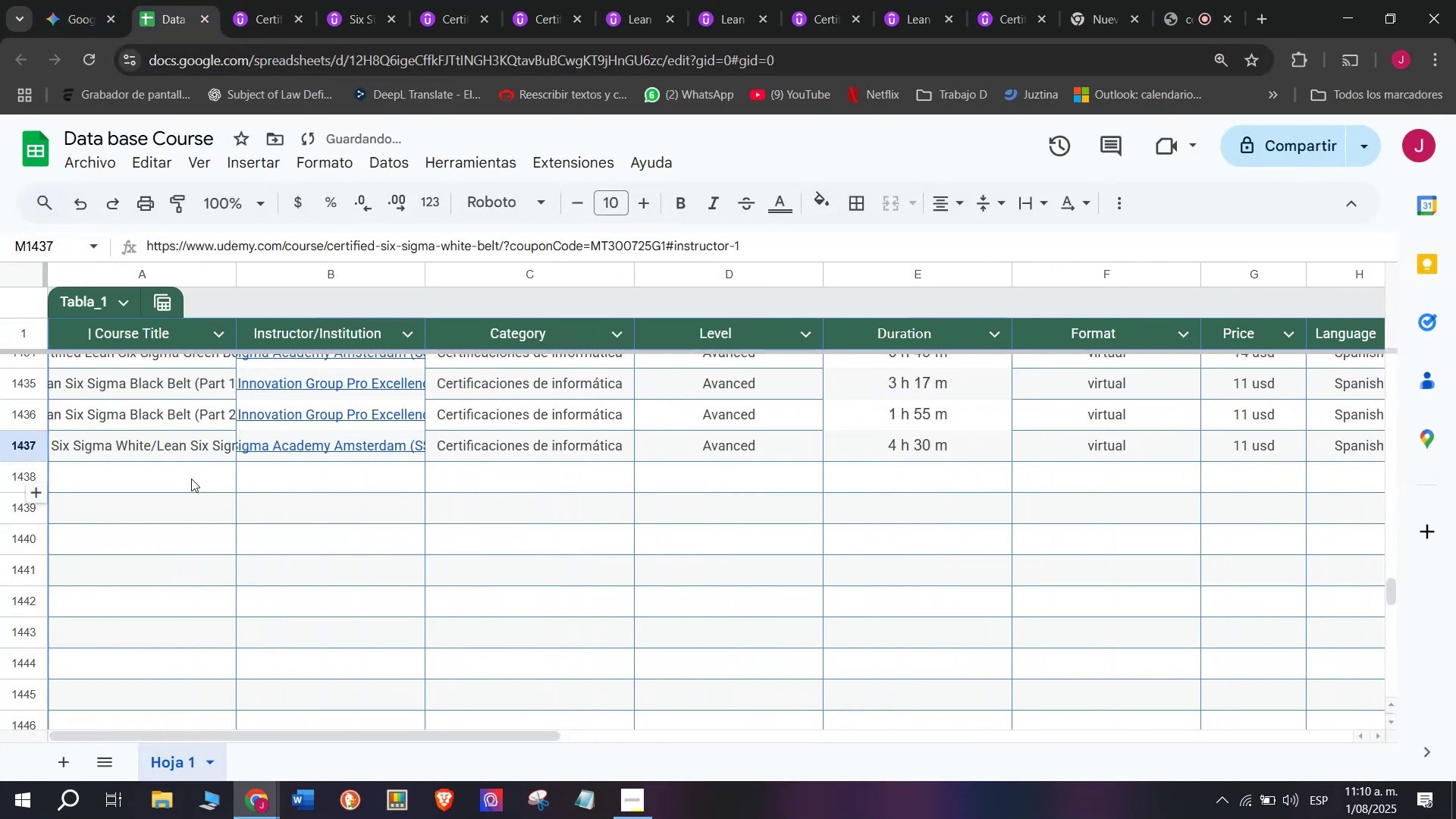 
left_click([191, 479])
 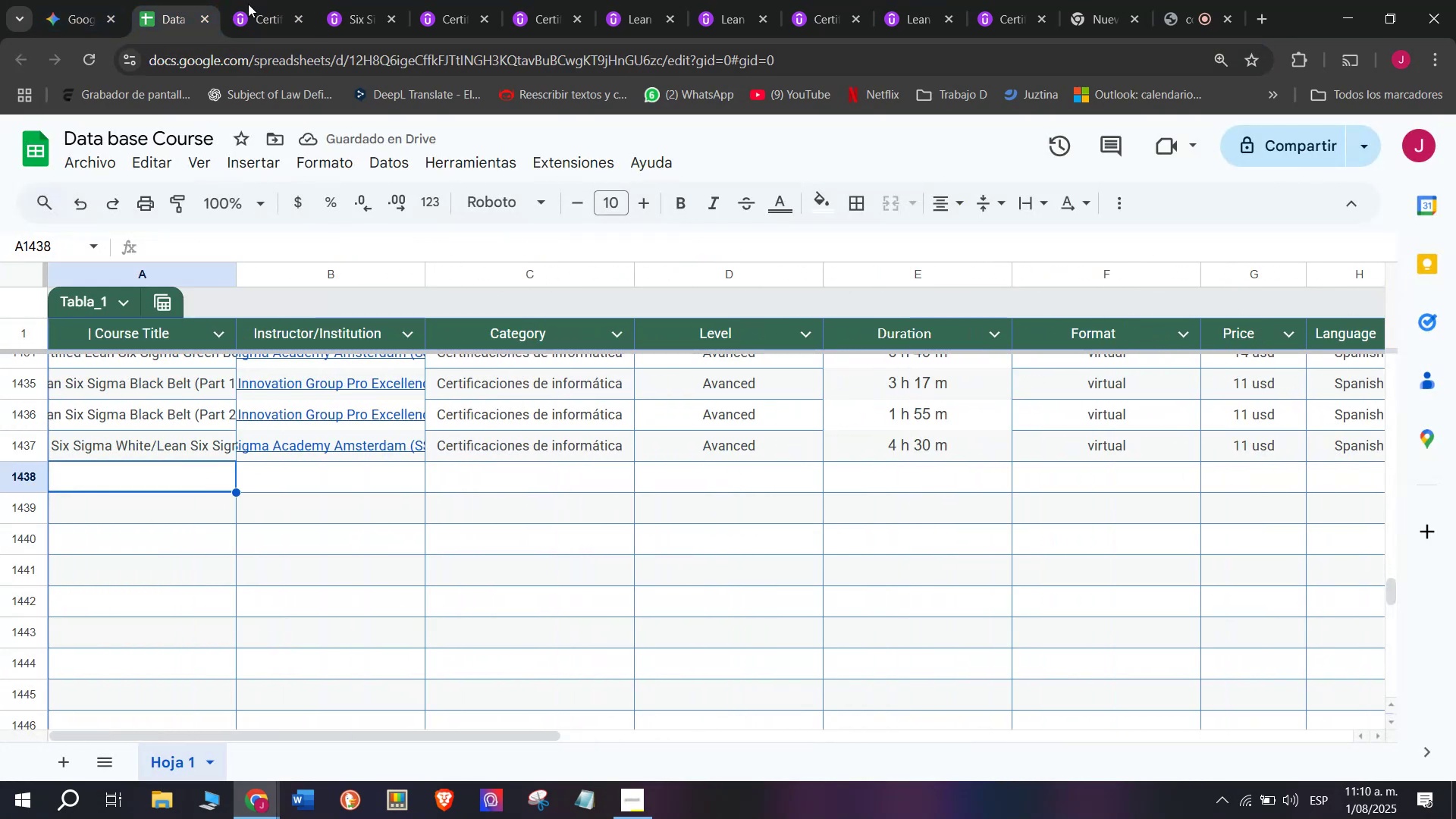 
left_click([292, 0])
 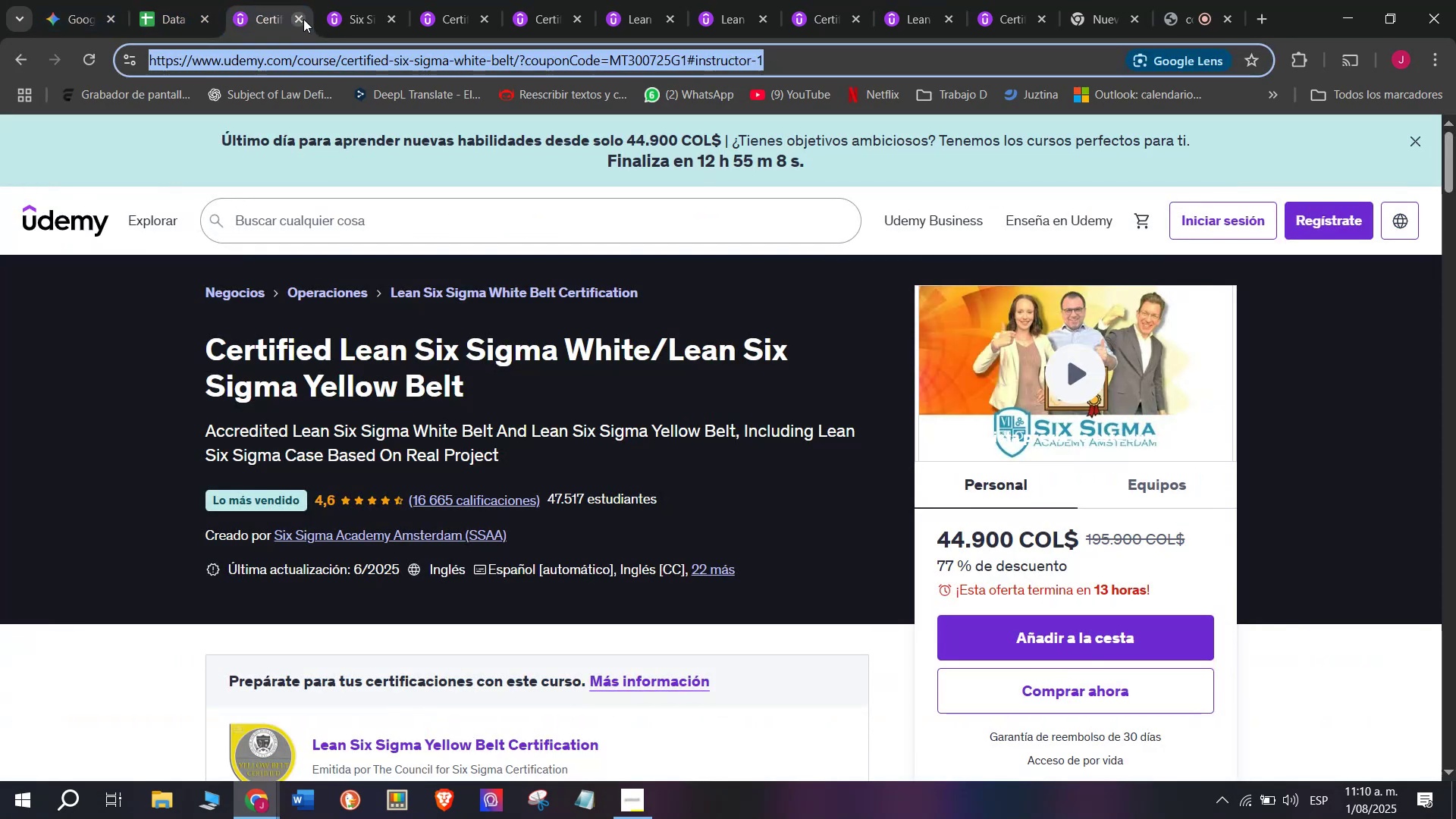 
left_click([303, 19])
 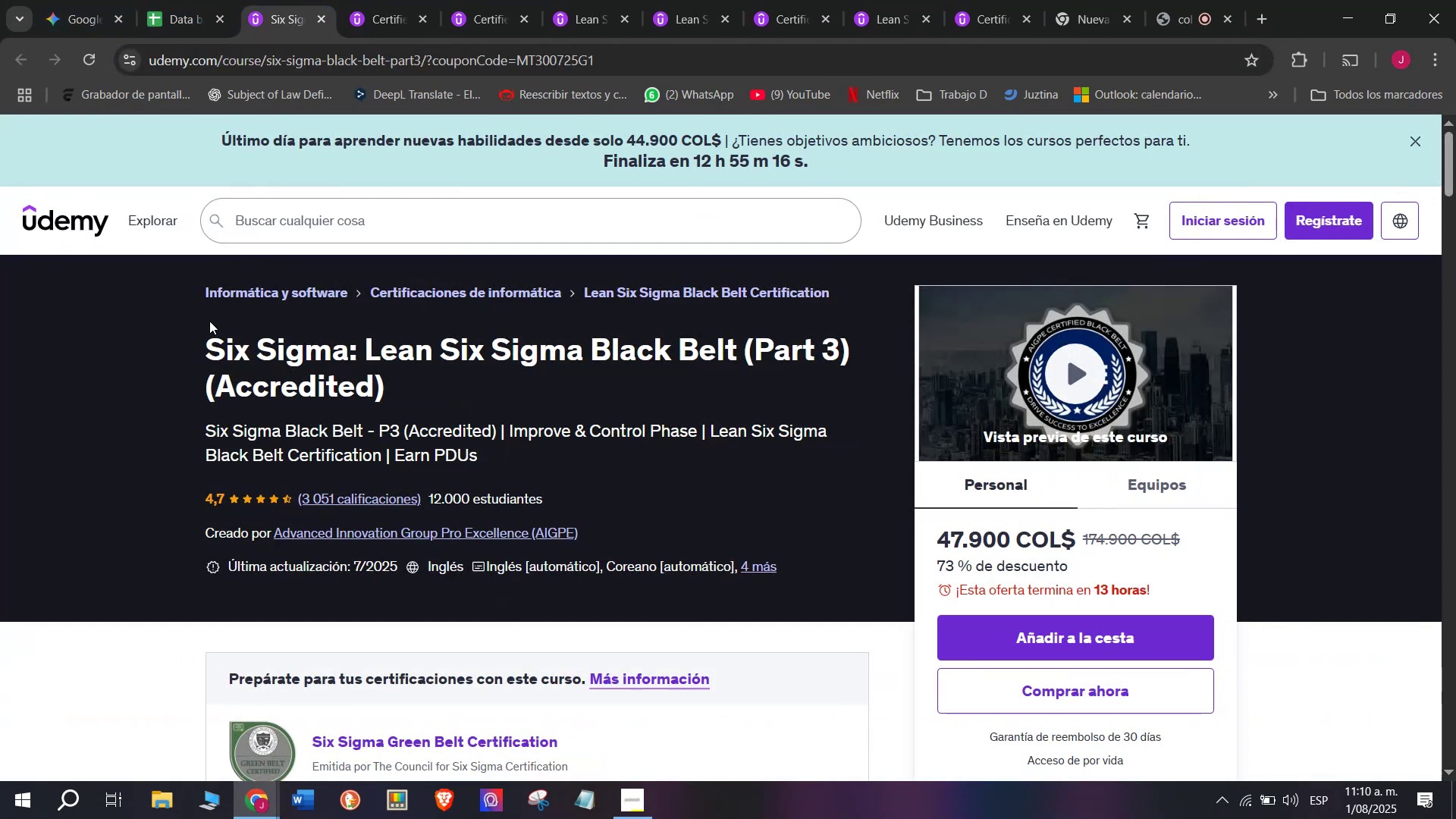 
left_click_drag(start_coordinate=[203, 328], to_coordinate=[433, 376])
 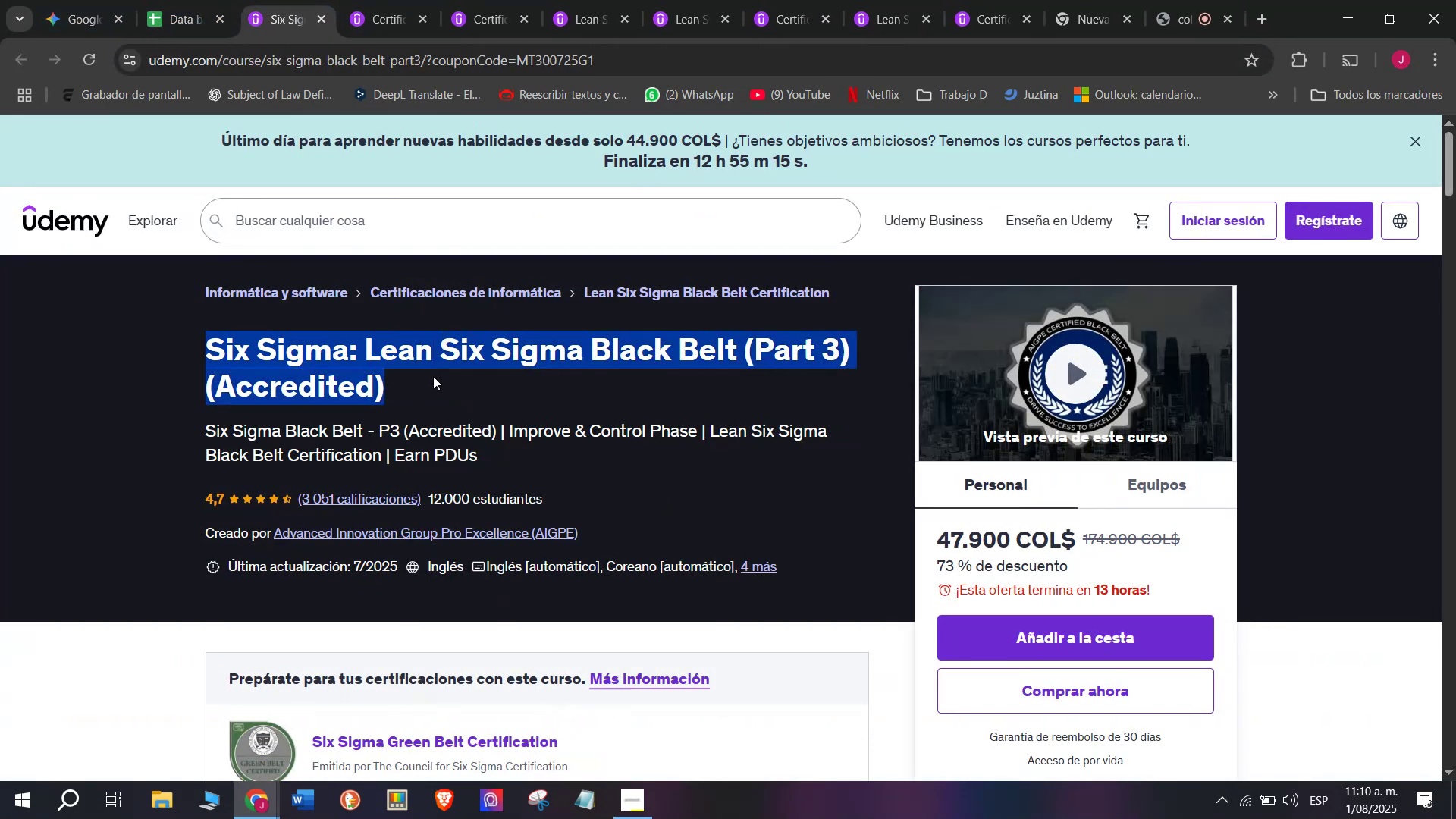 
key(Control+ControlLeft)
 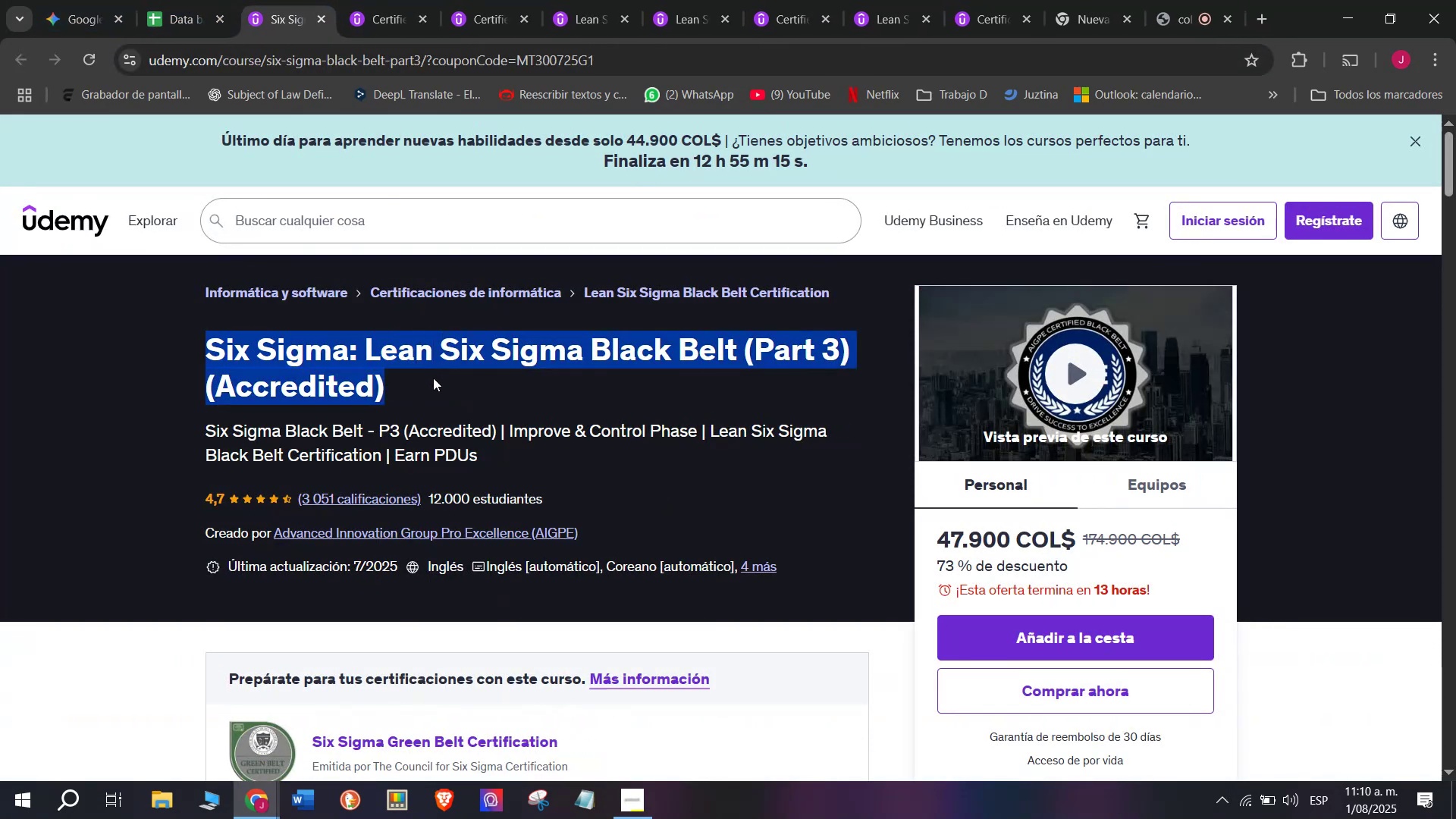 
key(Break)
 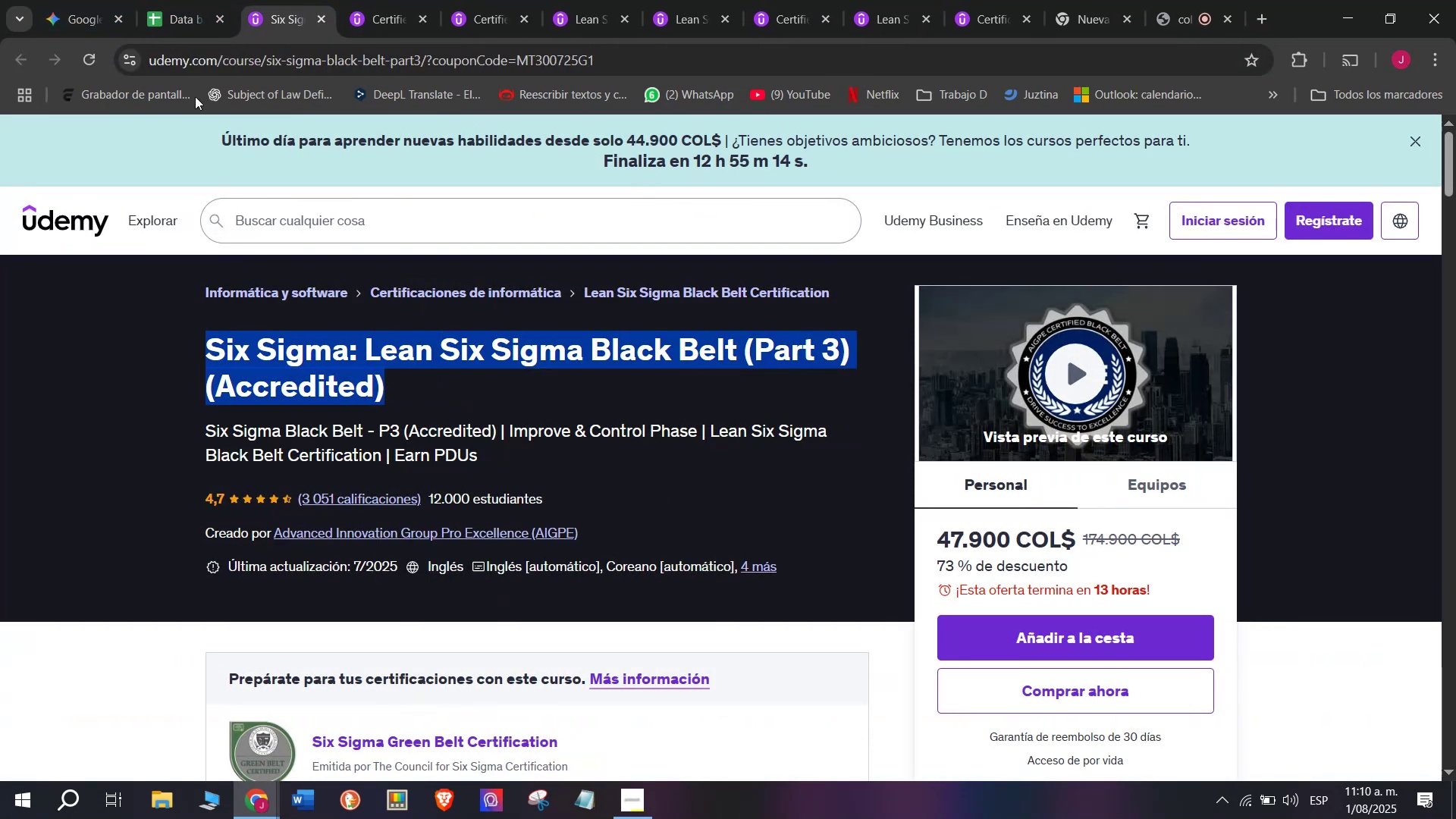 
key(Control+C)
 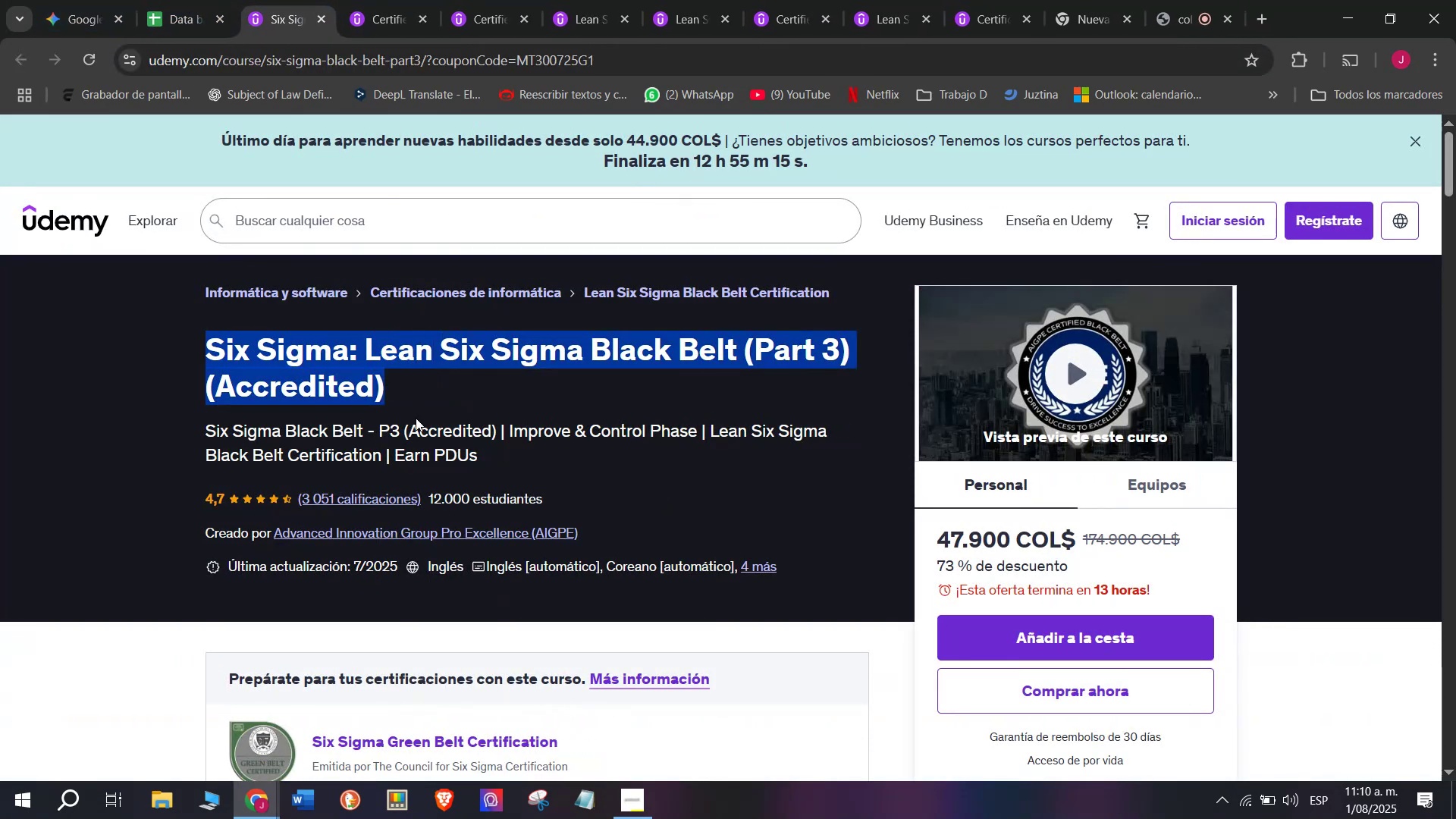 
key(Break)
 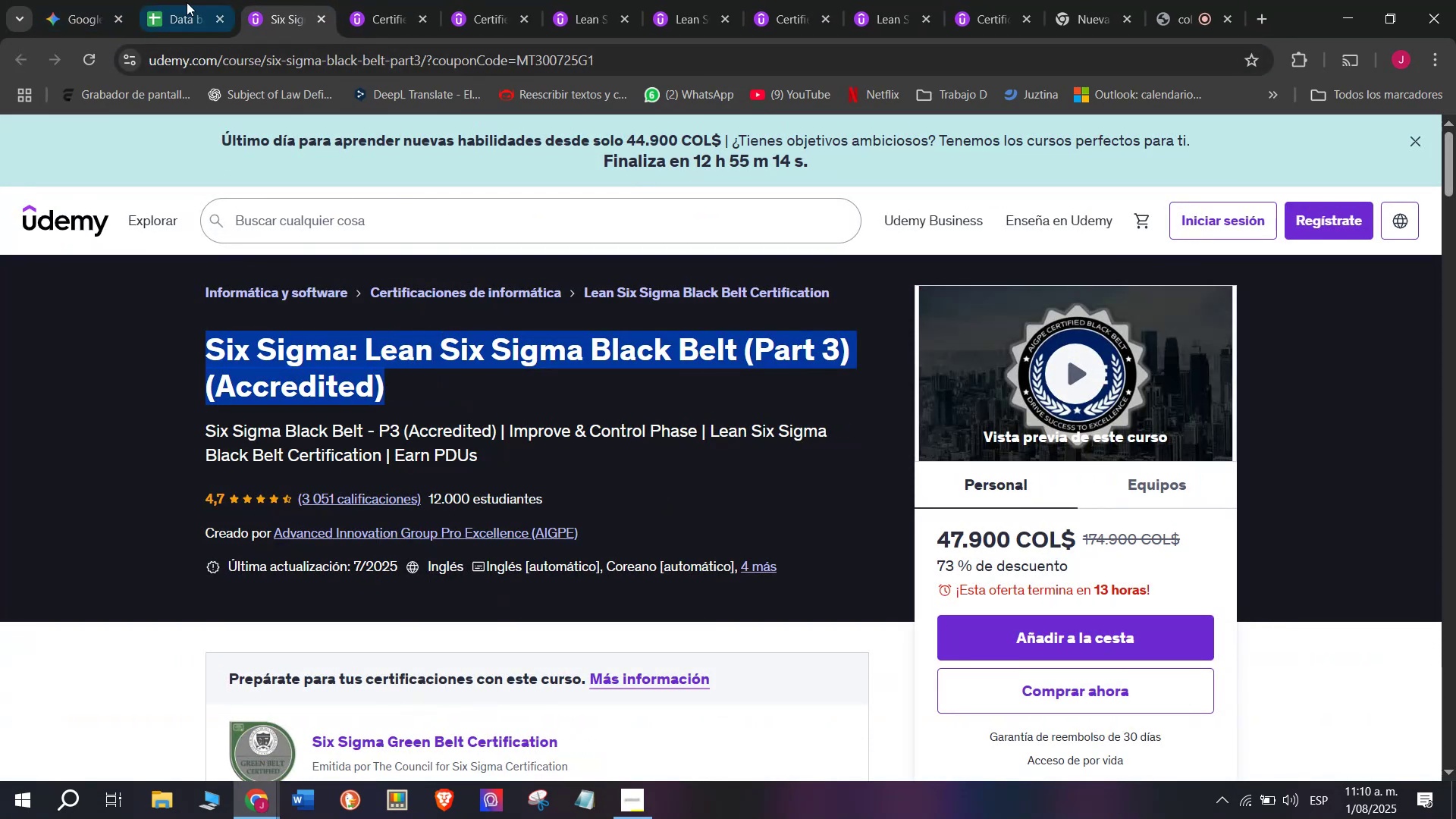 
key(Control+ControlLeft)
 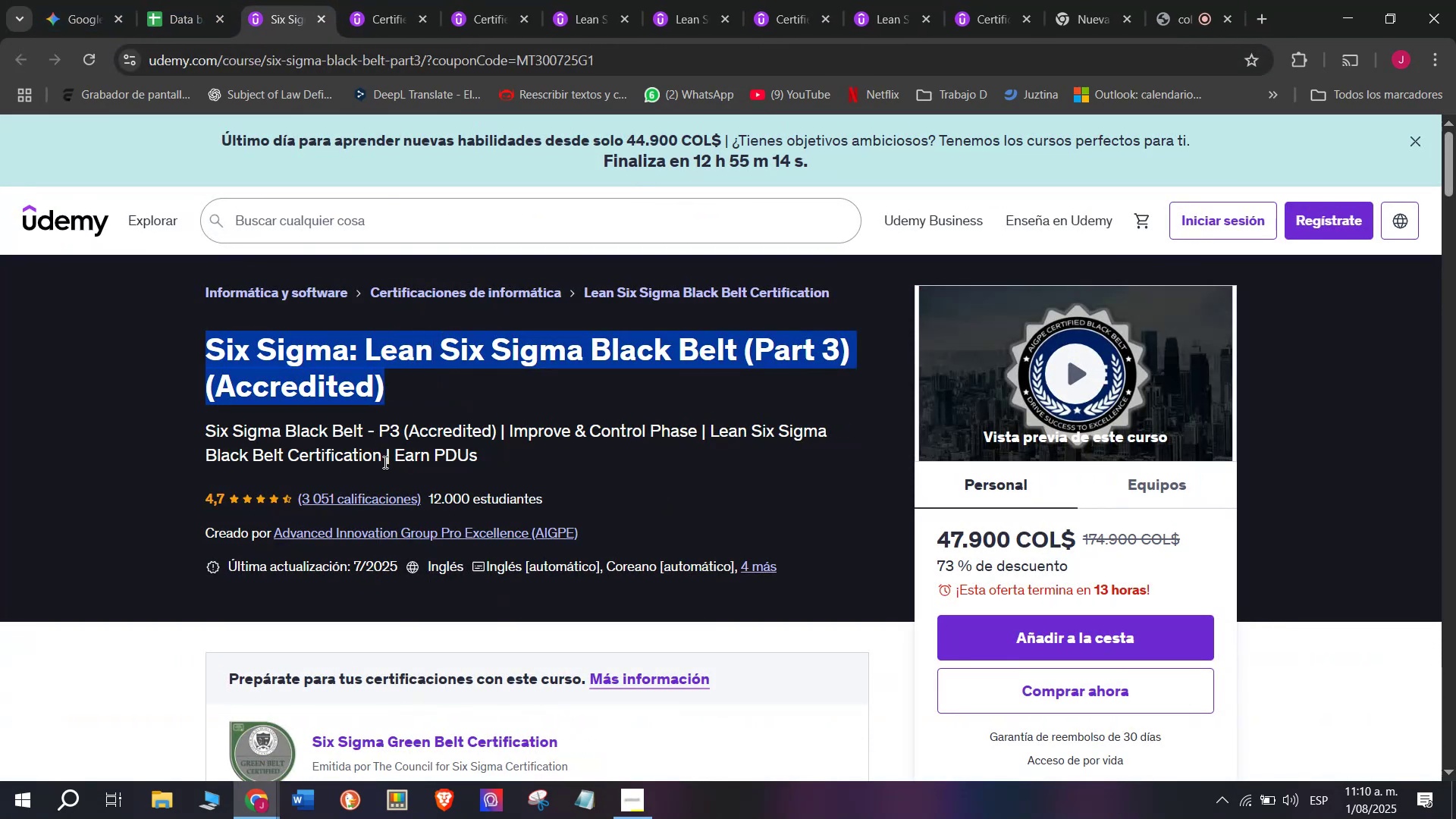 
key(Control+C)
 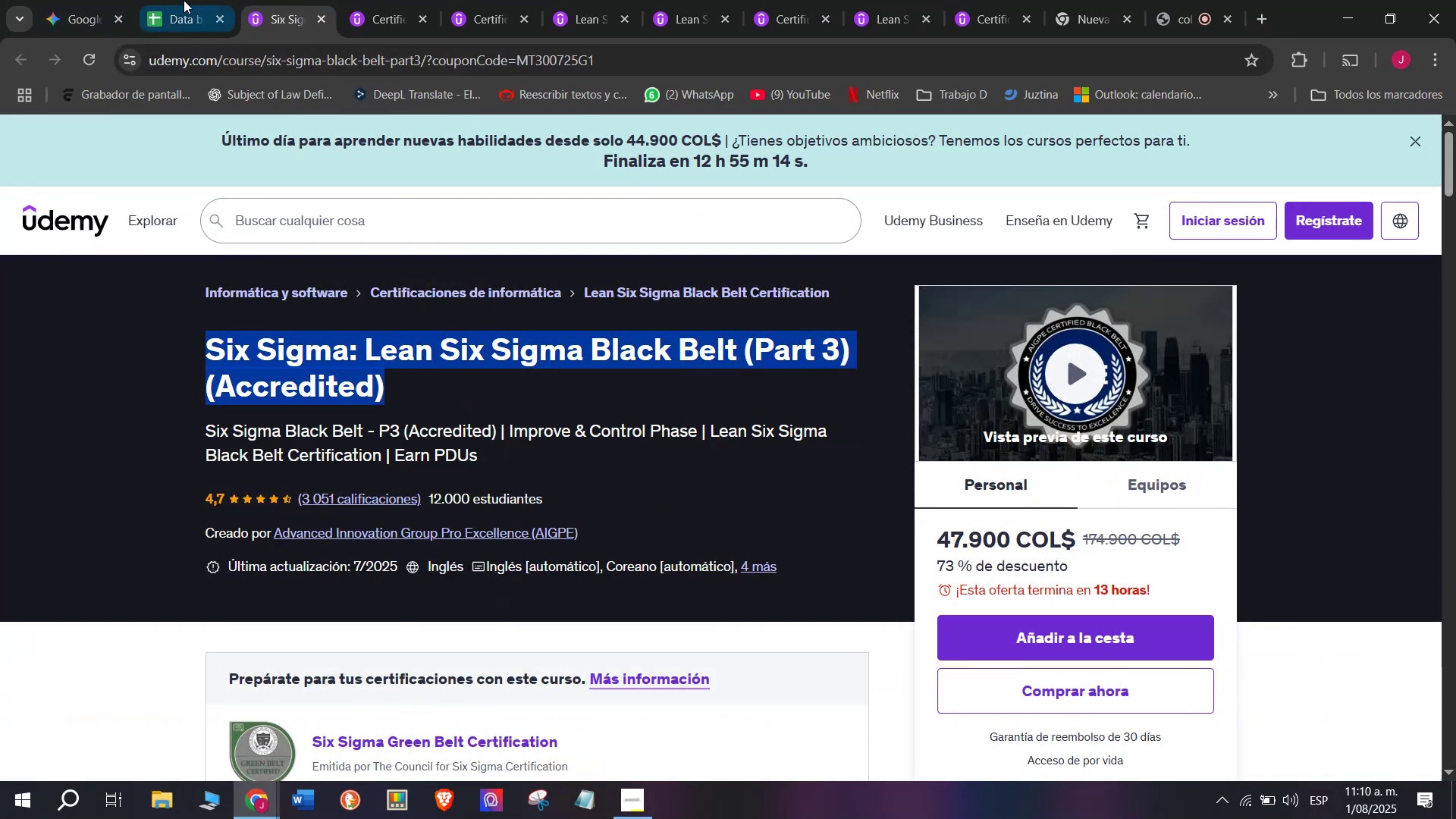 
left_click([182, 0])
 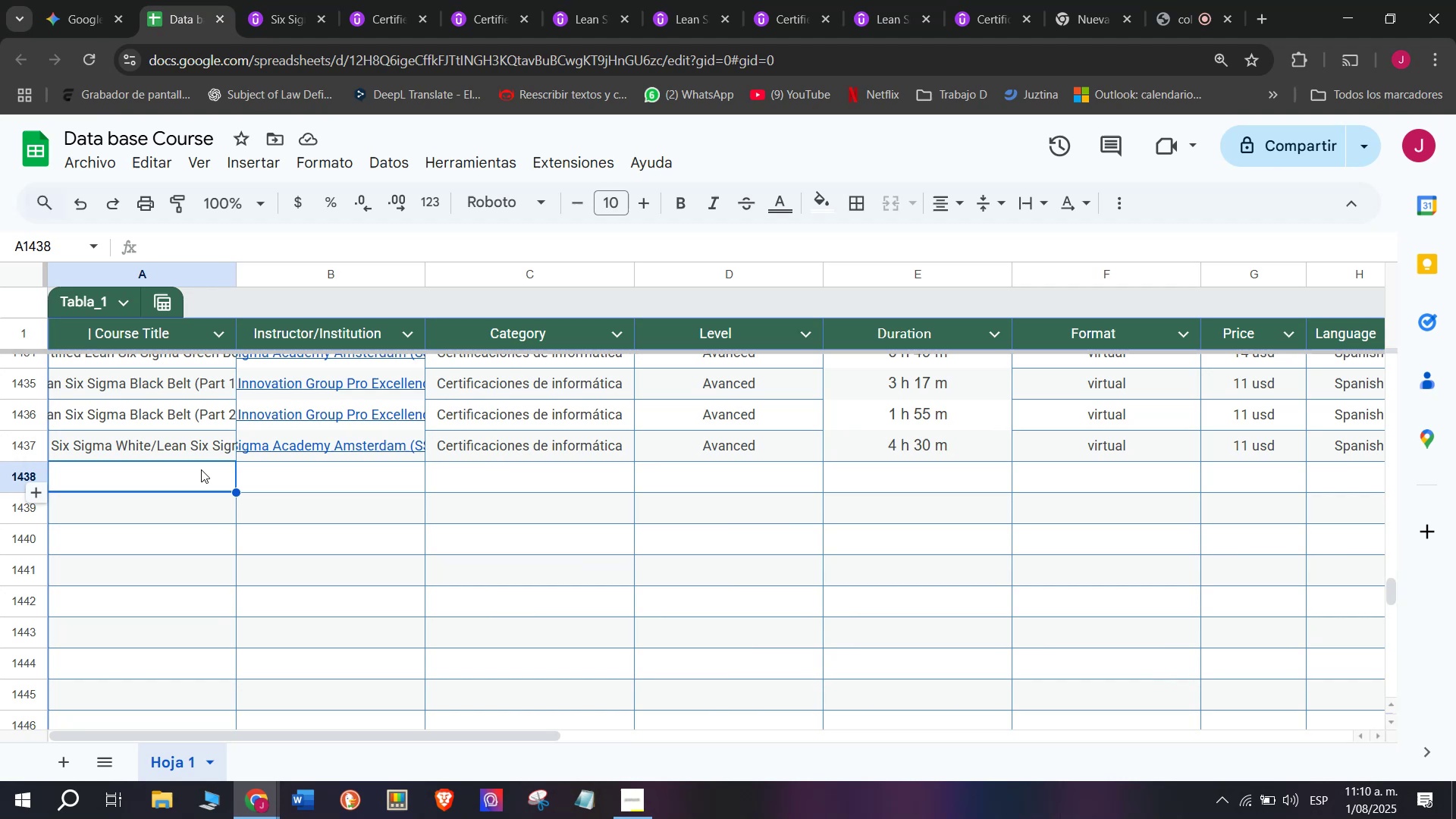 
double_click([200, 468])
 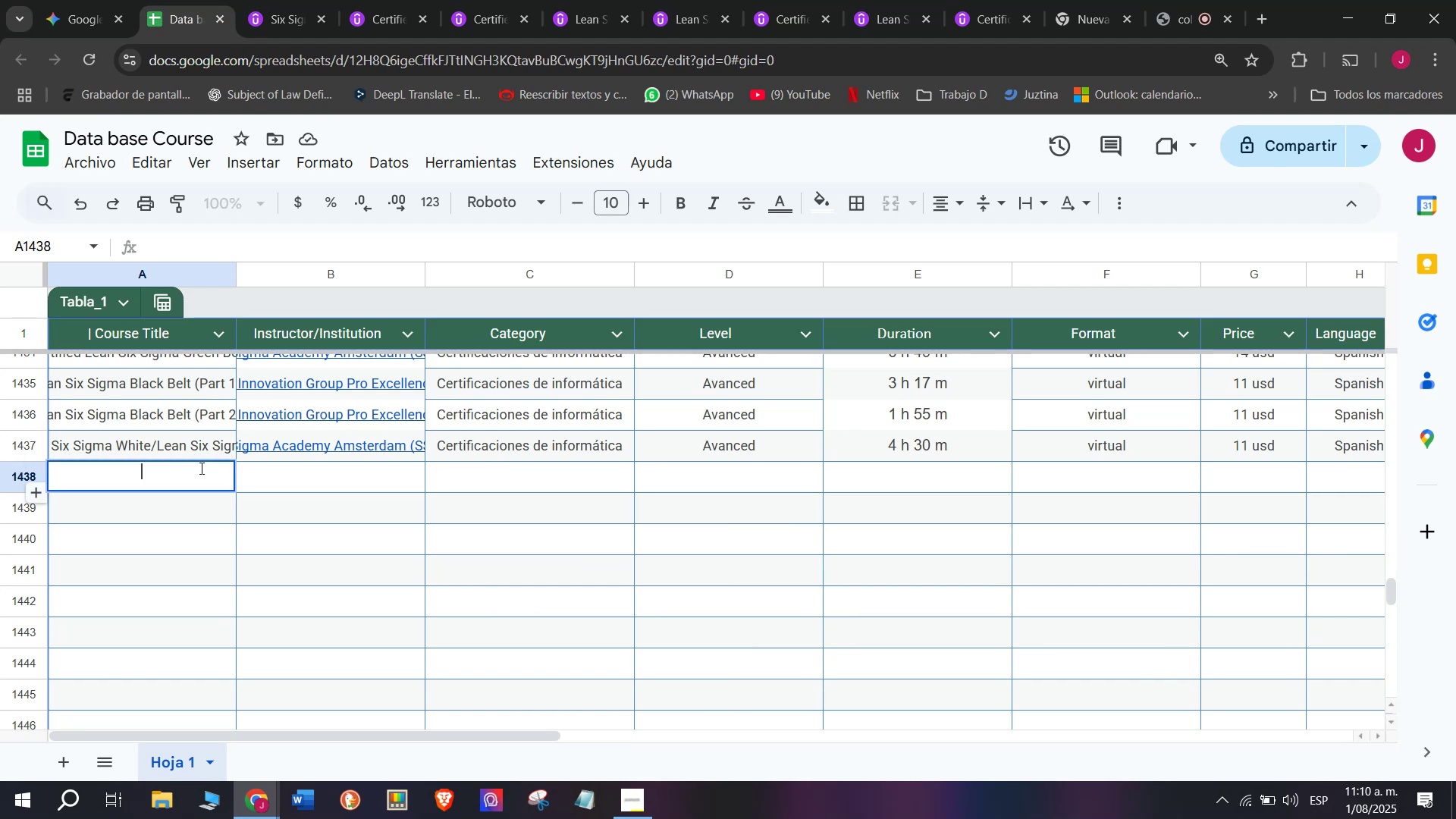 
key(Z)
 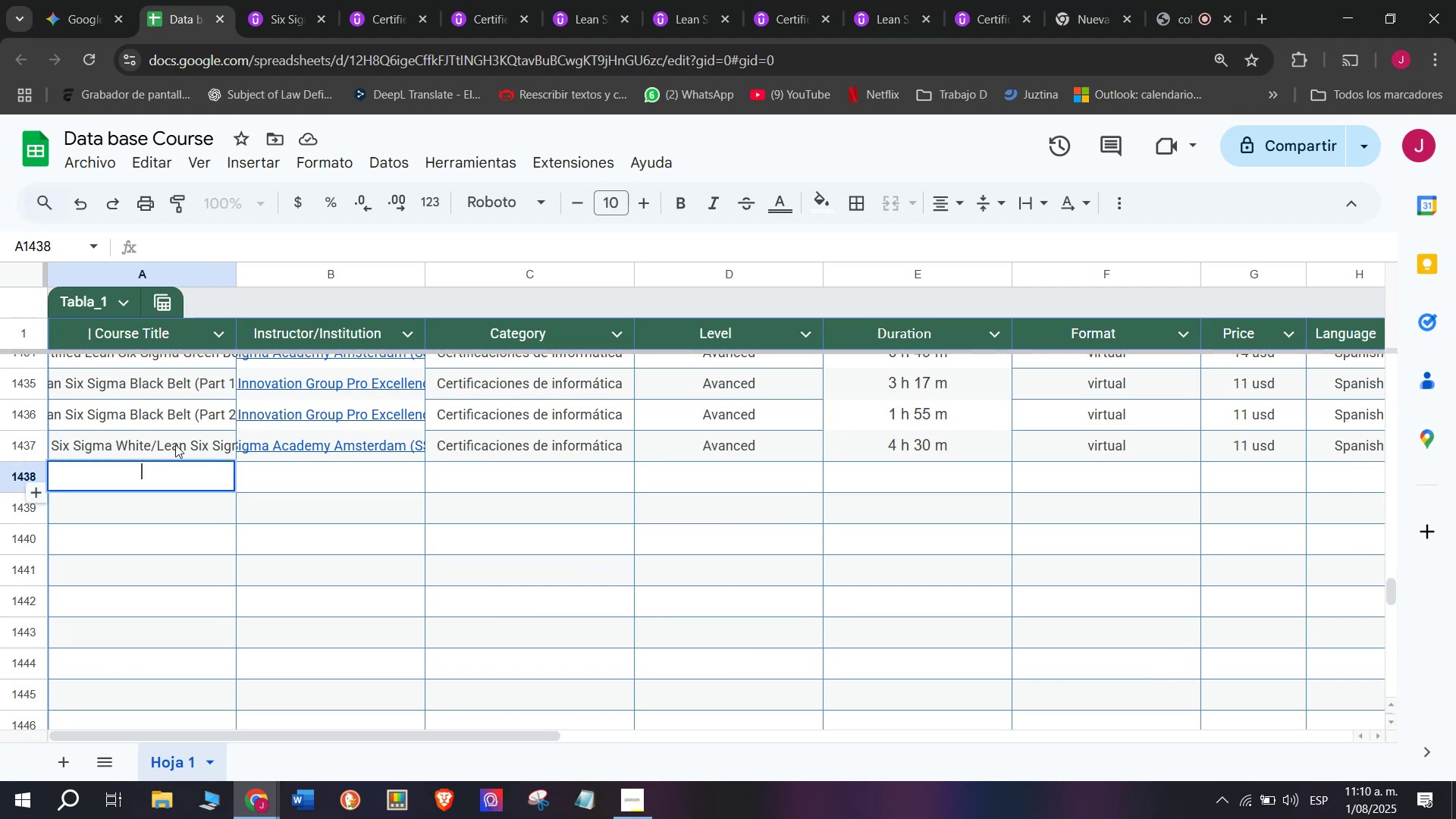 
key(Control+V)
 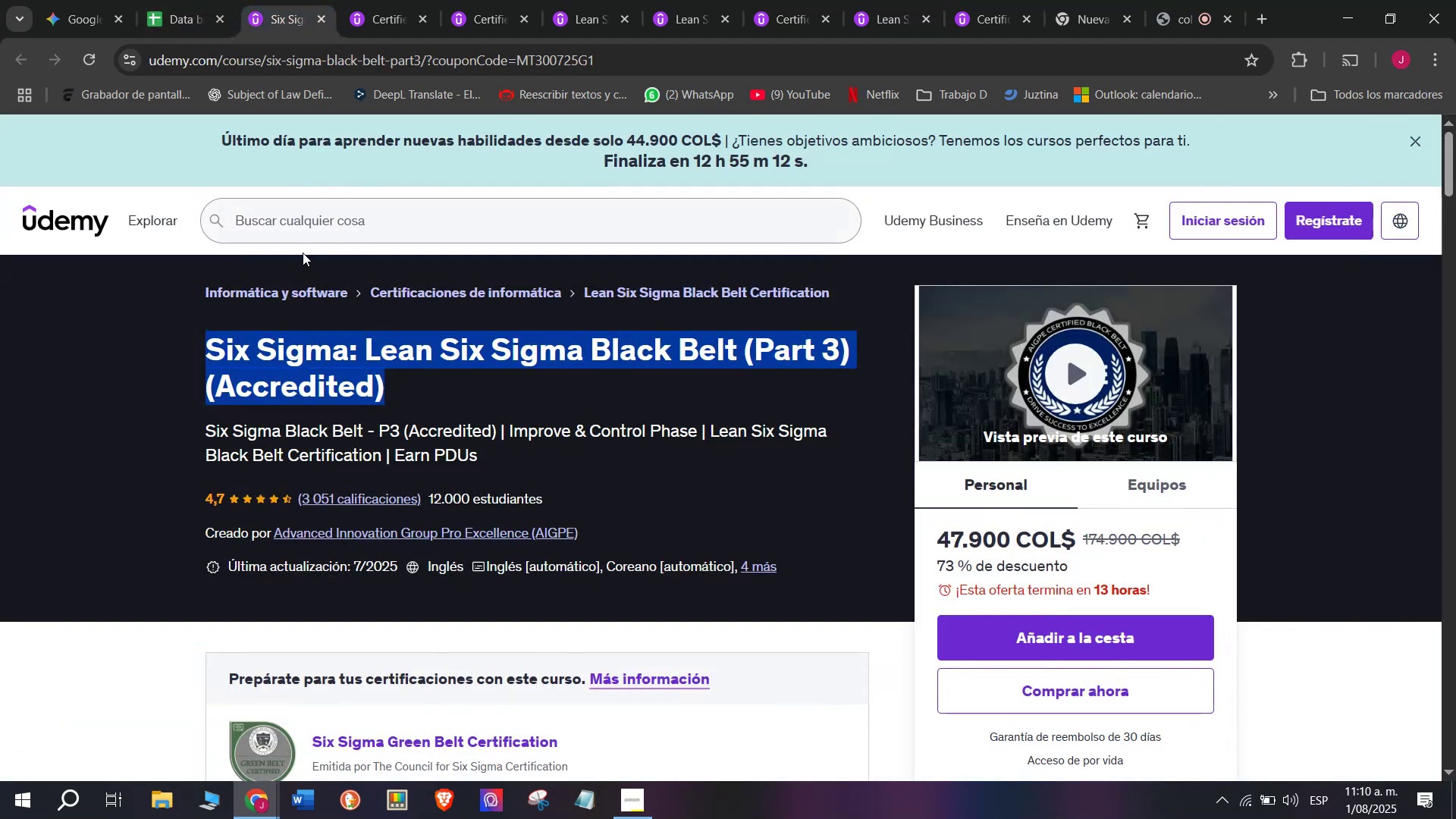 
key(Control+ControlLeft)
 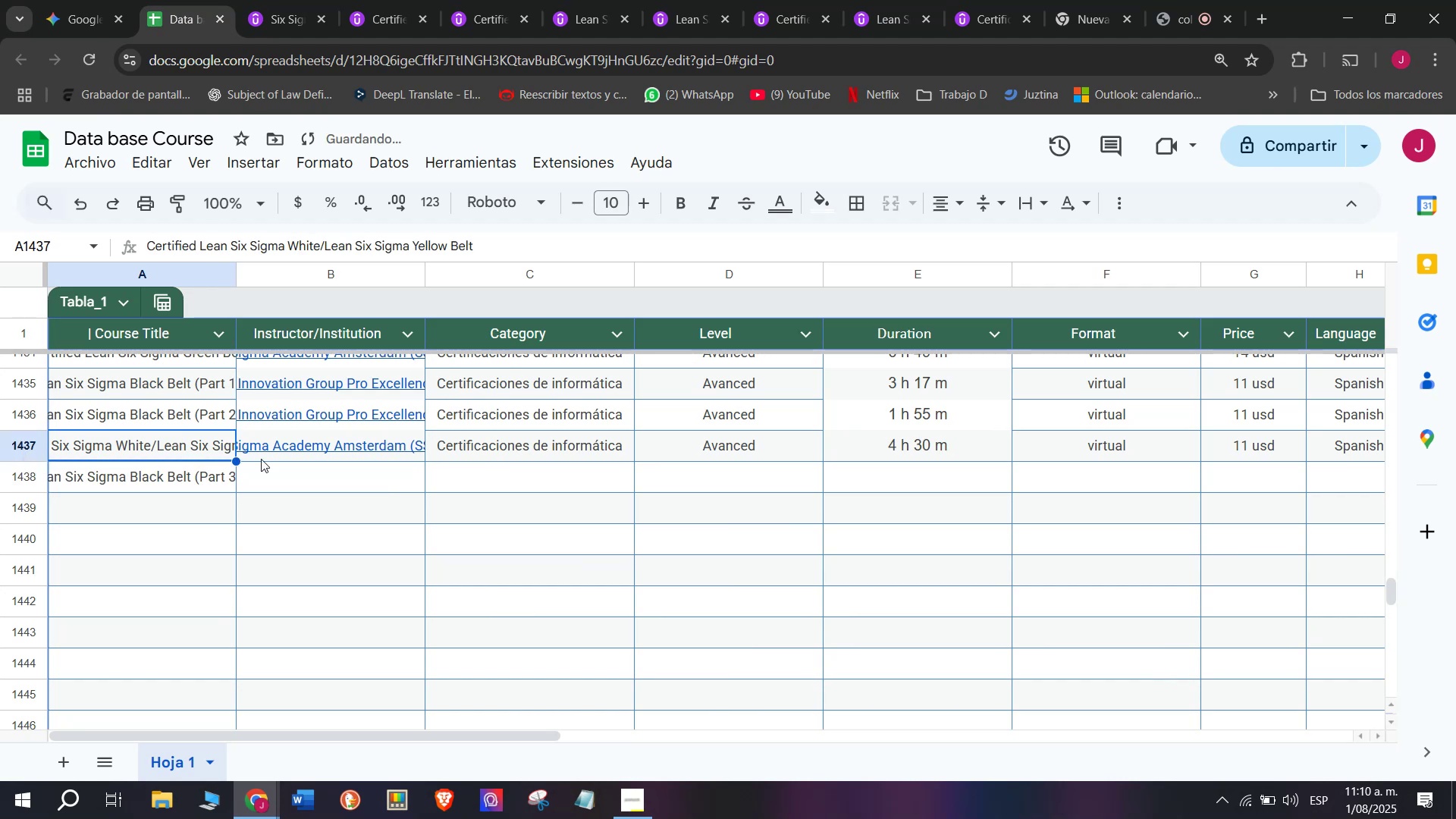 
left_click([295, 535])
 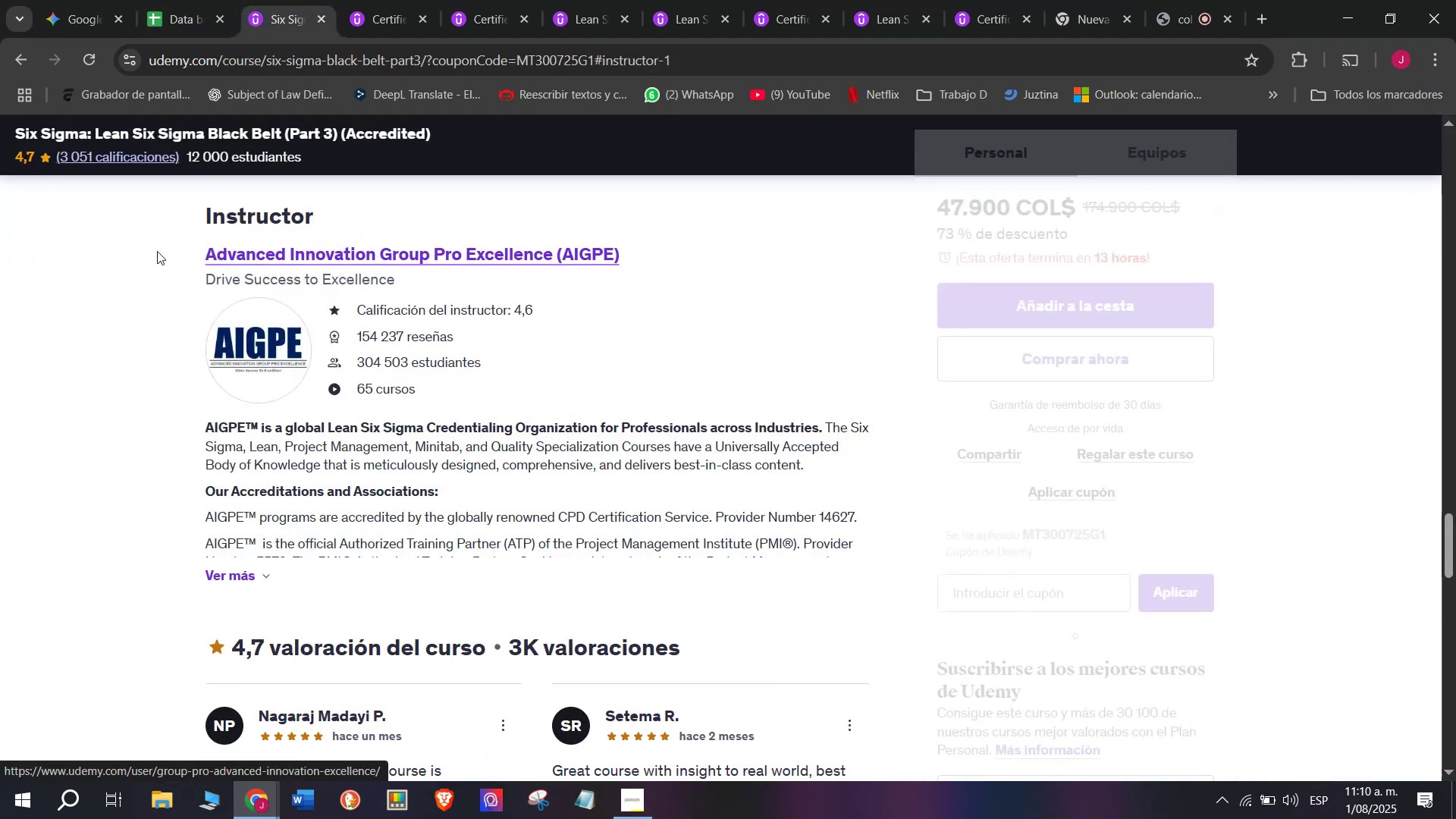 
left_click_drag(start_coordinate=[162, 251], to_coordinate=[647, 237])
 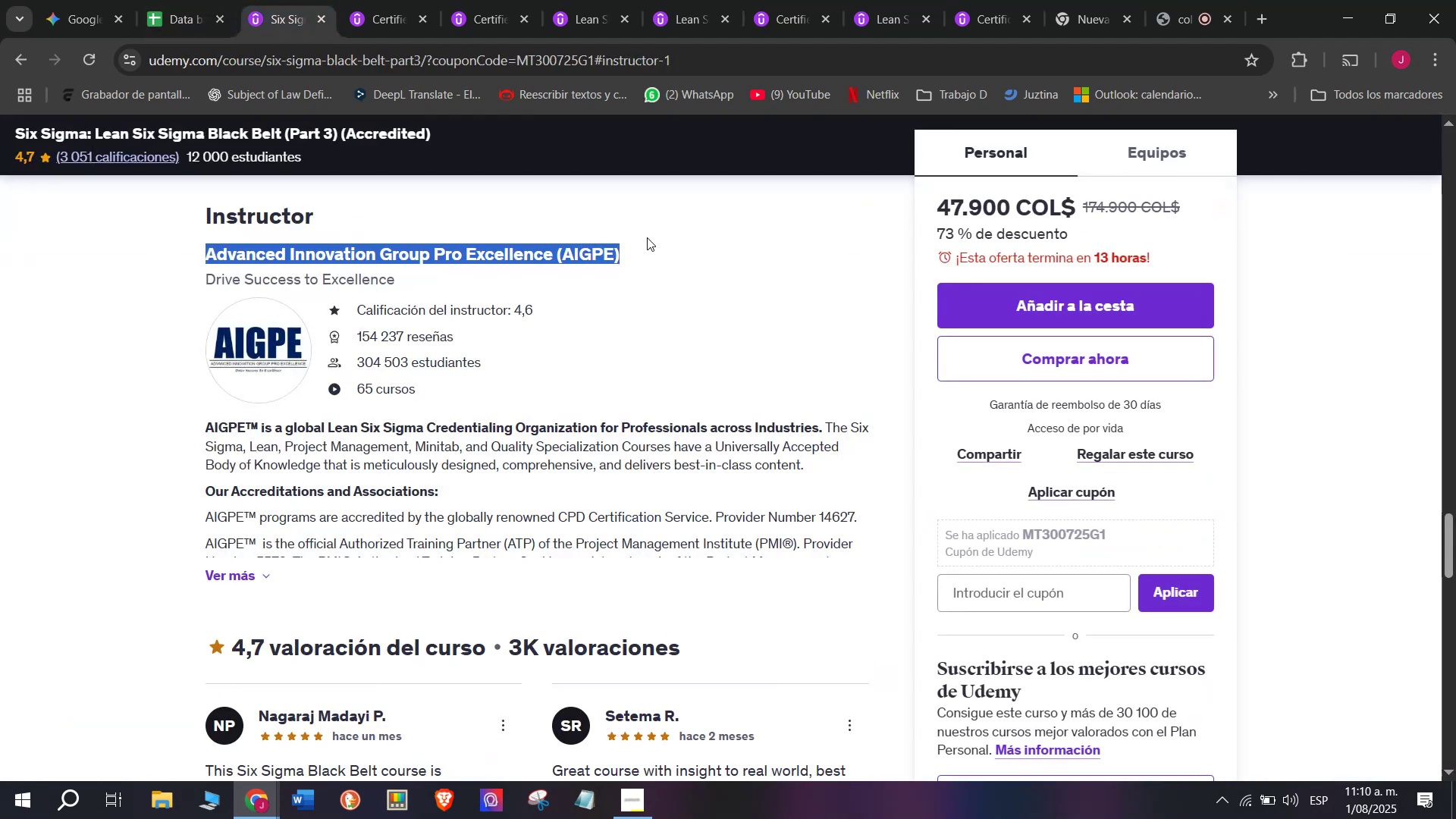 
key(Break)
 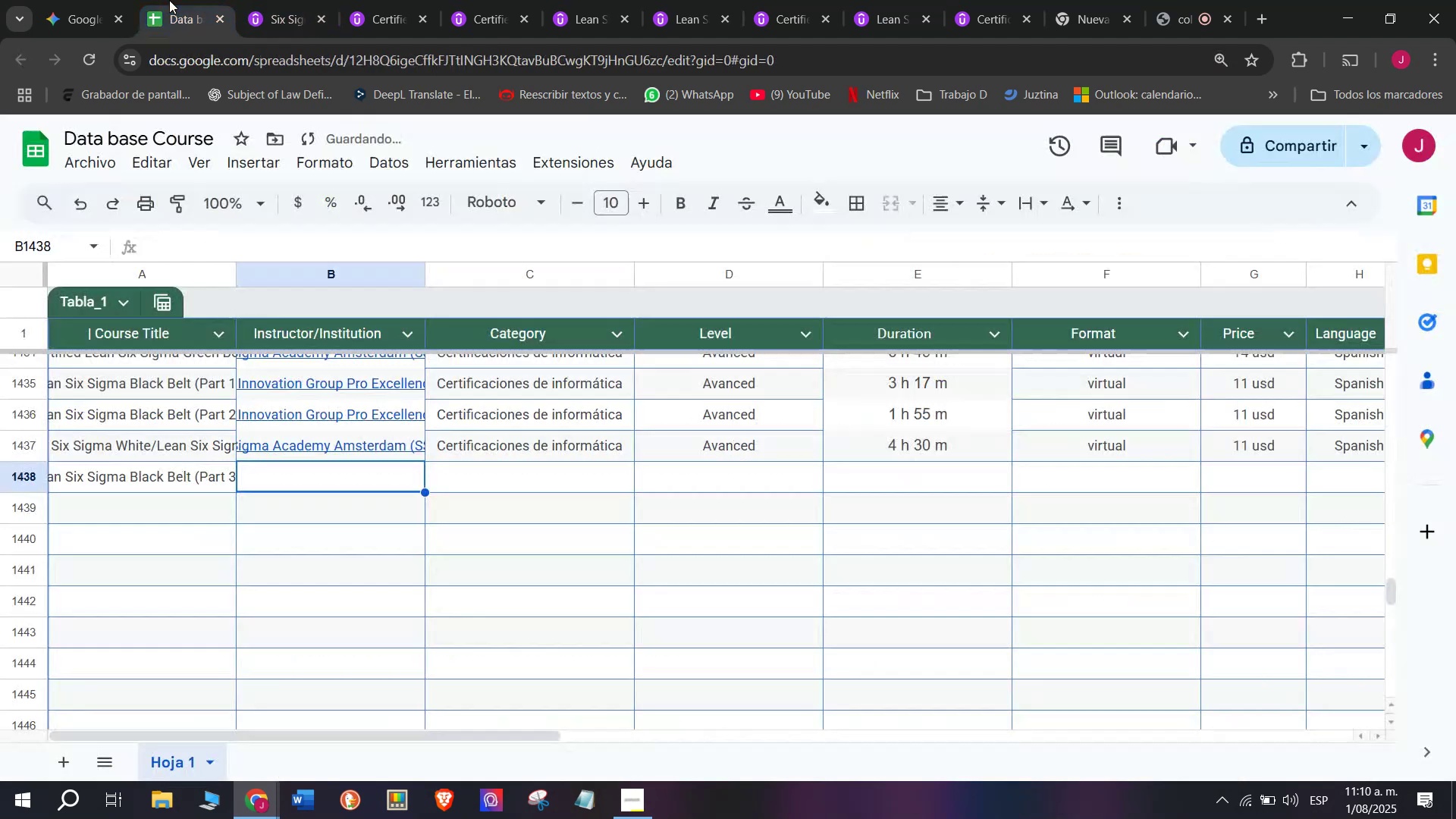 
key(Control+ControlLeft)
 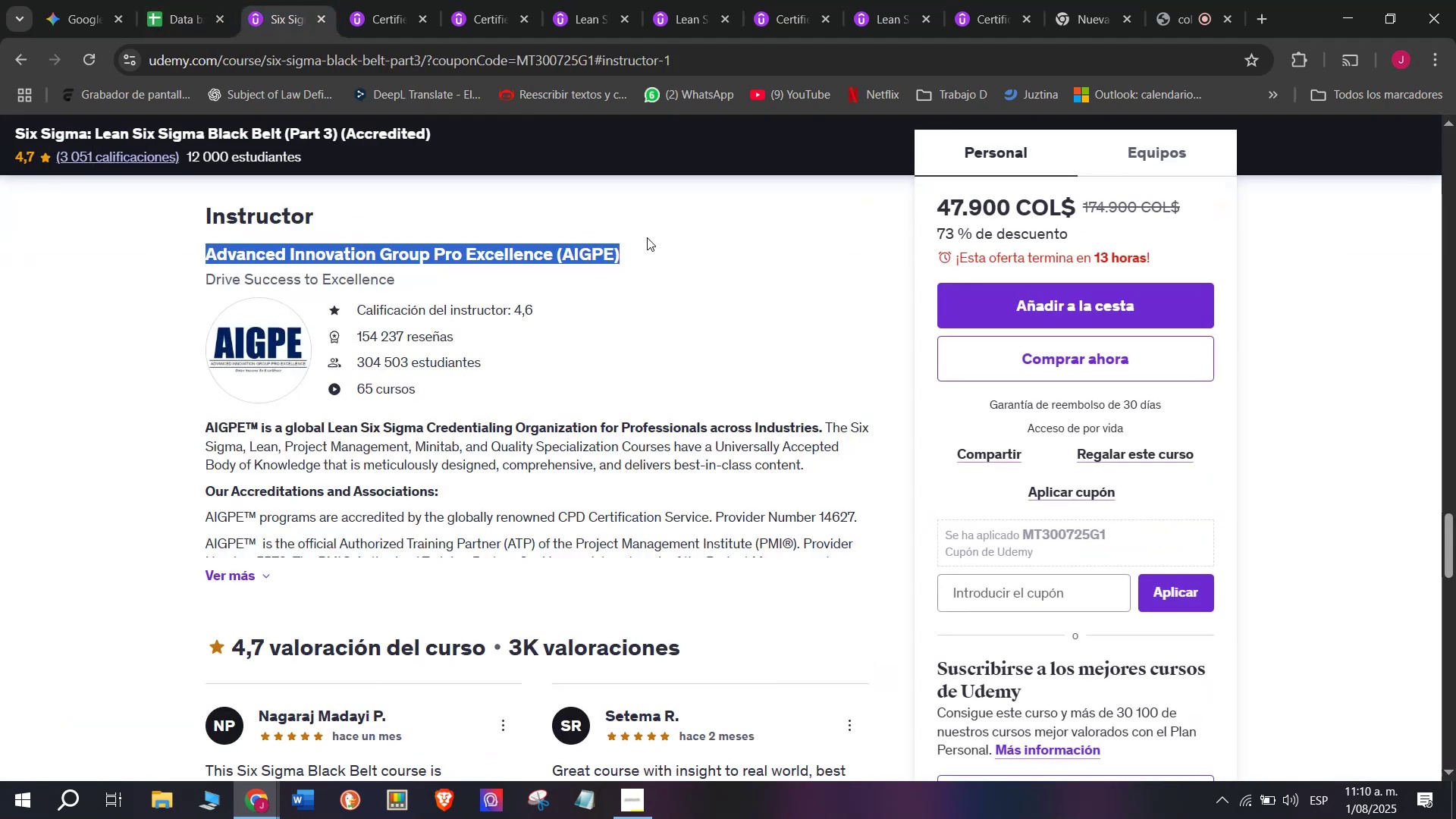 
key(Control+C)
 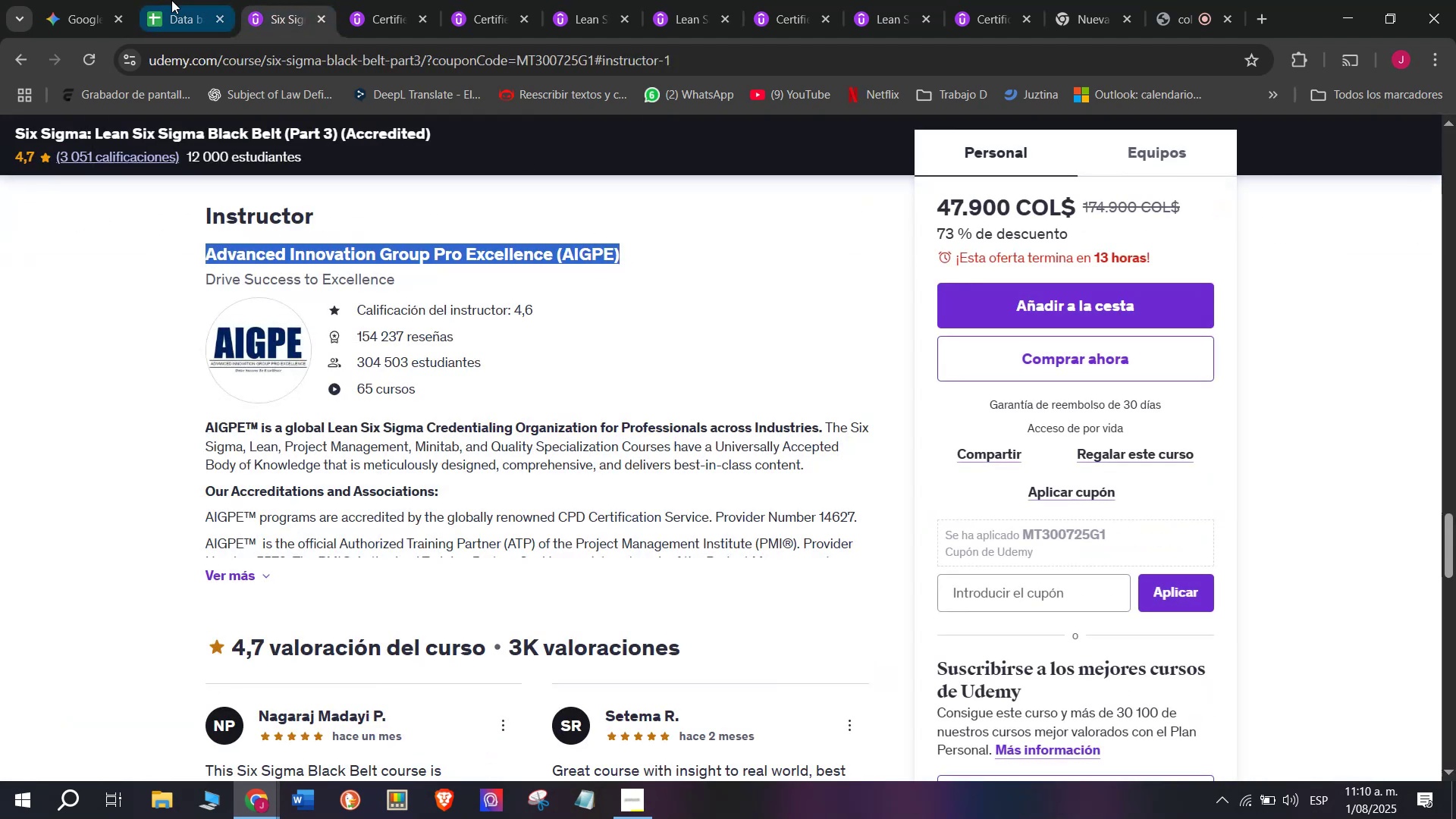 
left_click([169, 0])
 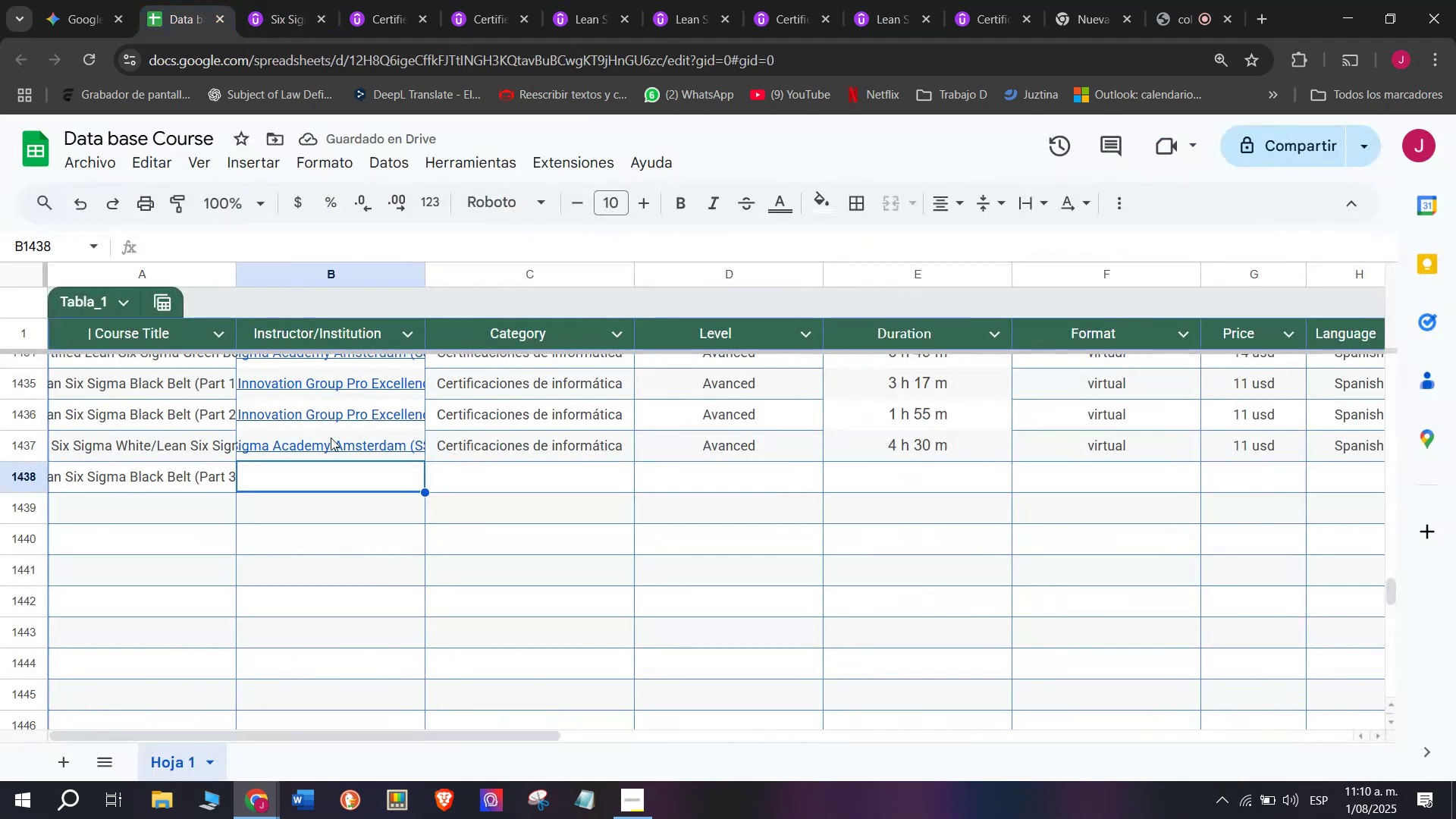 
key(Control+ControlLeft)
 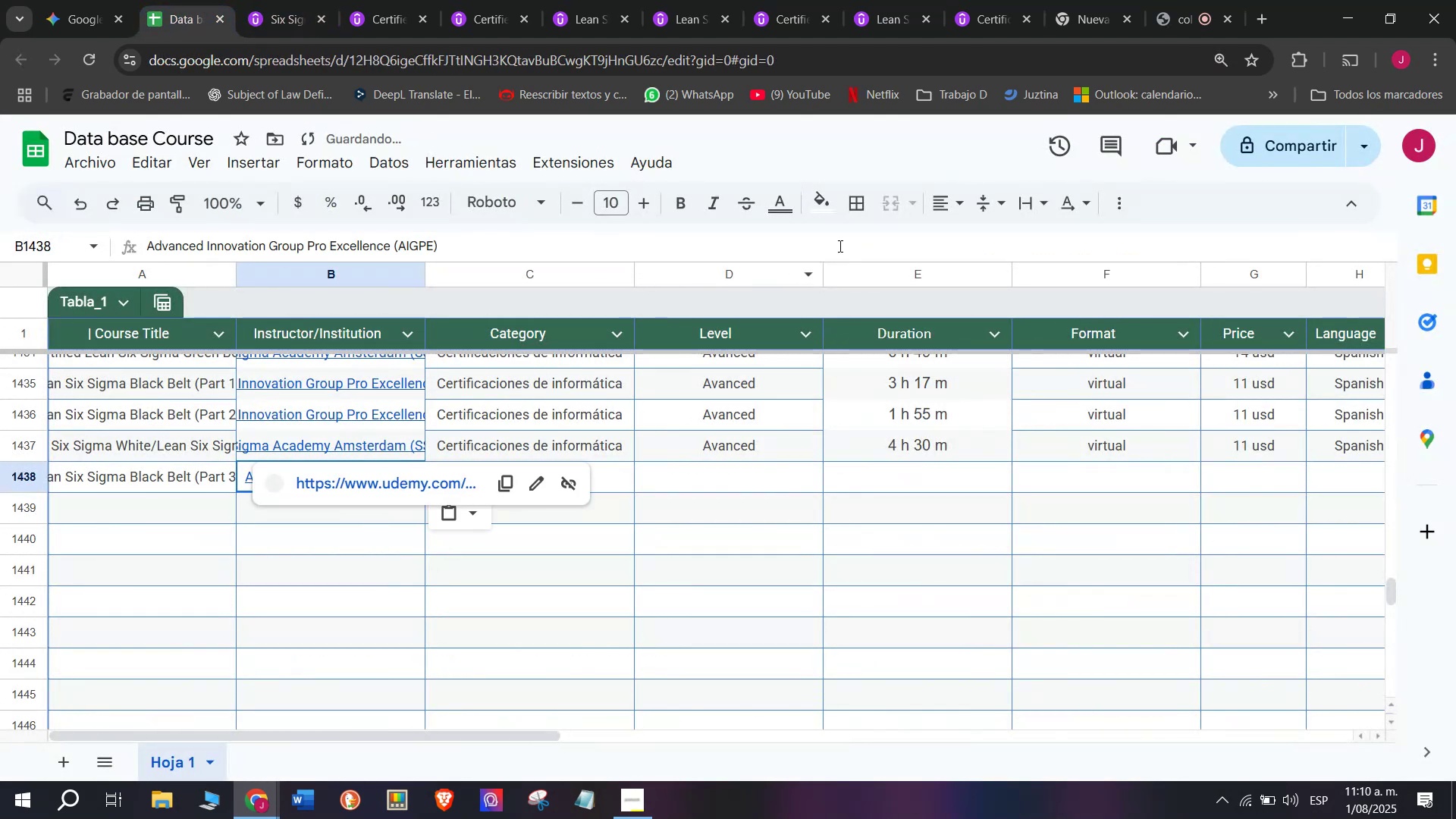 
key(Z)
 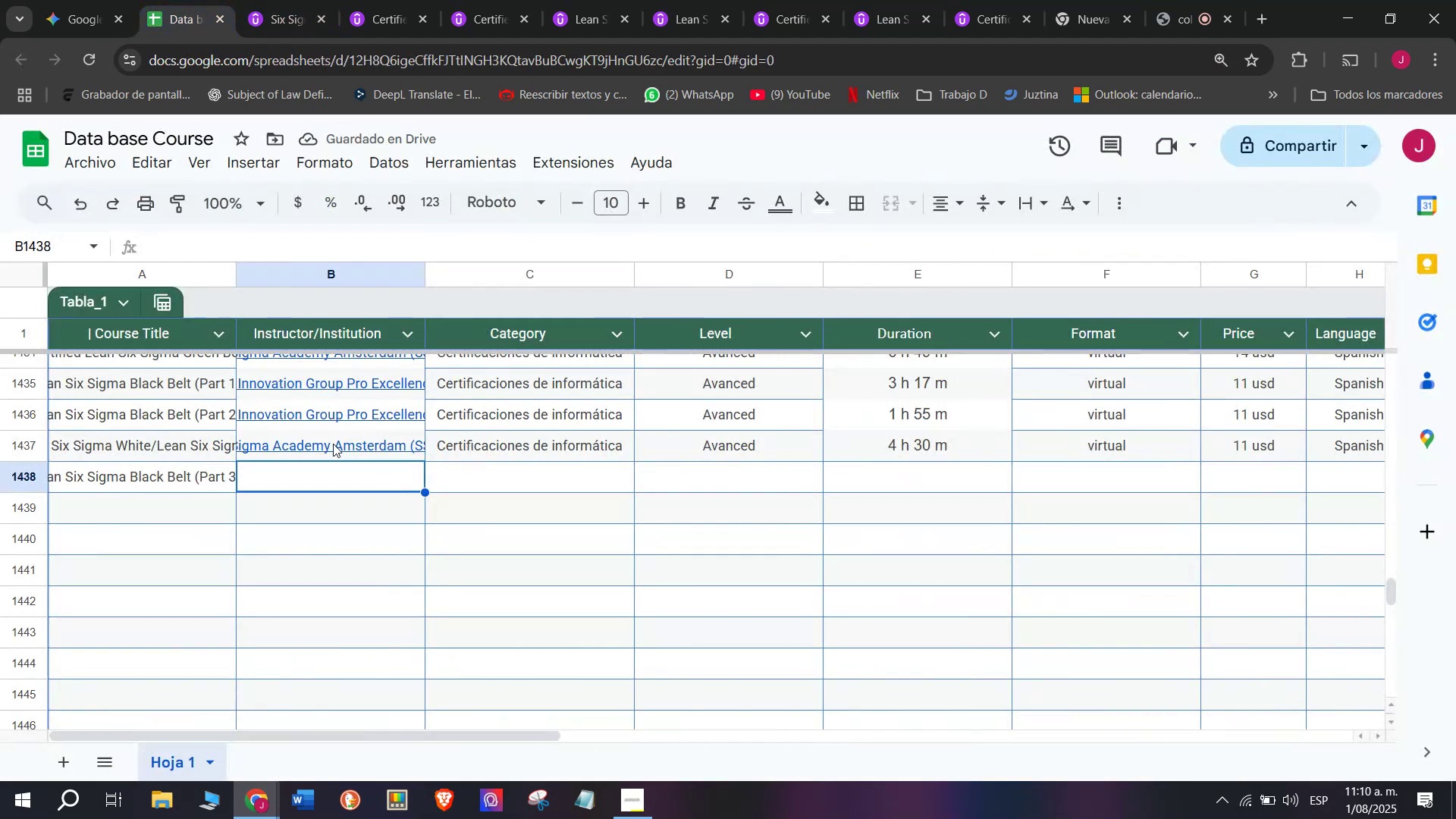 
key(Control+V)
 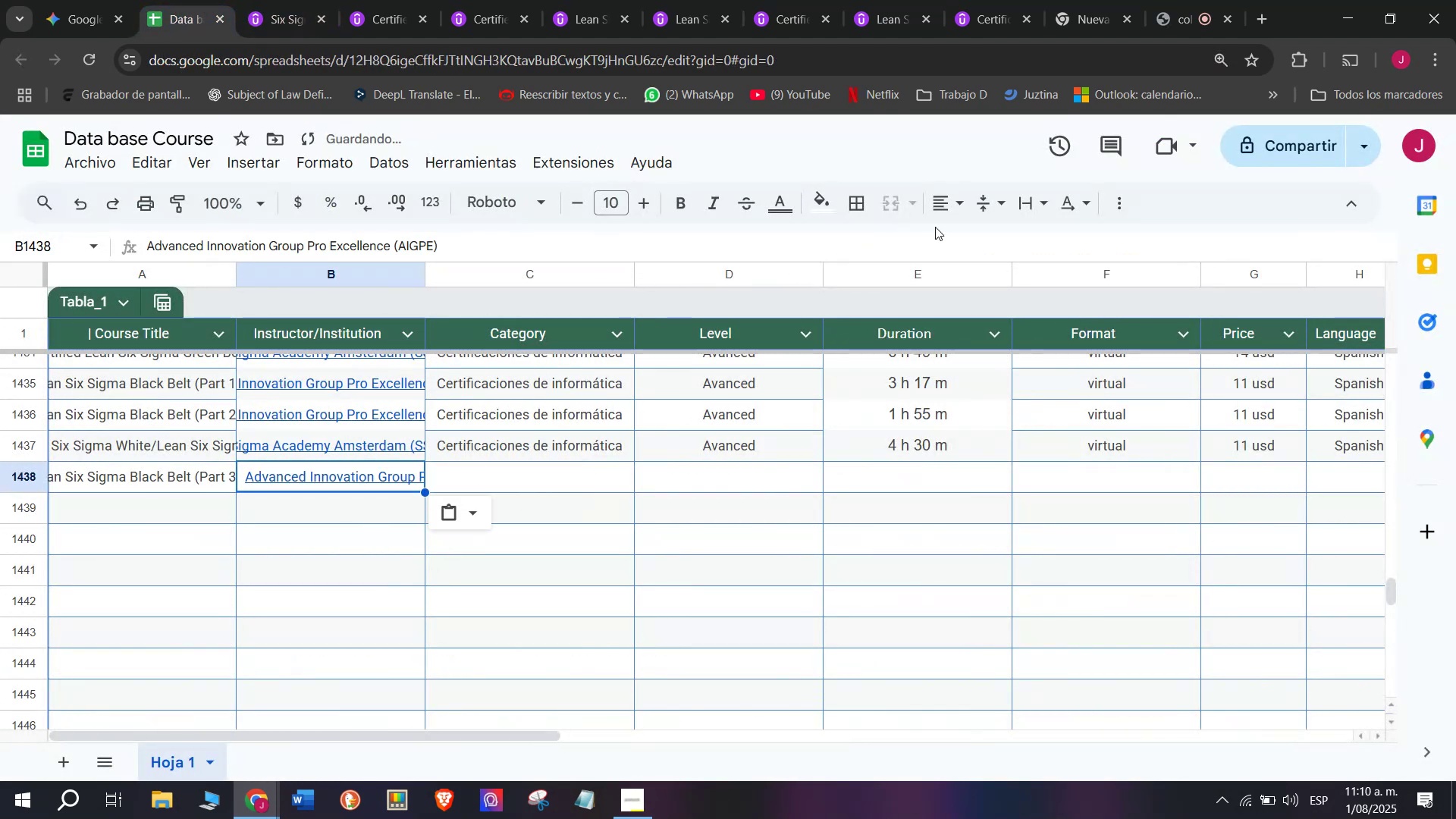 
left_click([956, 206])
 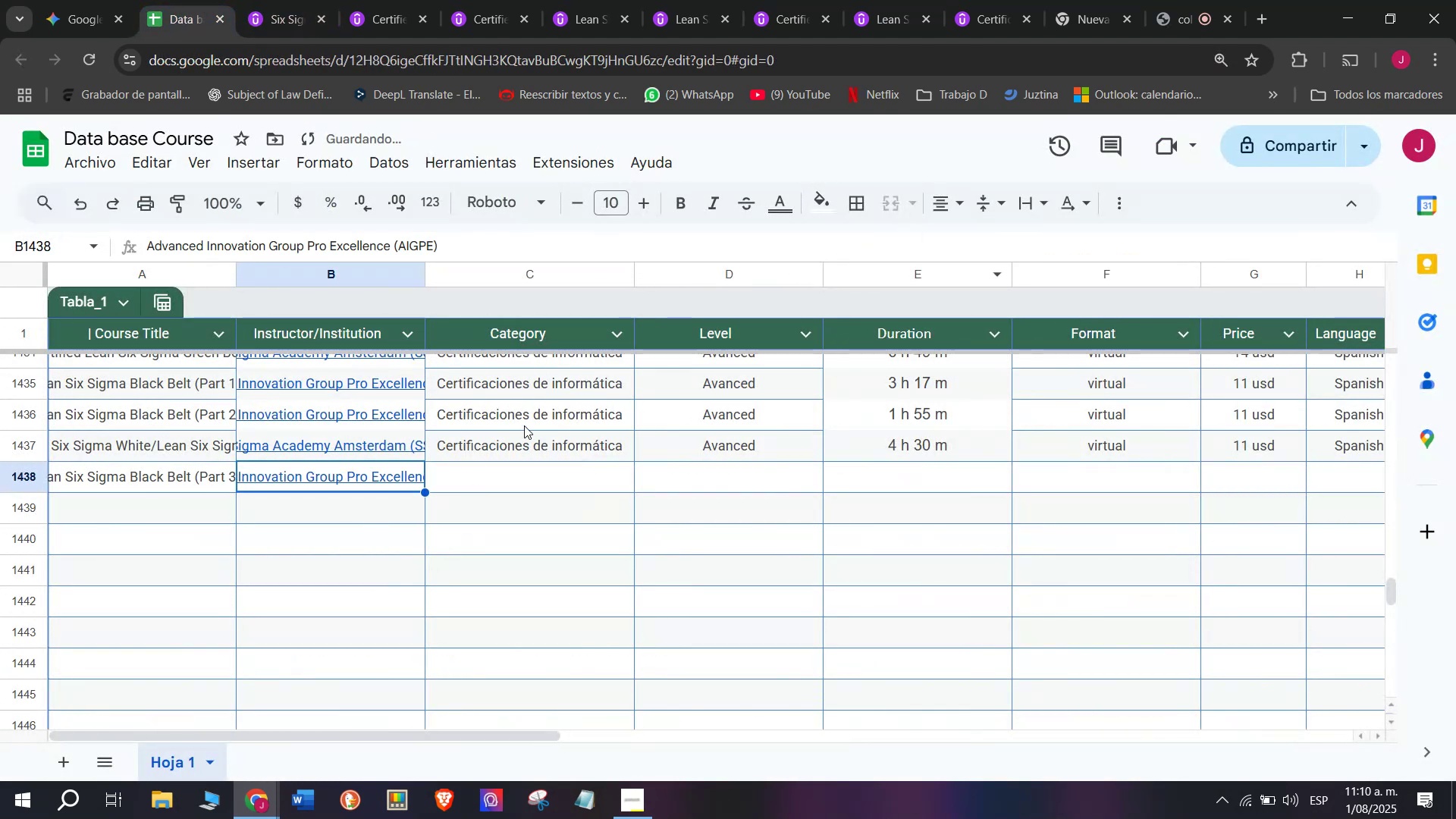 
key(Break)
 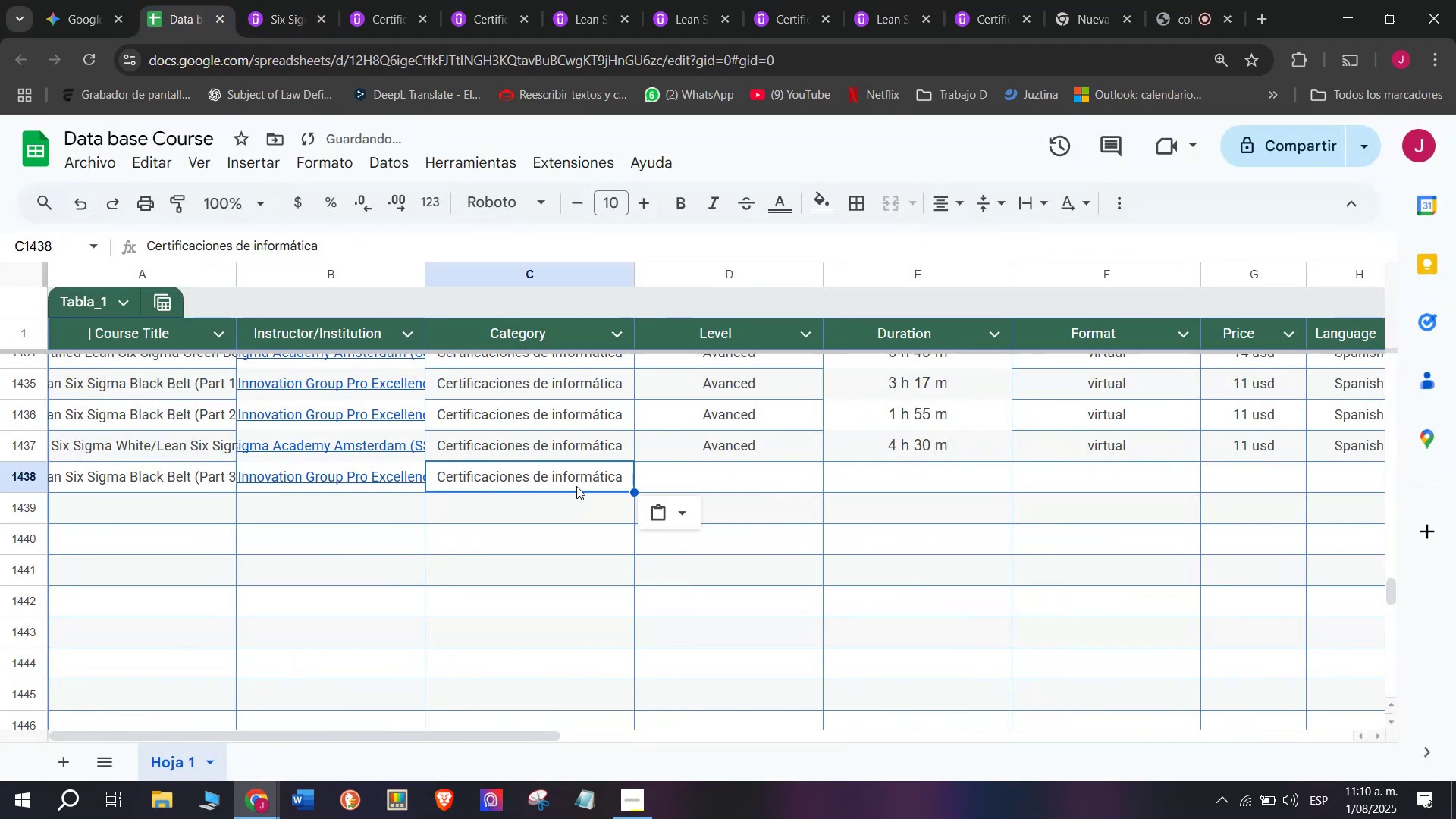 
key(Control+ControlLeft)
 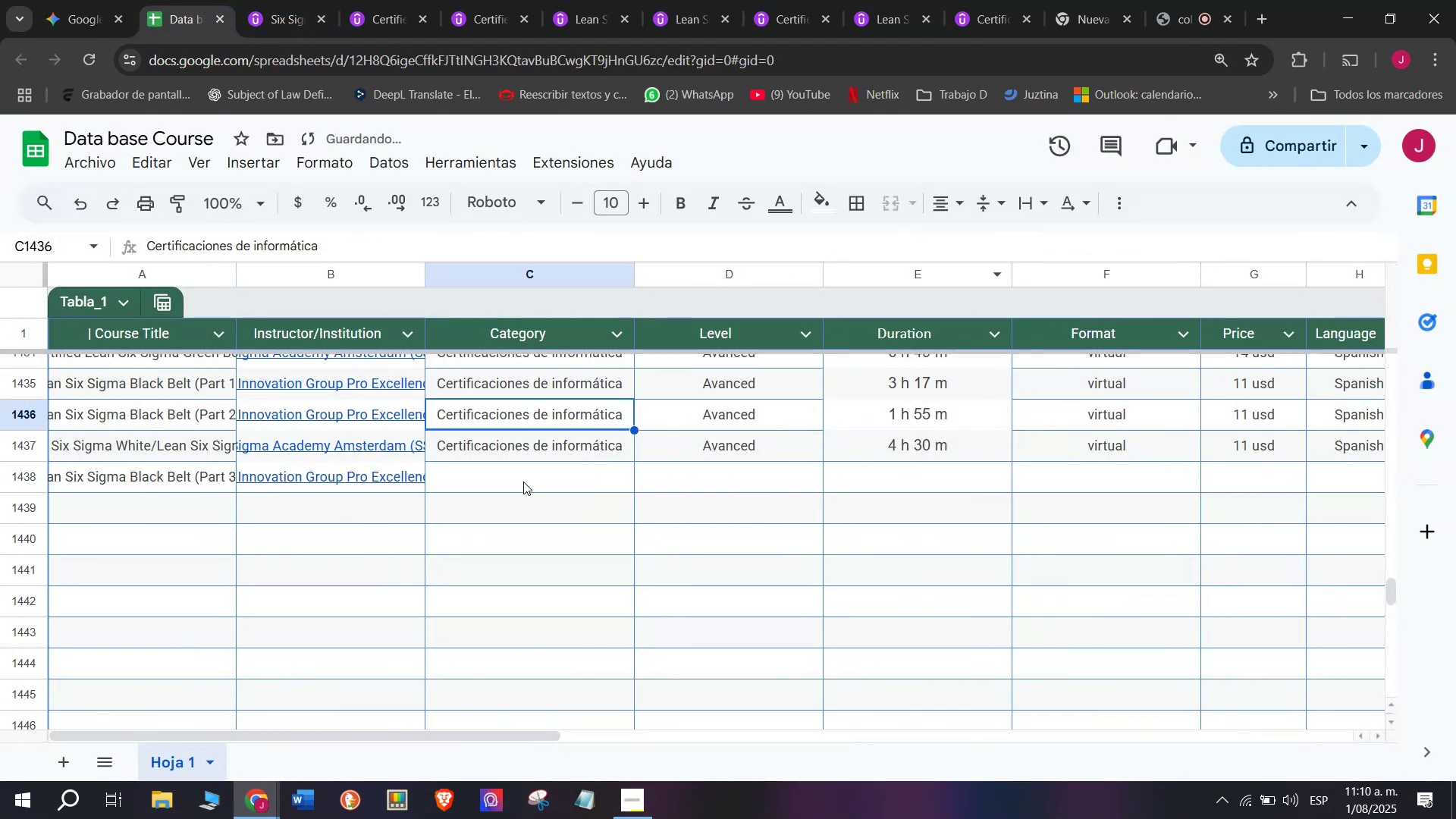 
key(Control+C)
 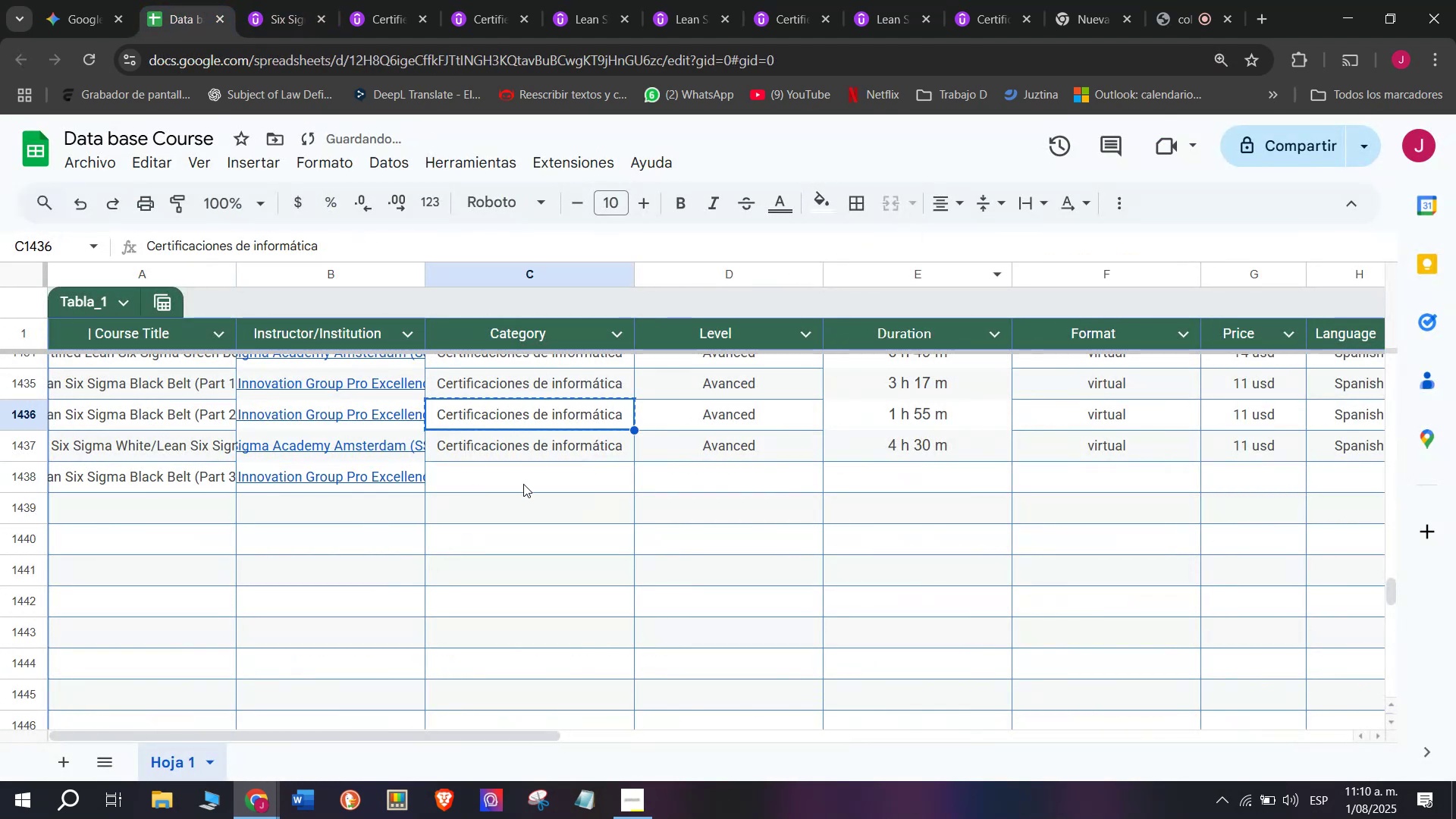 
double_click([523, 484])
 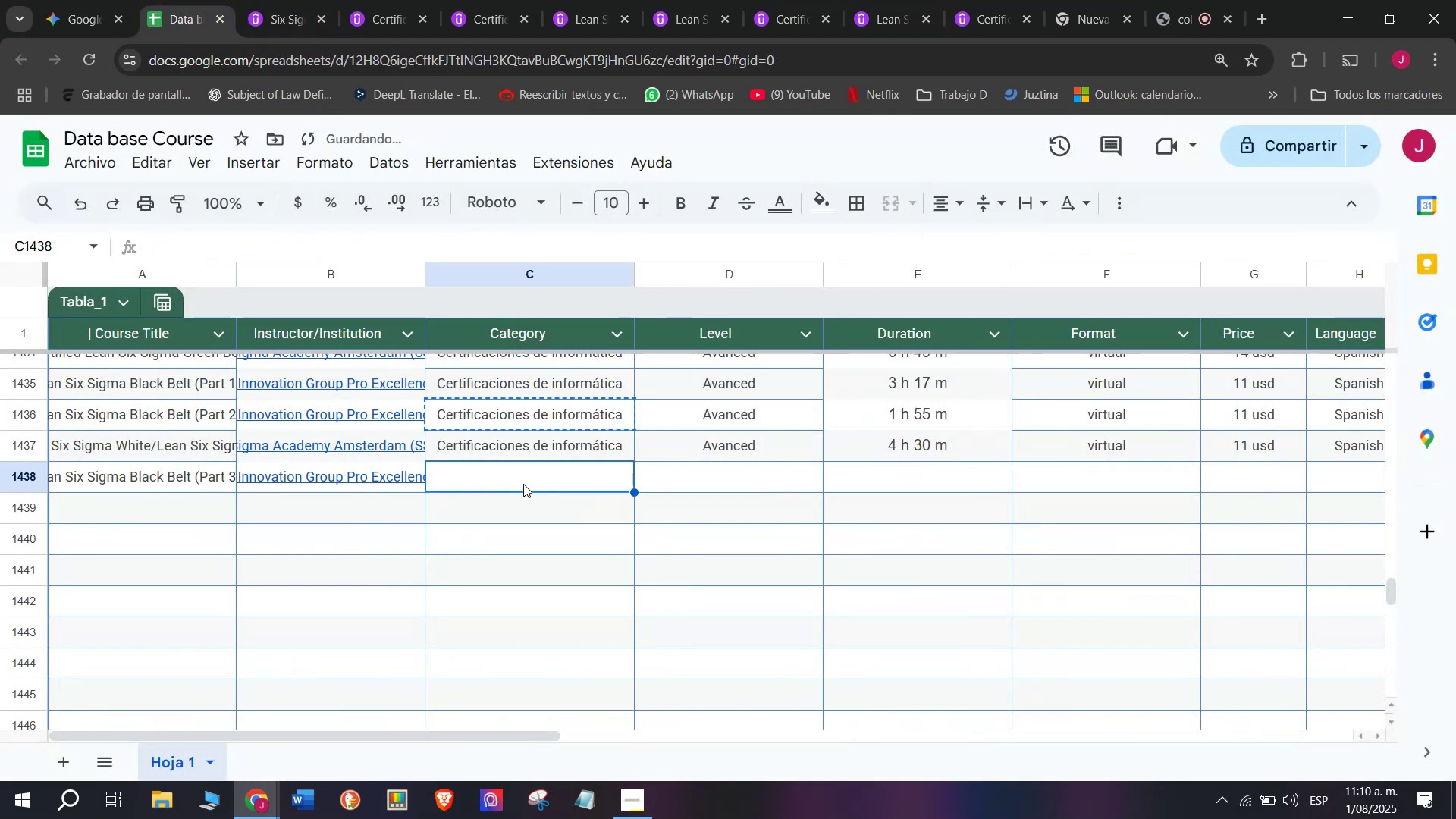 
key(Control+ControlLeft)
 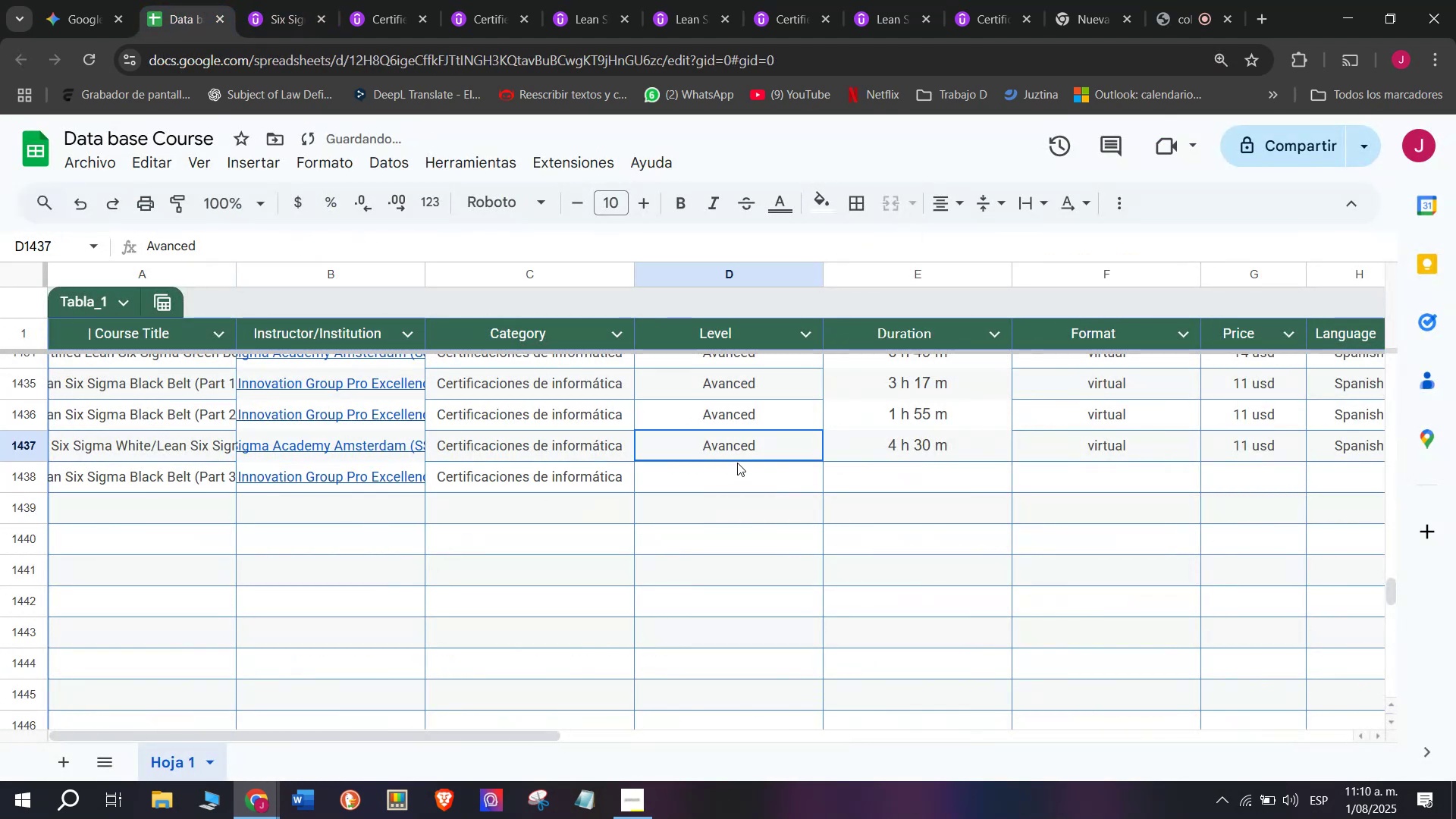 
key(Z)
 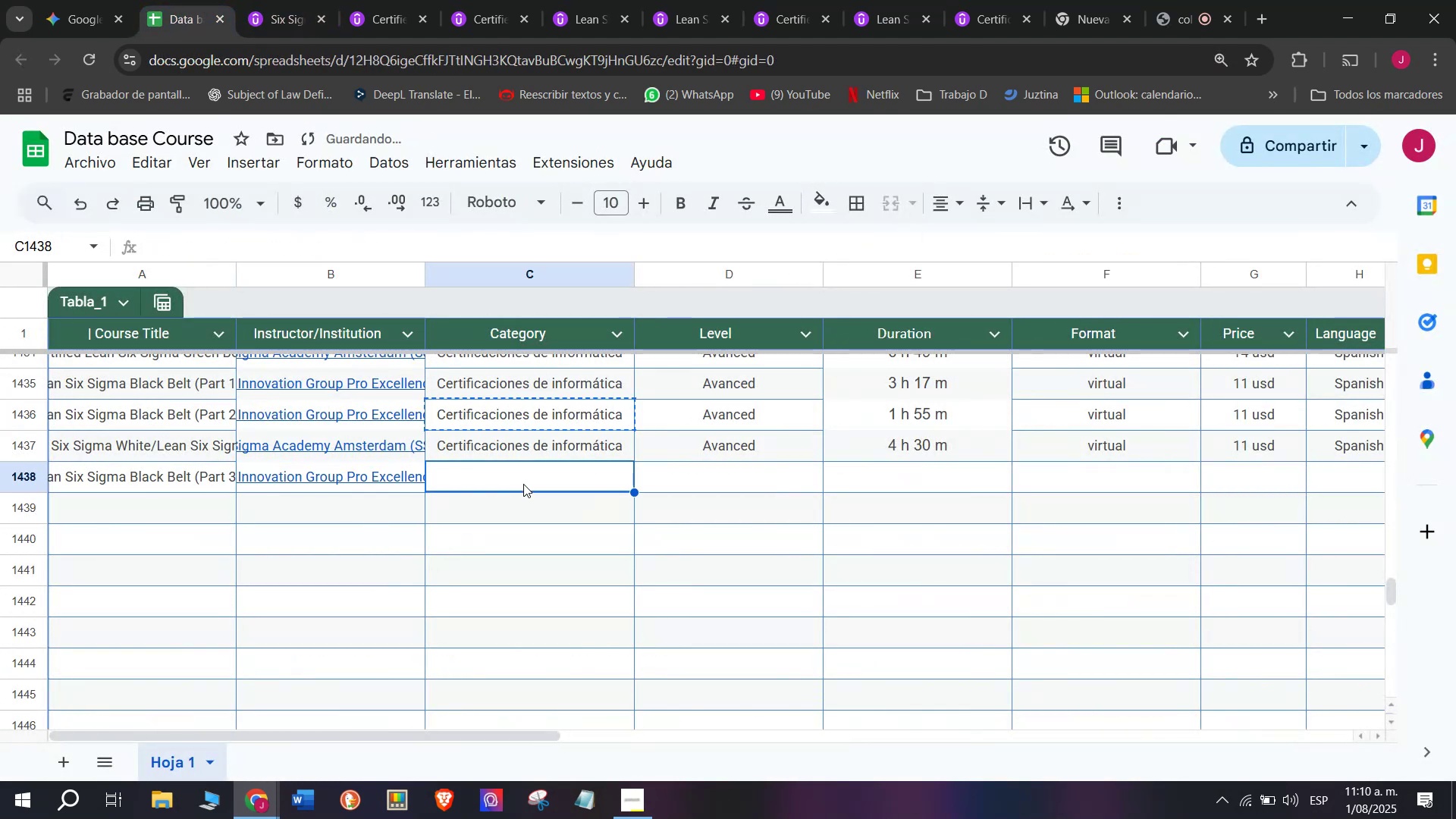 
key(Control+V)
 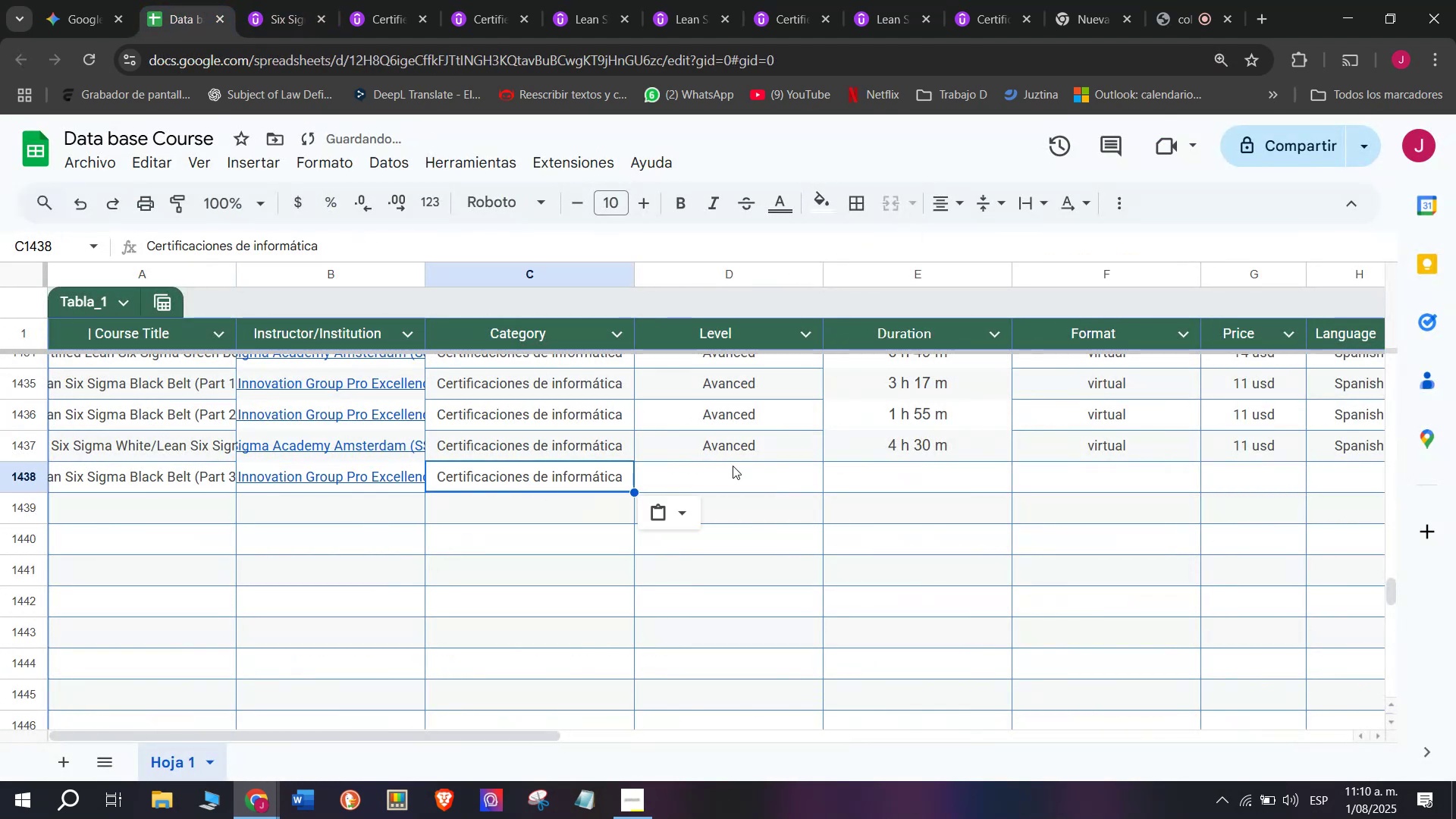 
left_click([737, 463])
 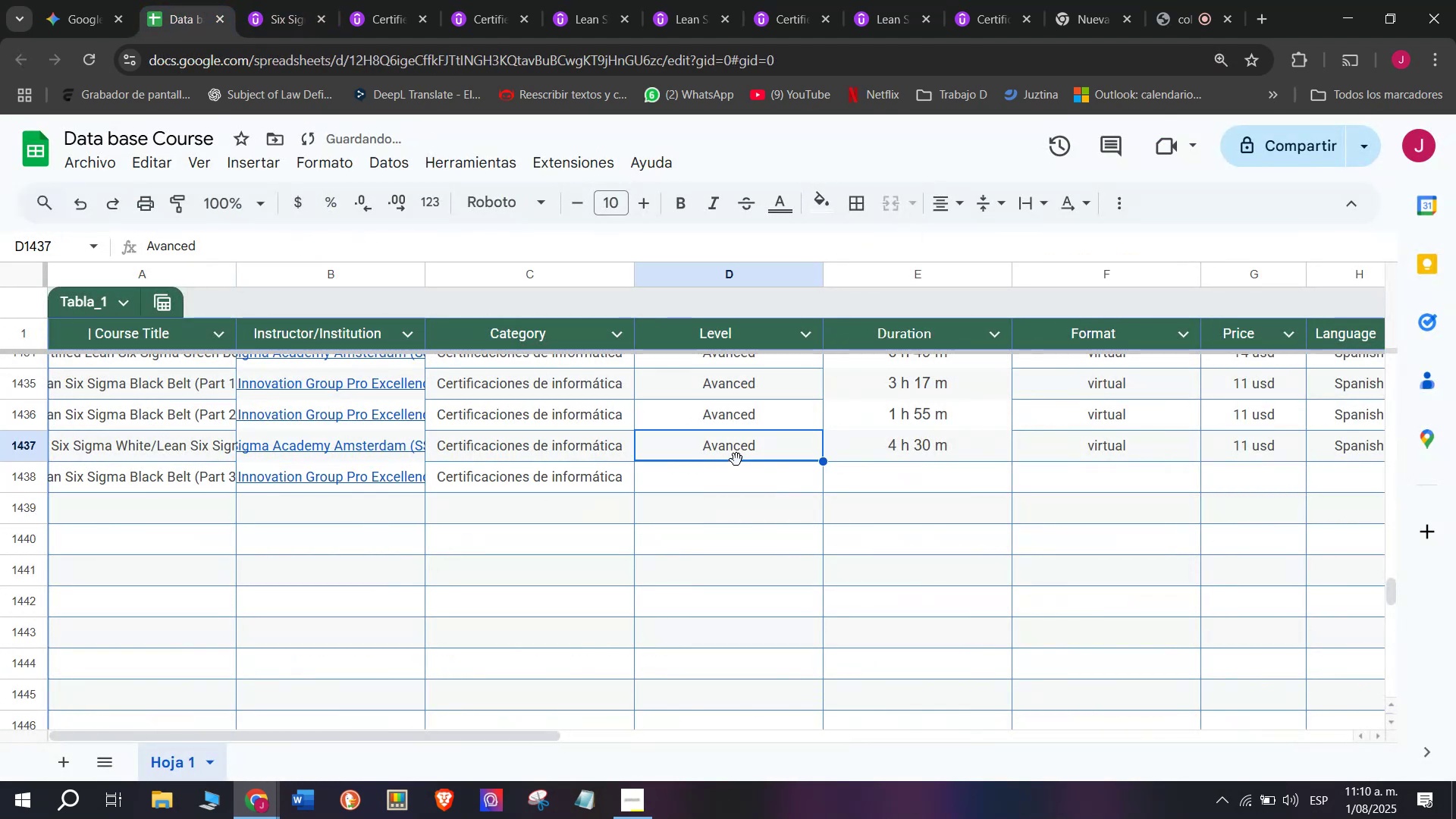 
key(Break)
 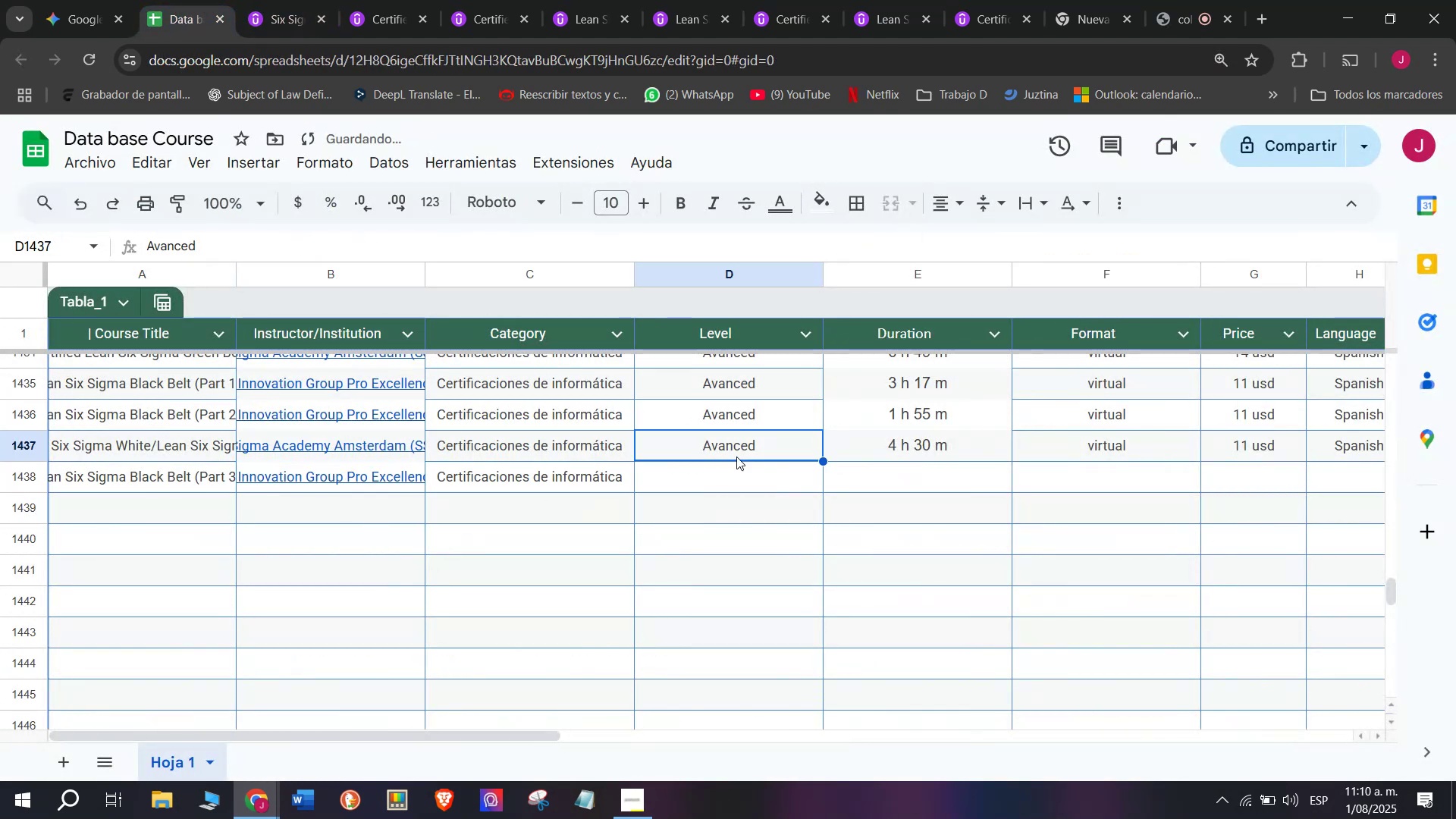 
key(Control+ControlLeft)
 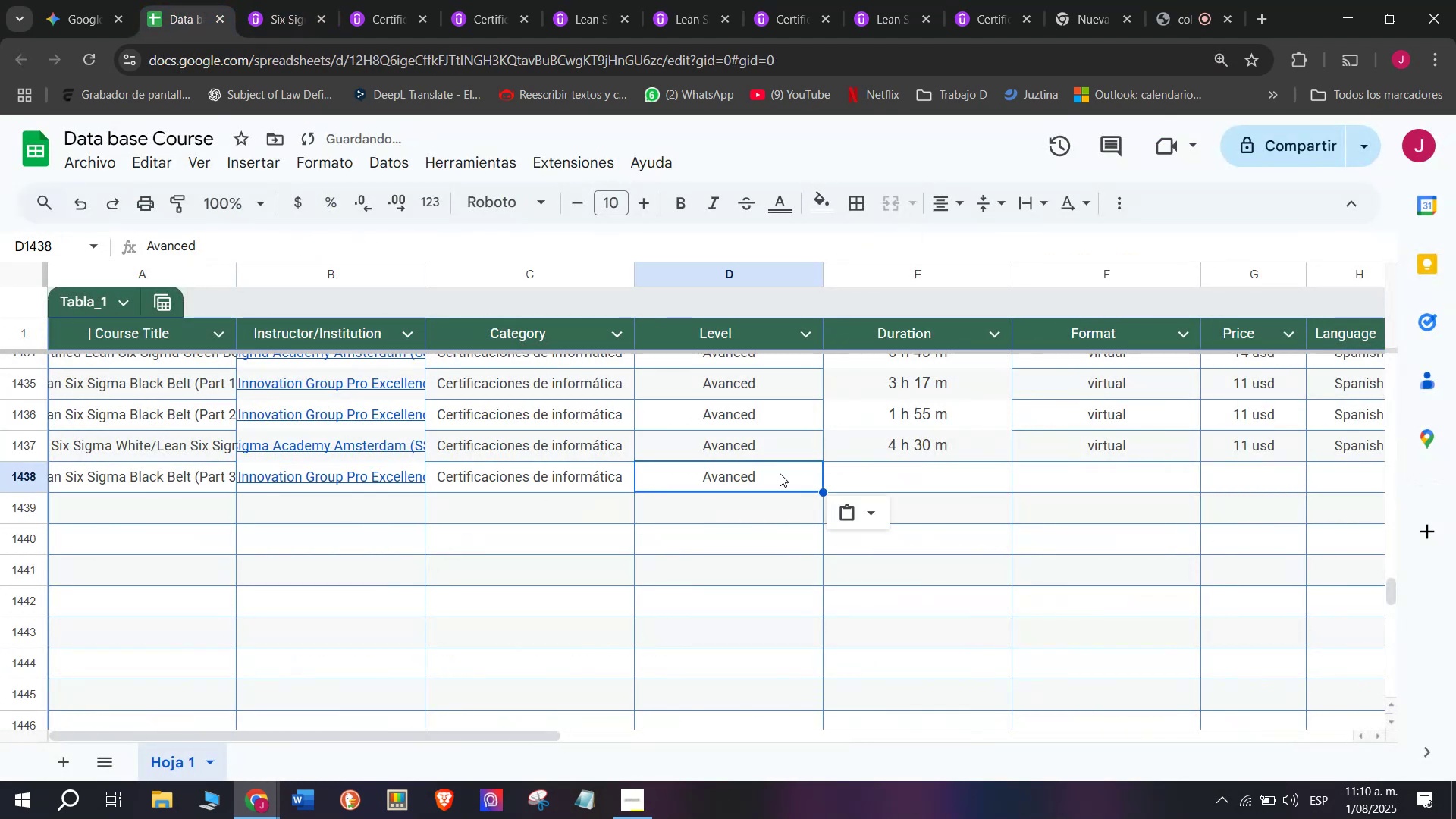 
key(Control+C)
 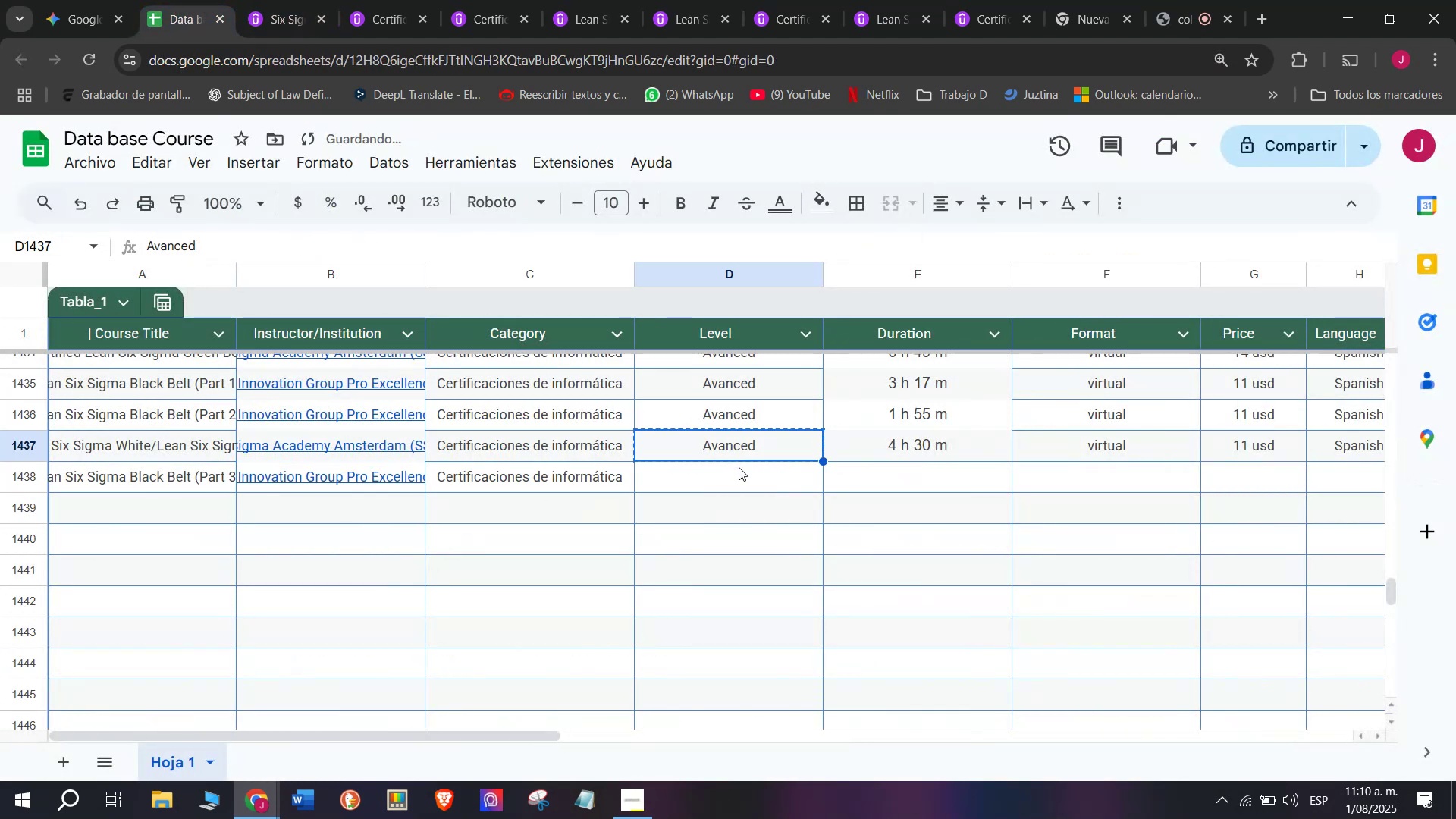 
left_click([739, 467])
 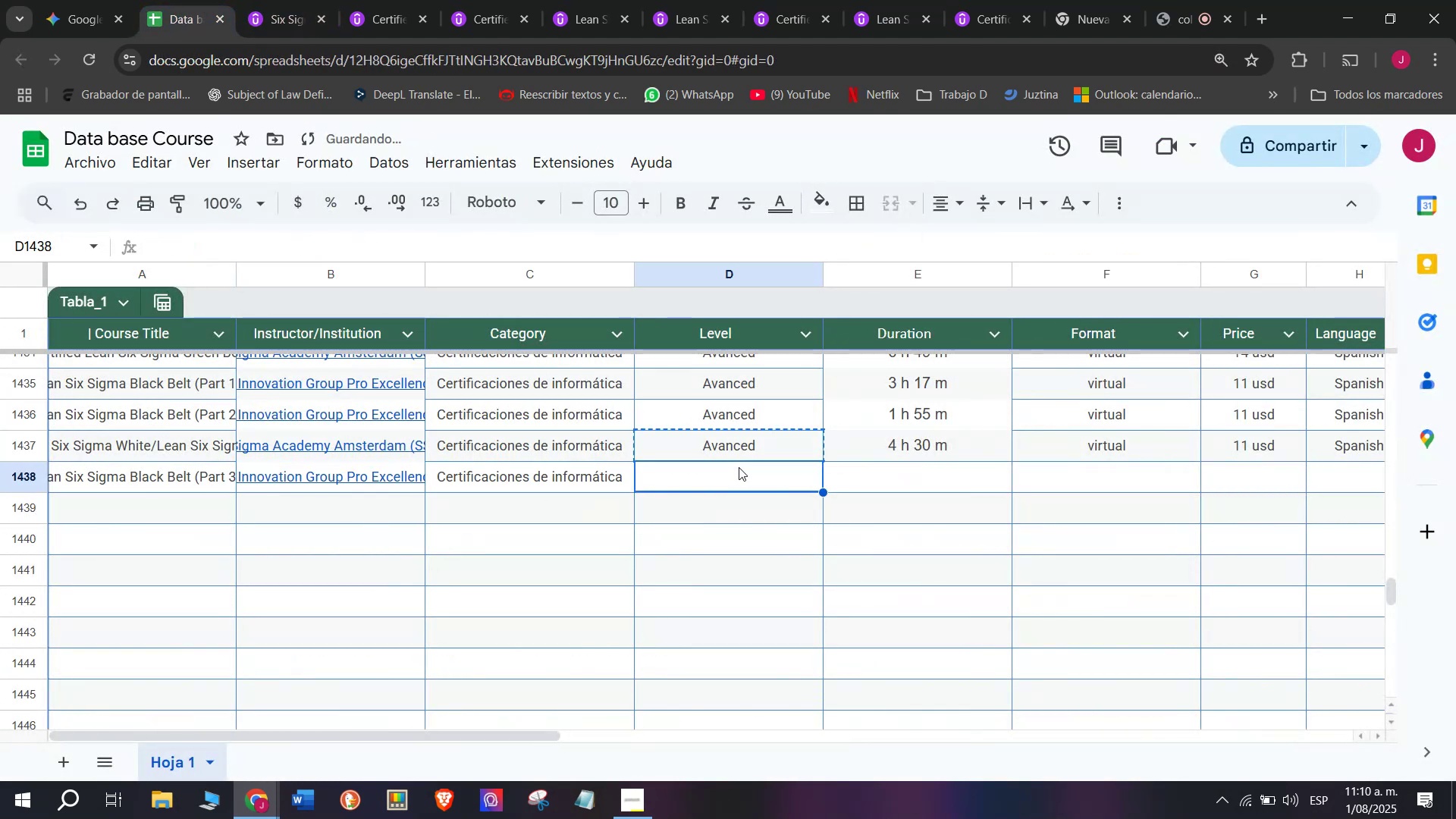 
key(Z)
 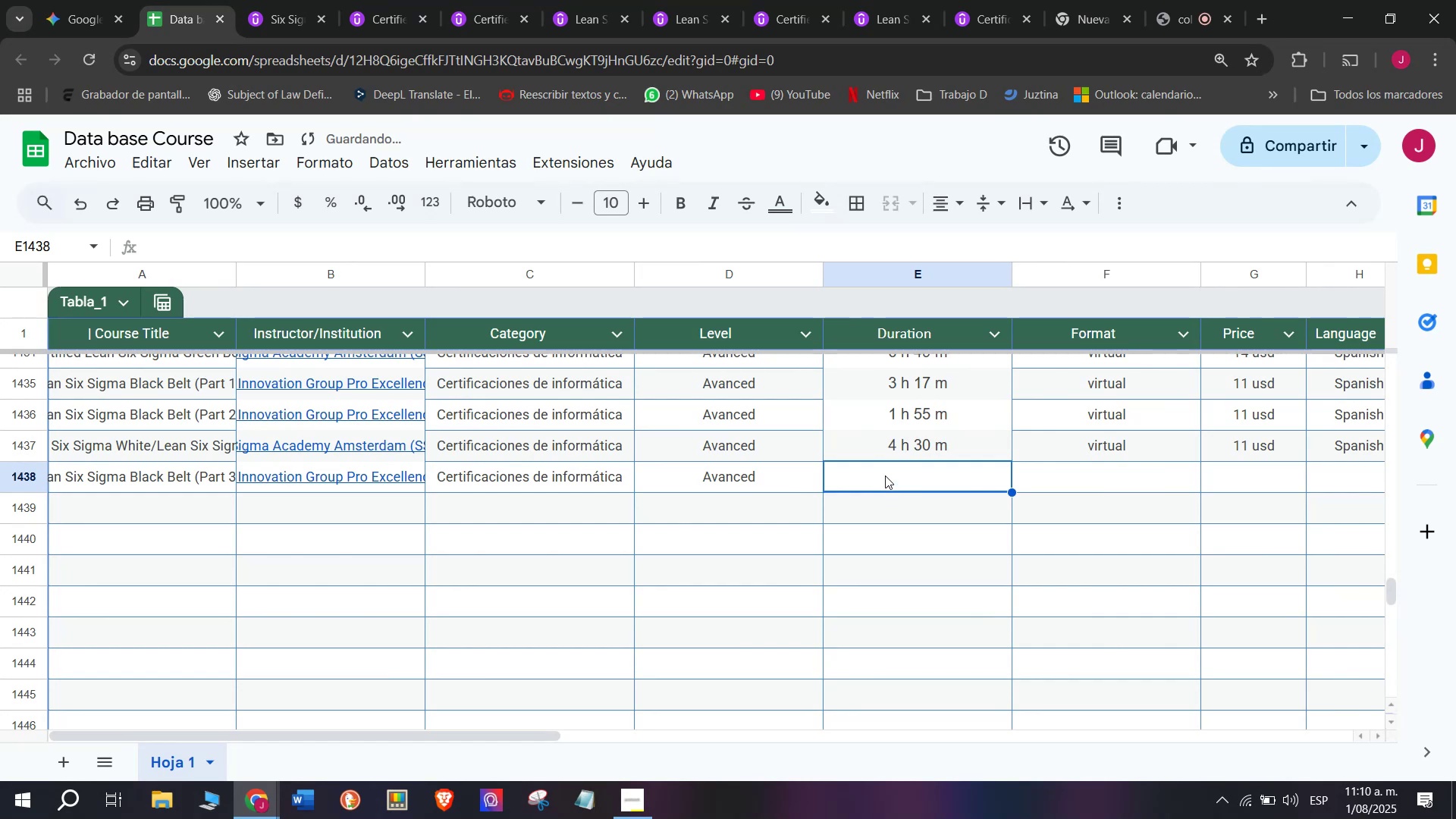 
key(Control+ControlLeft)
 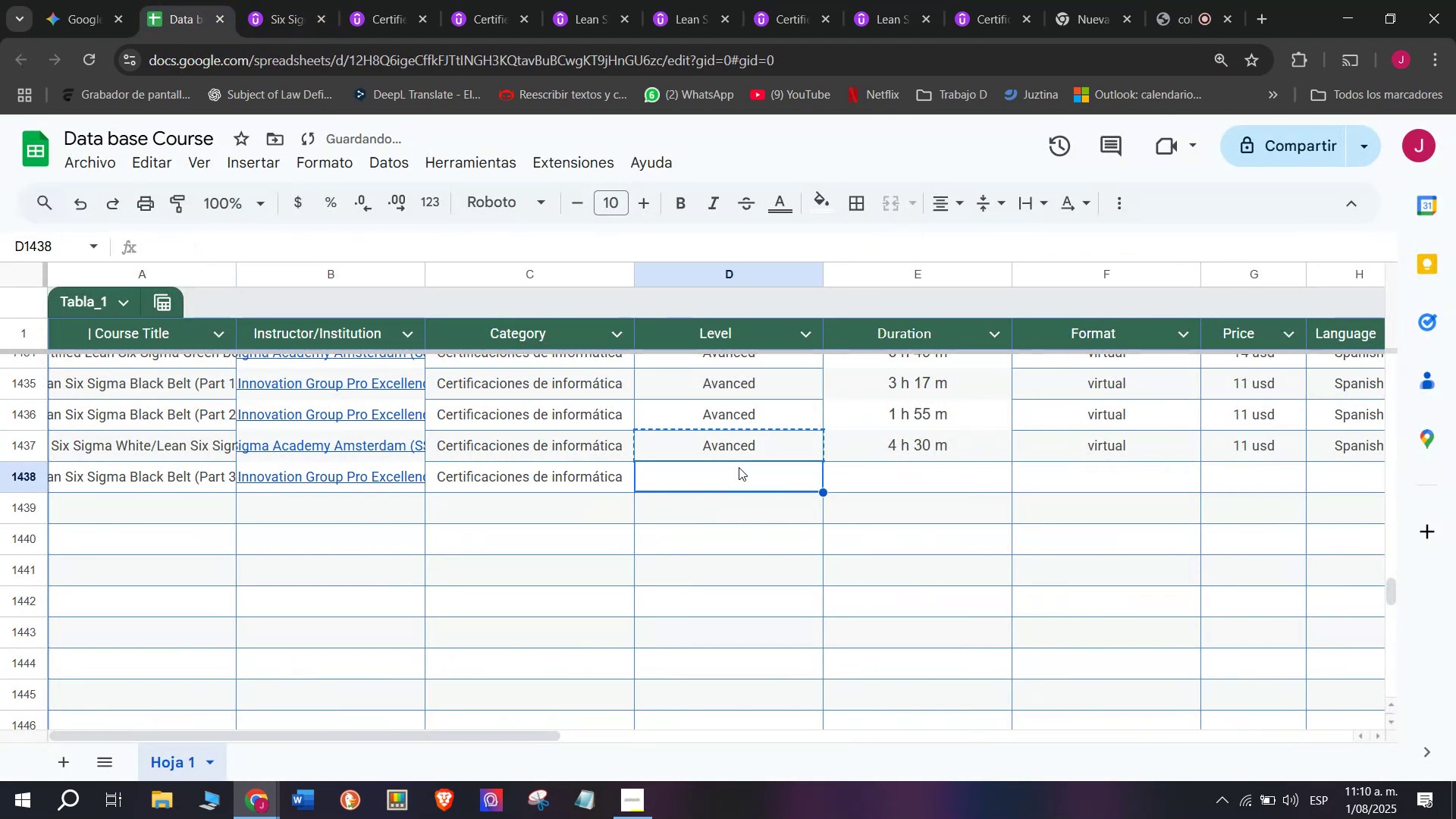 
key(Control+V)
 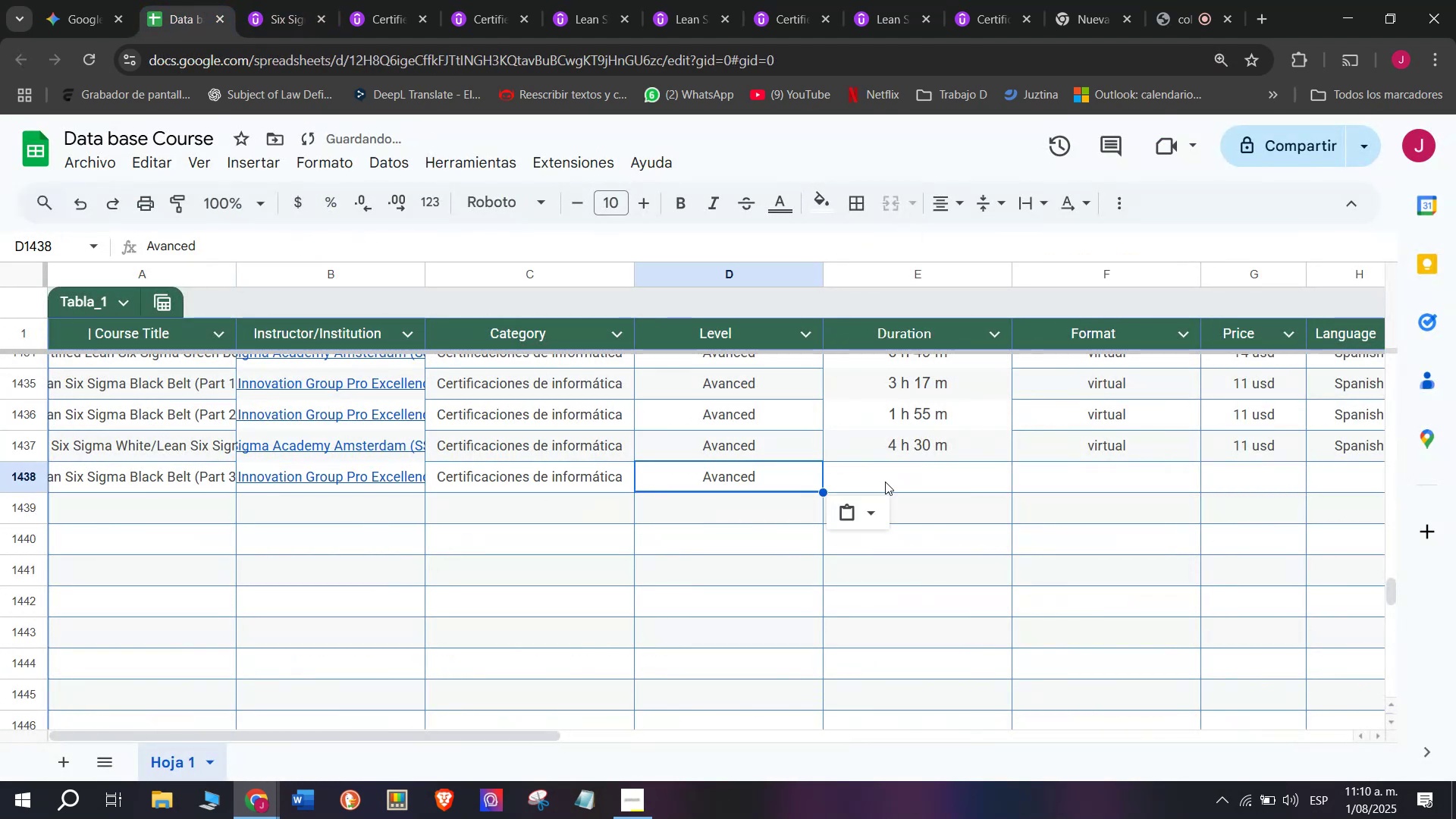 
double_click([885, 482])
 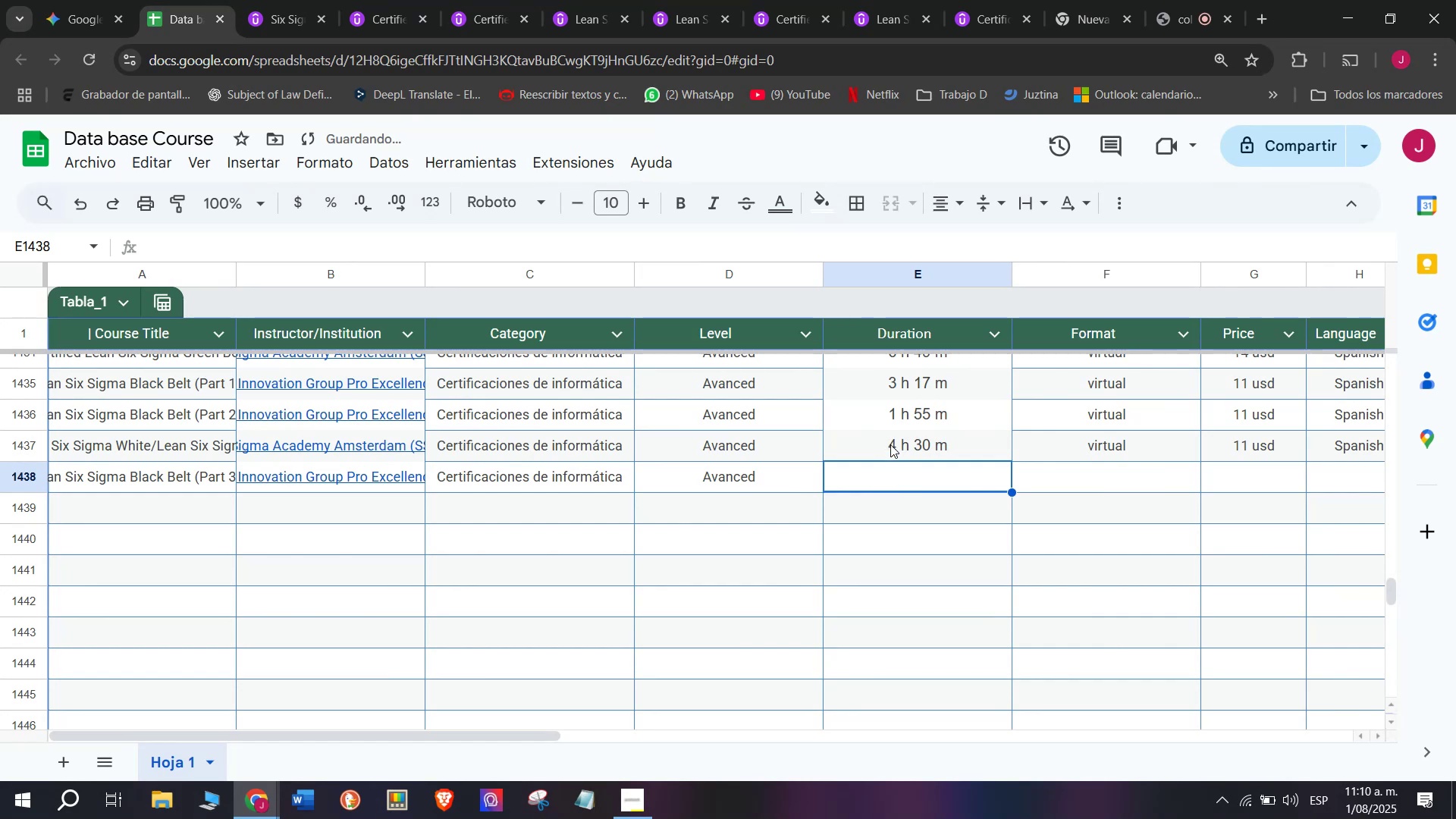 
triple_click([890, 444])
 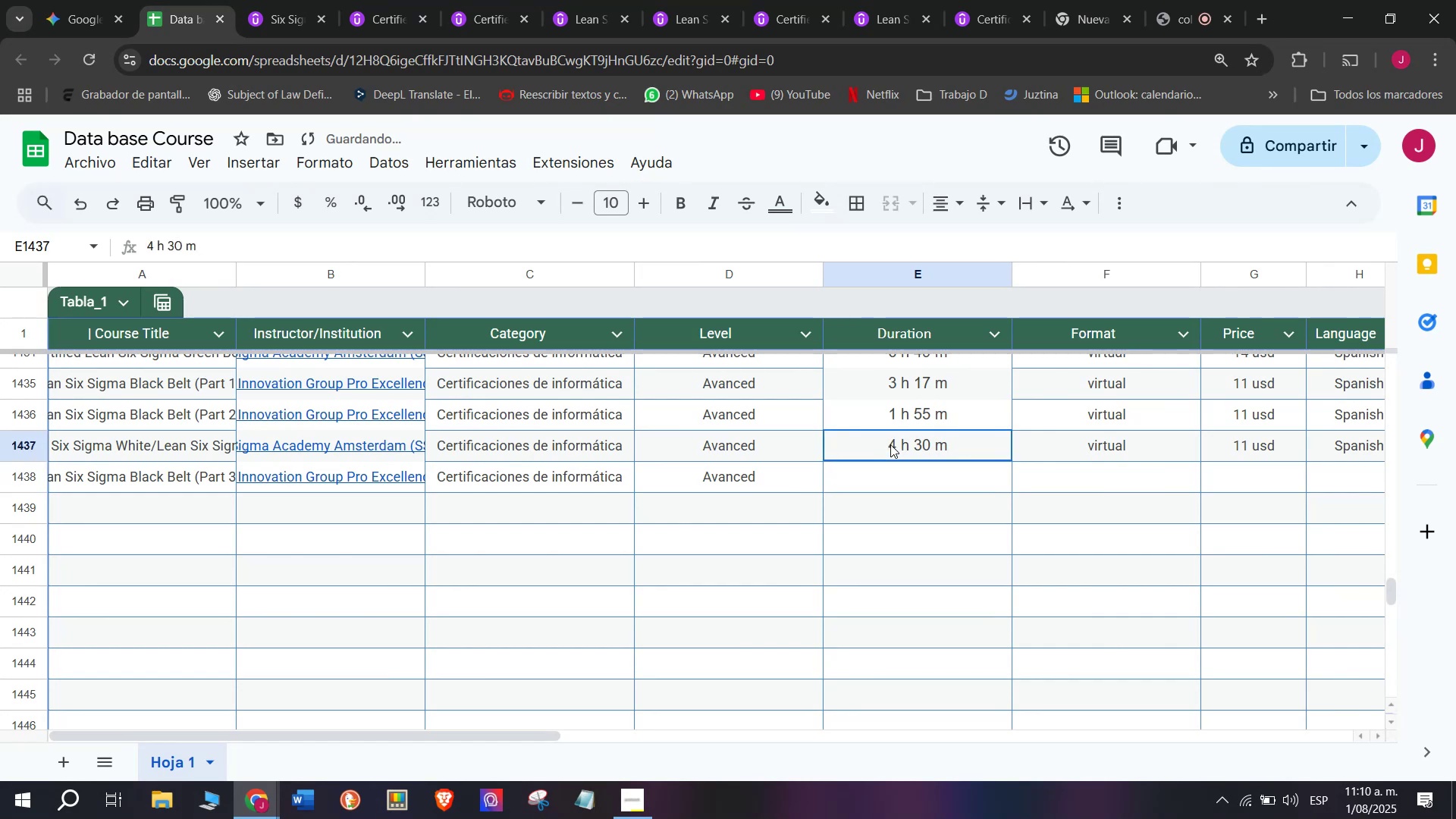 
key(Break)
 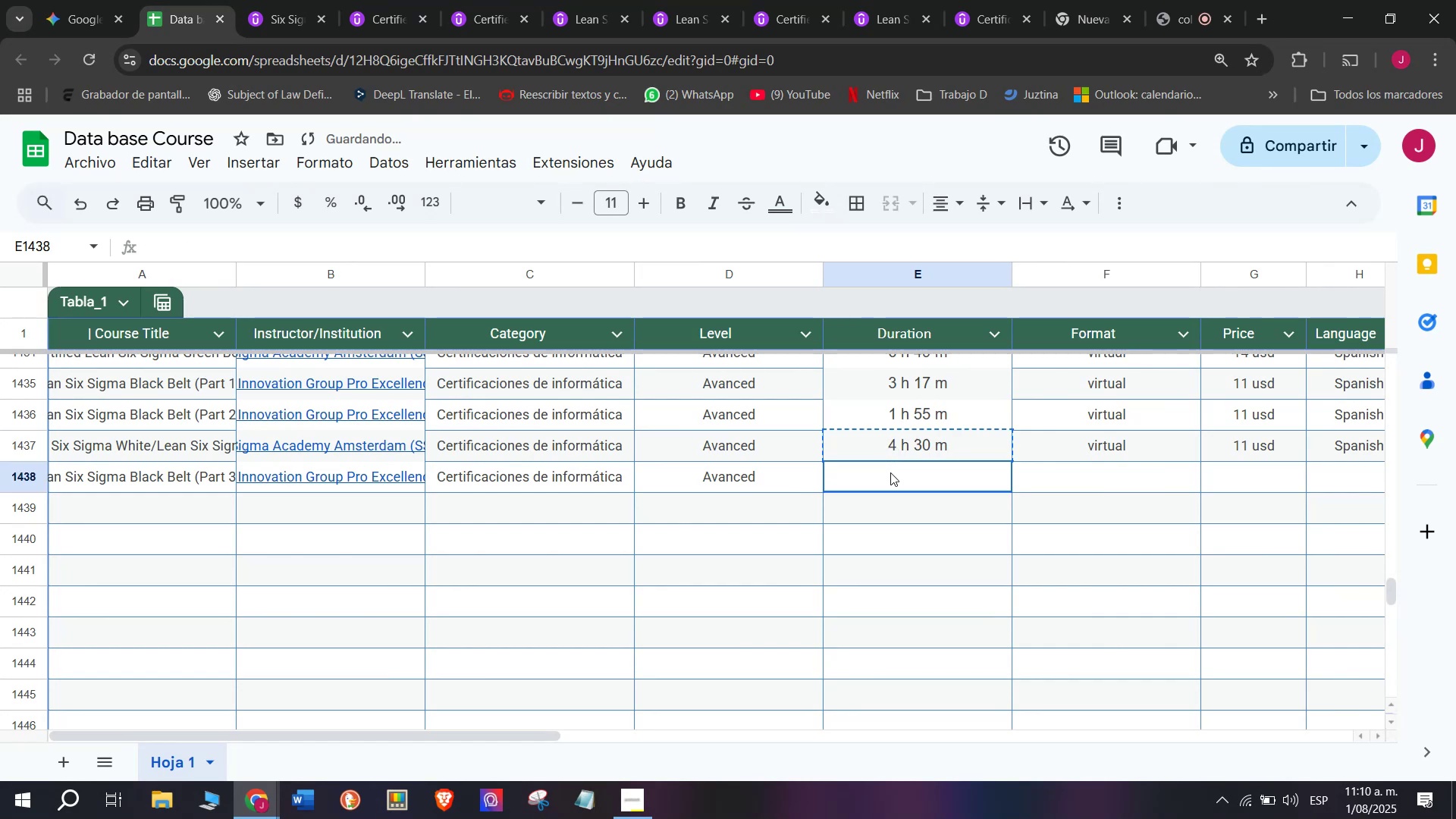 
key(Control+C)
 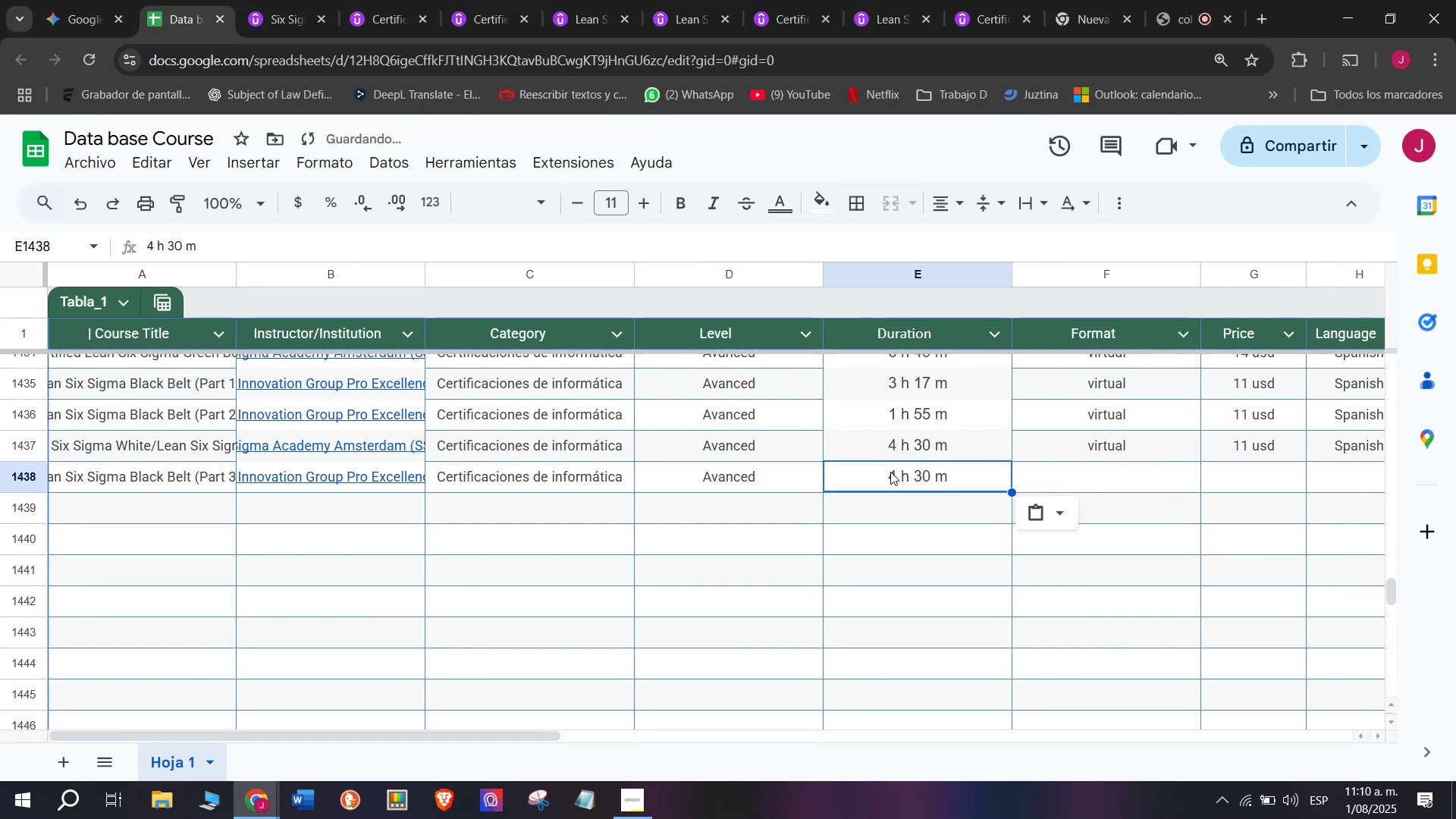 
key(Control+ControlLeft)
 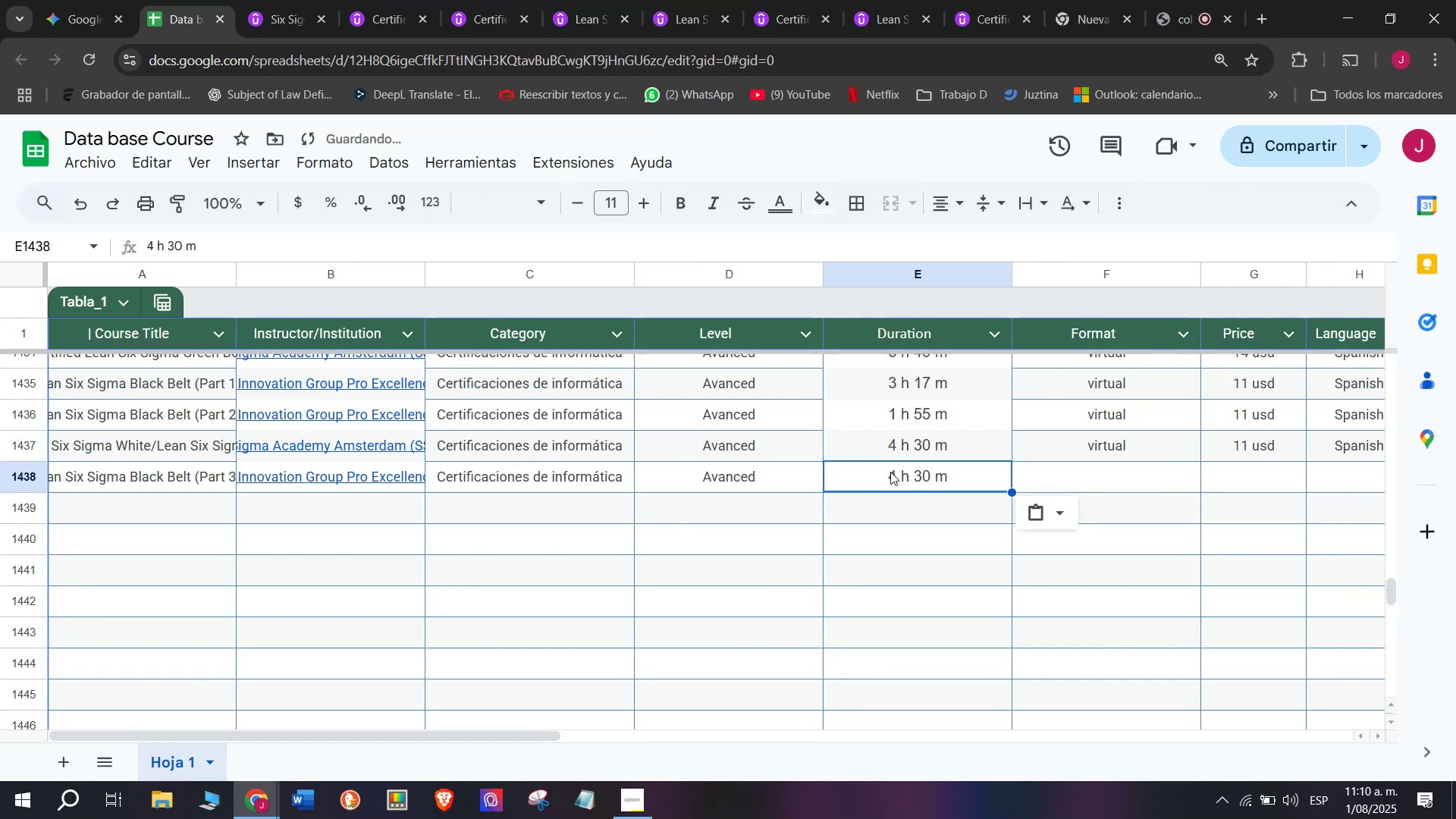 
triple_click([890, 472])
 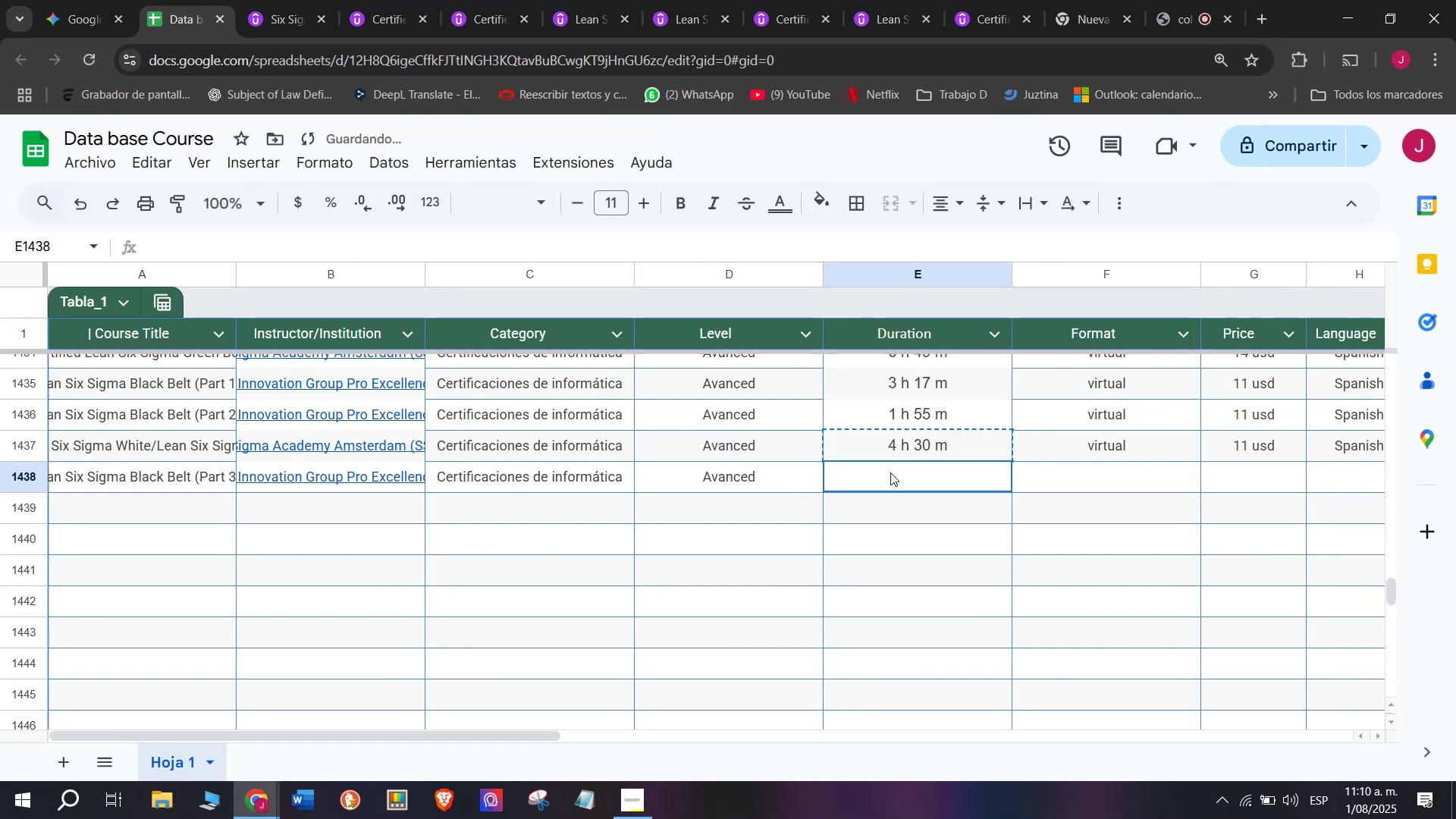 
key(Control+ControlLeft)
 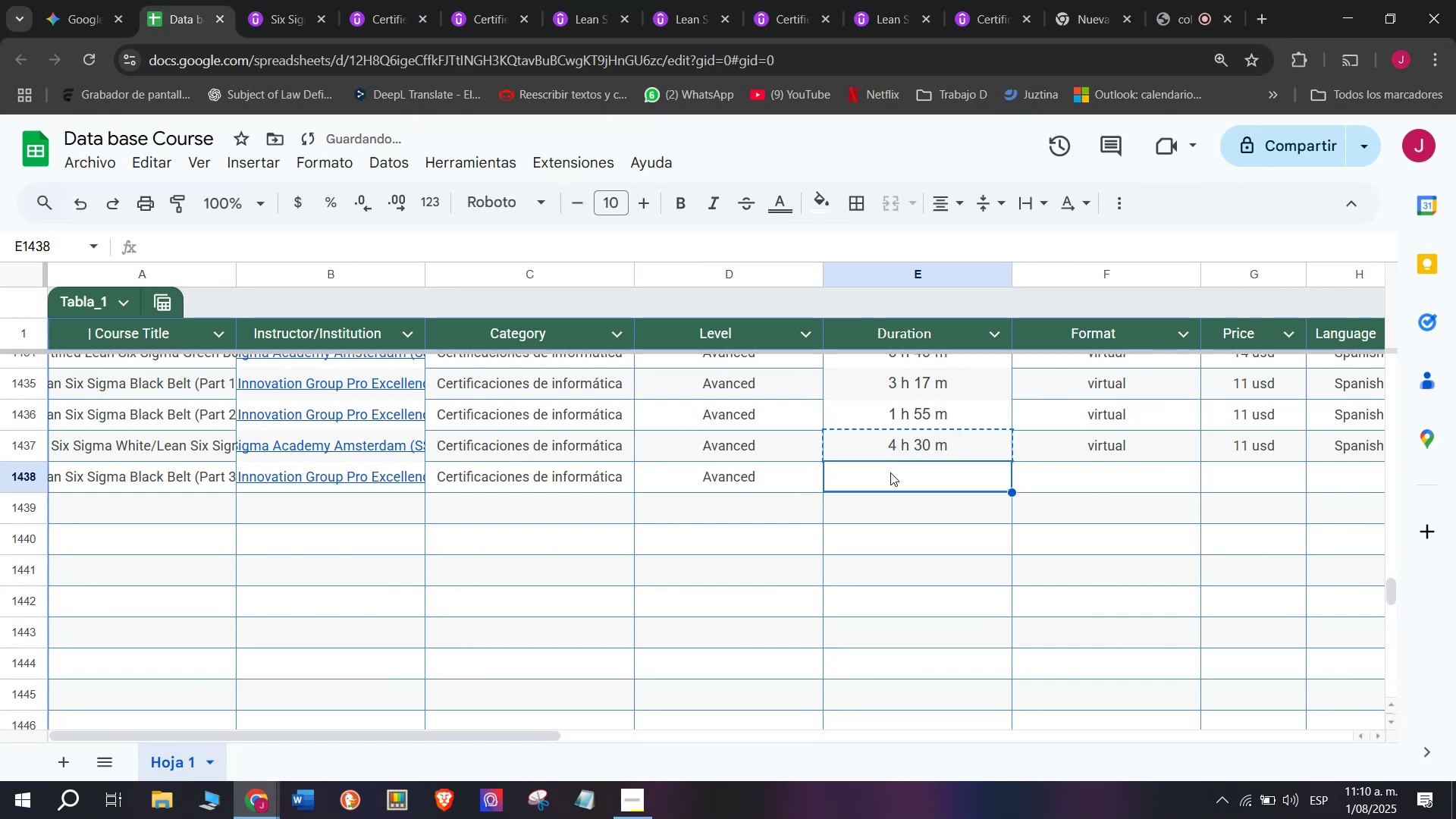 
key(Z)
 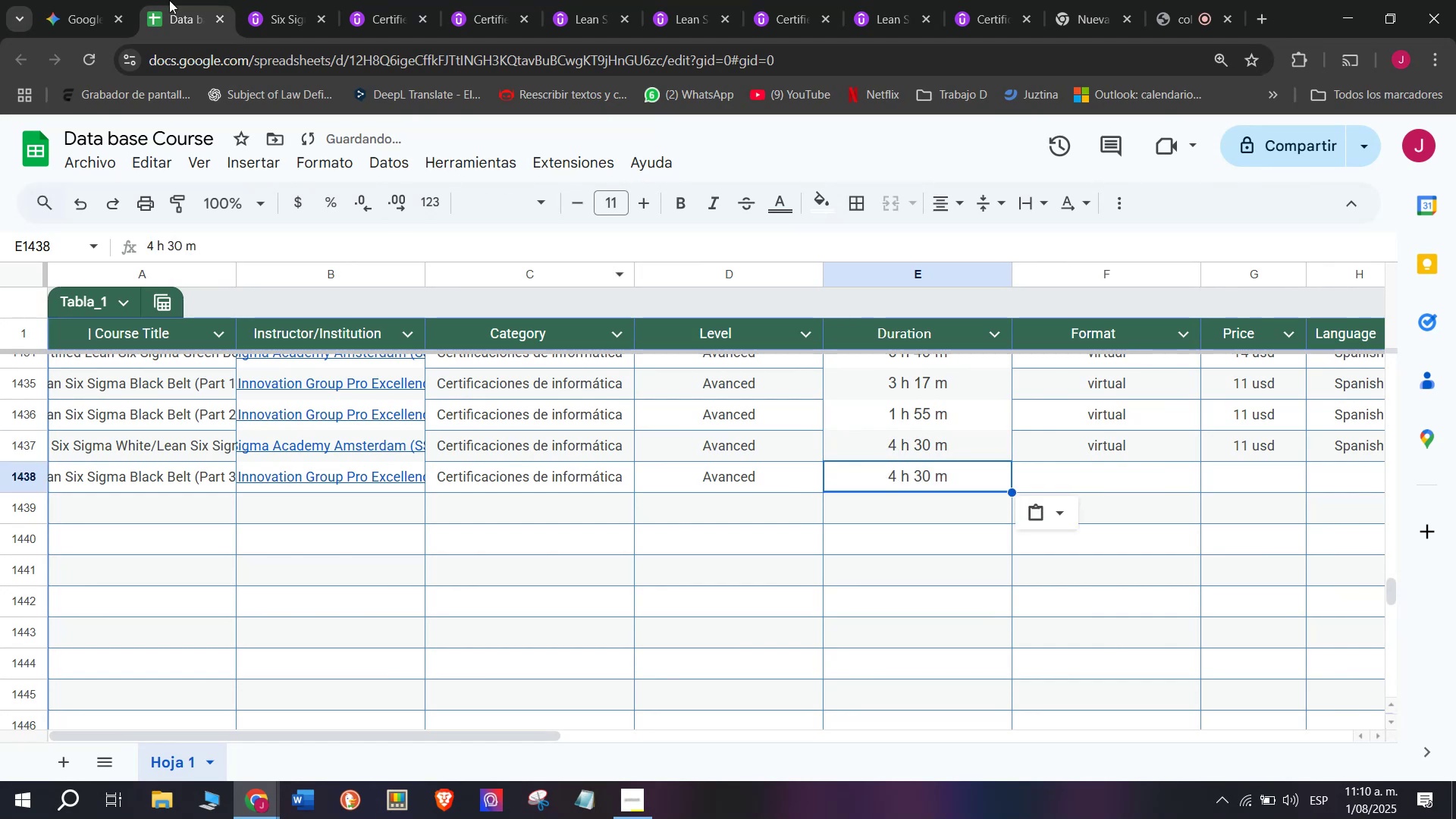 
key(Control+V)
 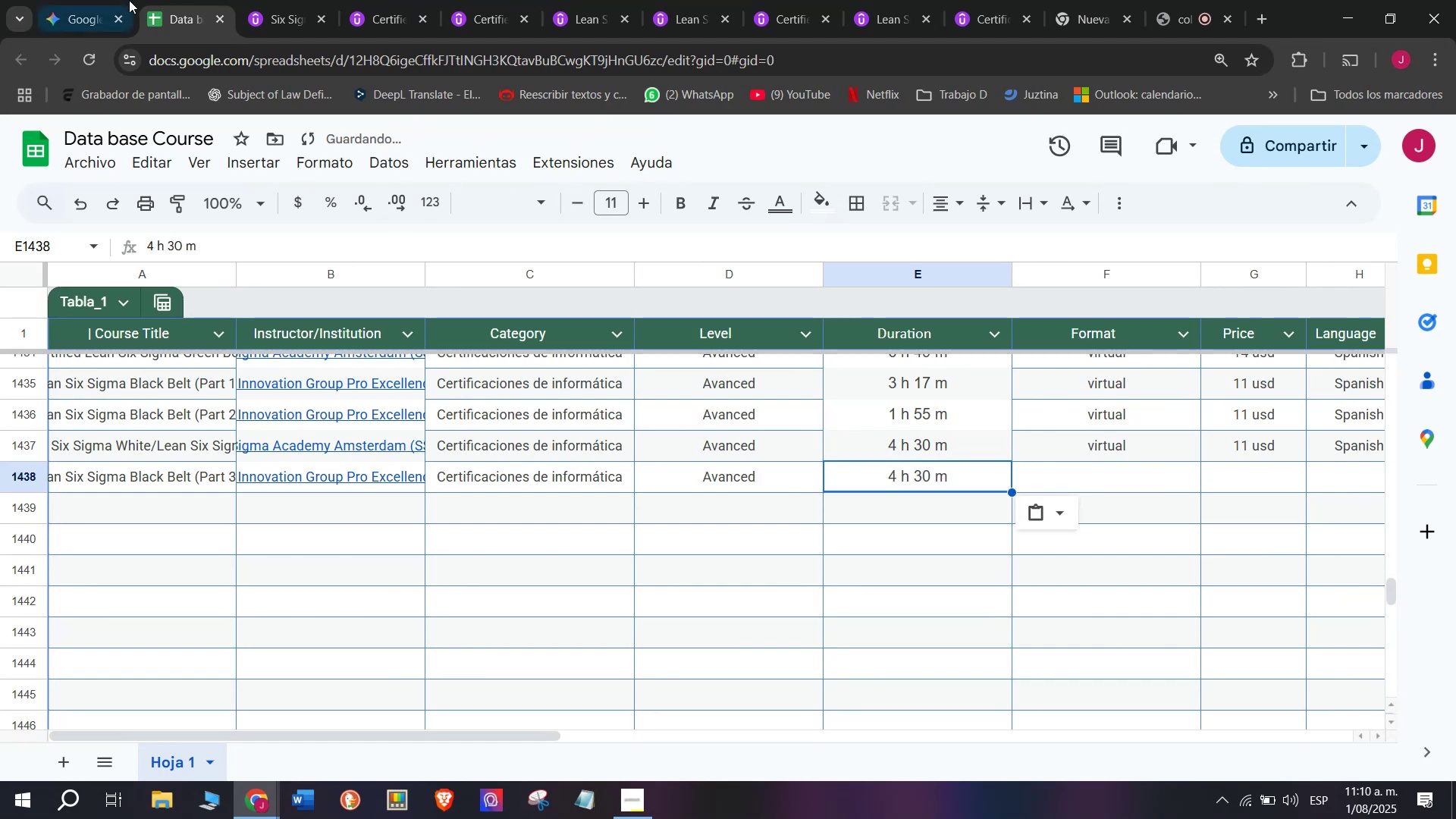 
left_click([162, 0])
 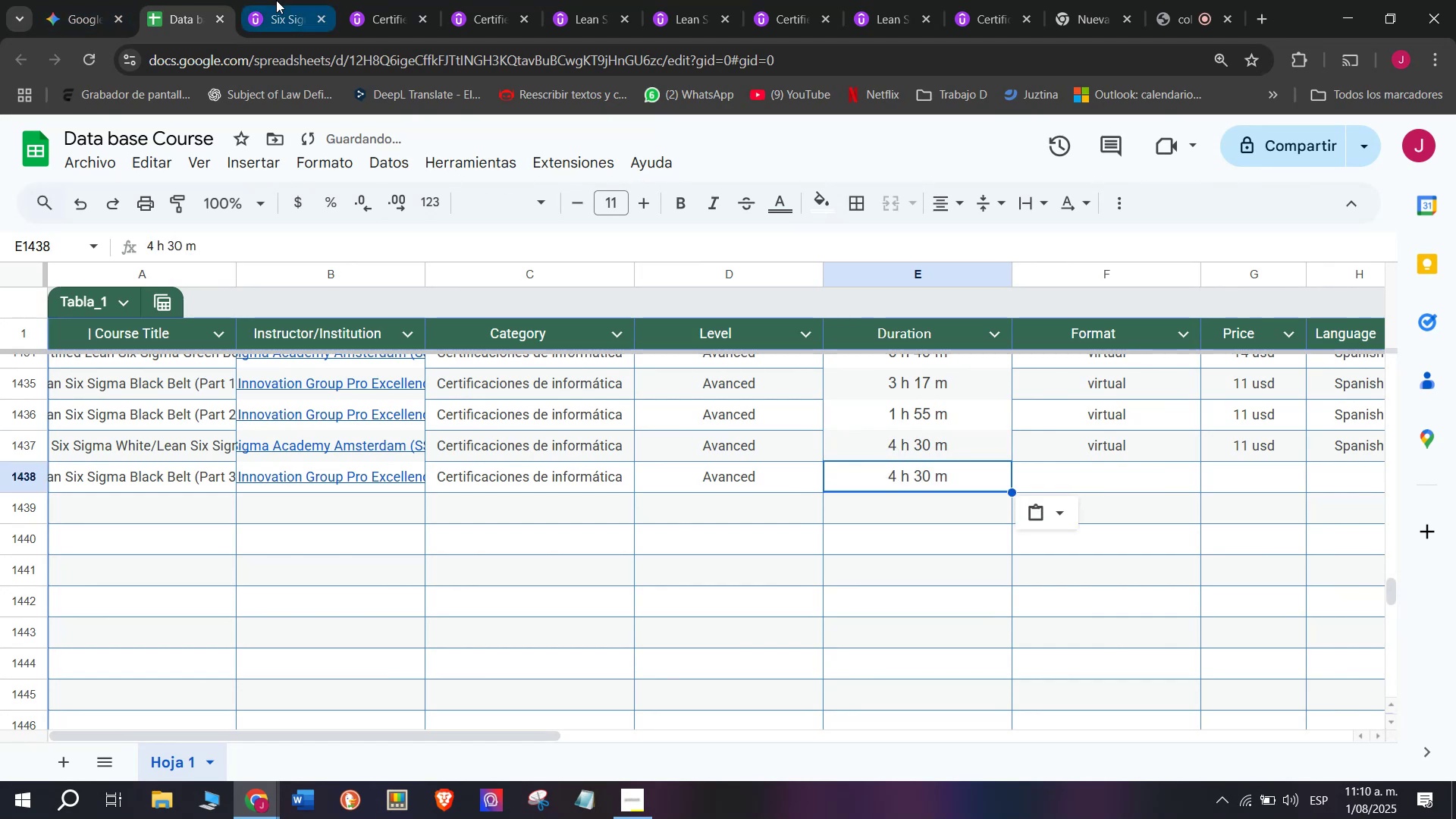 
left_click([276, 0])
 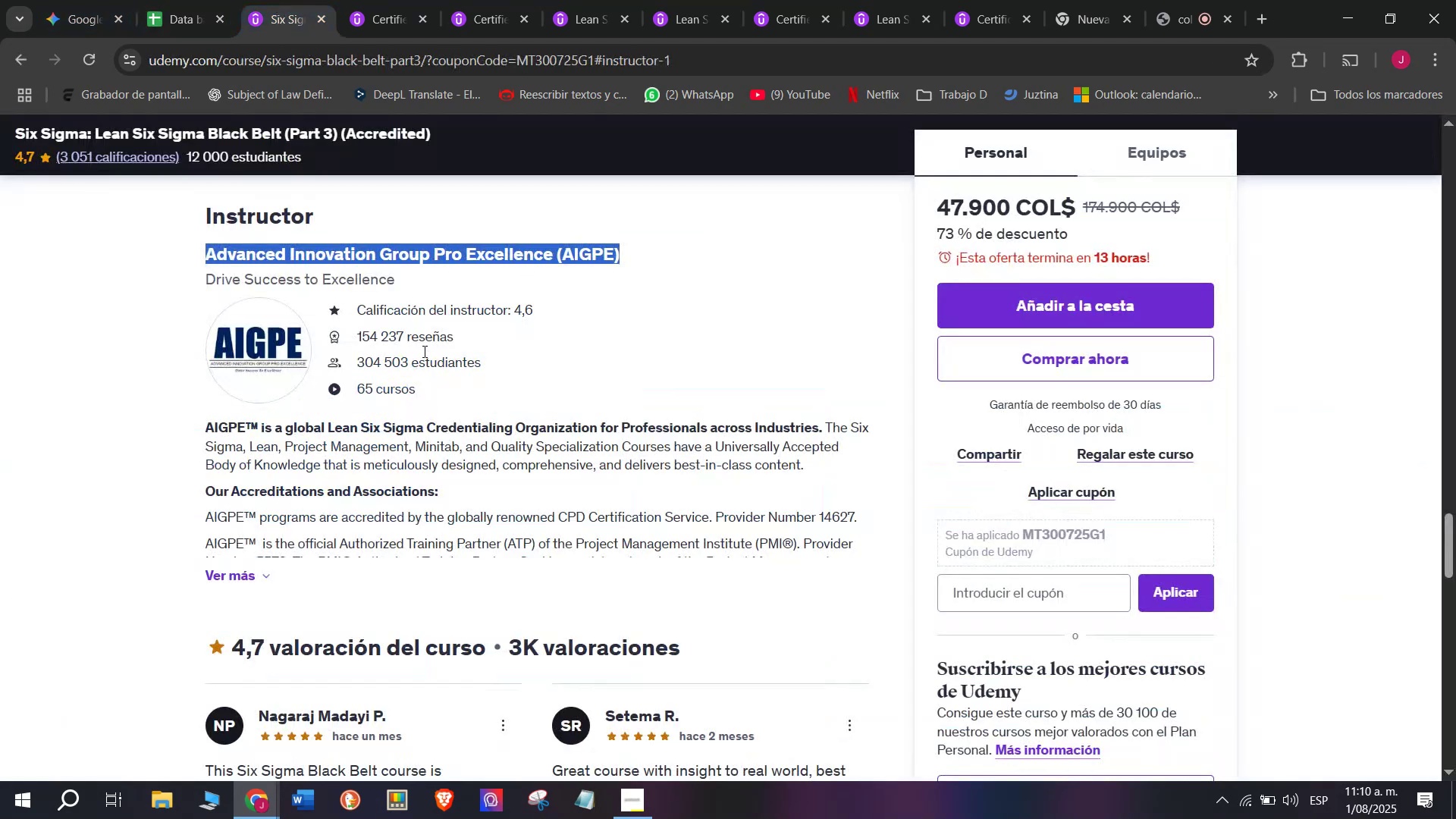 
scroll: coordinate [304, 563], scroll_direction: up, amount: 11.0
 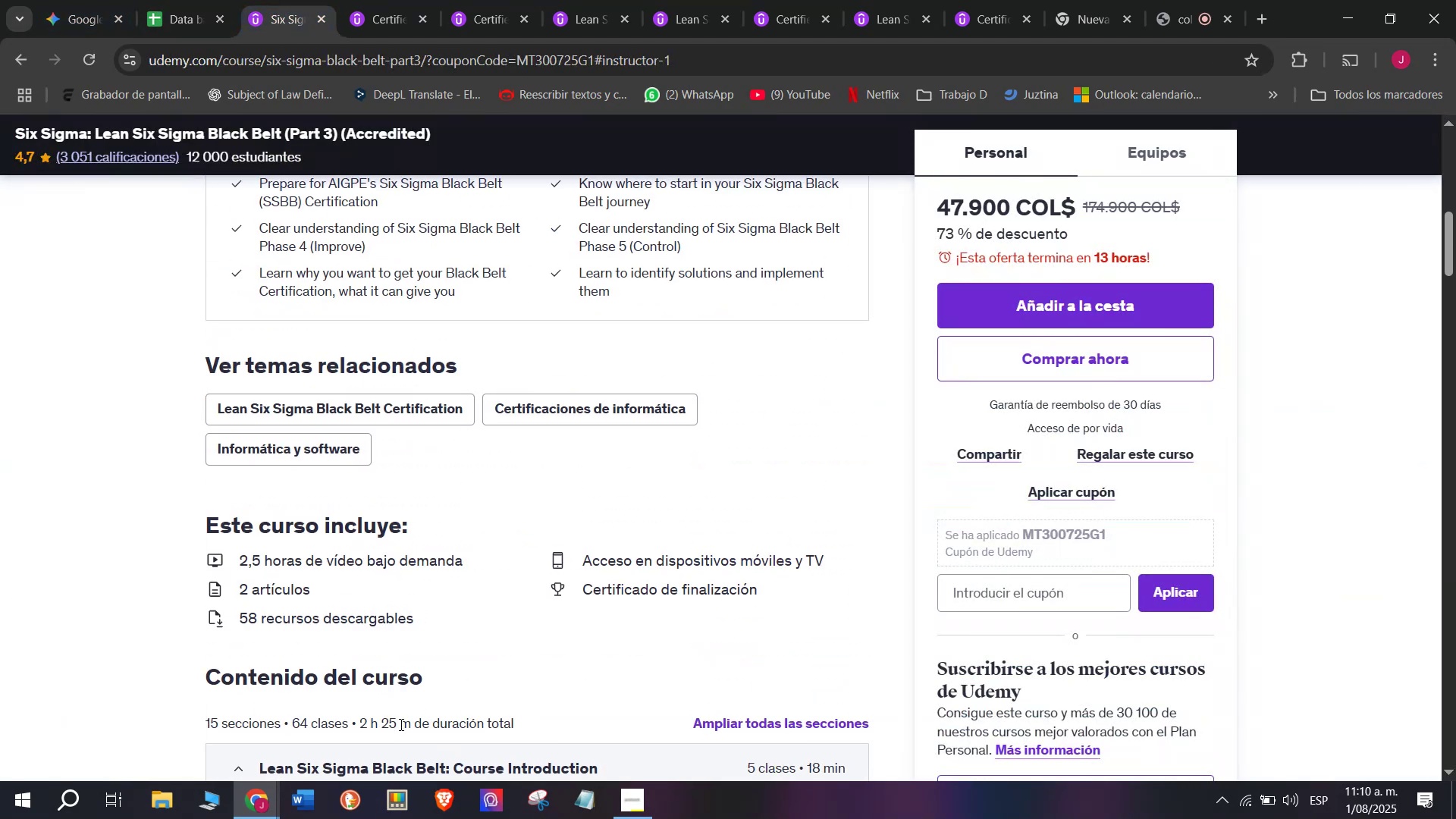 
left_click_drag(start_coordinate=[415, 727], to_coordinate=[362, 726])
 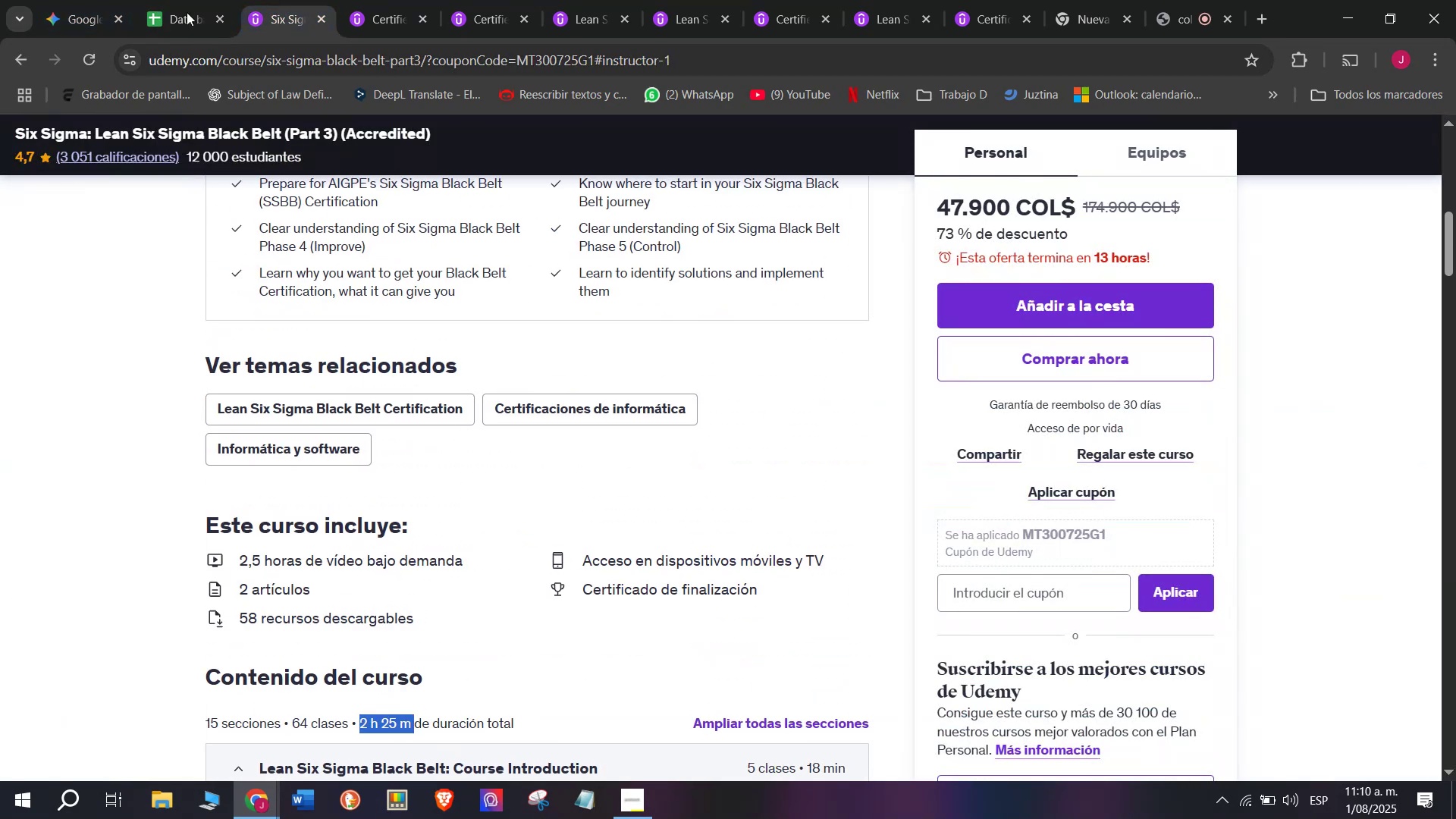 
key(Break)
 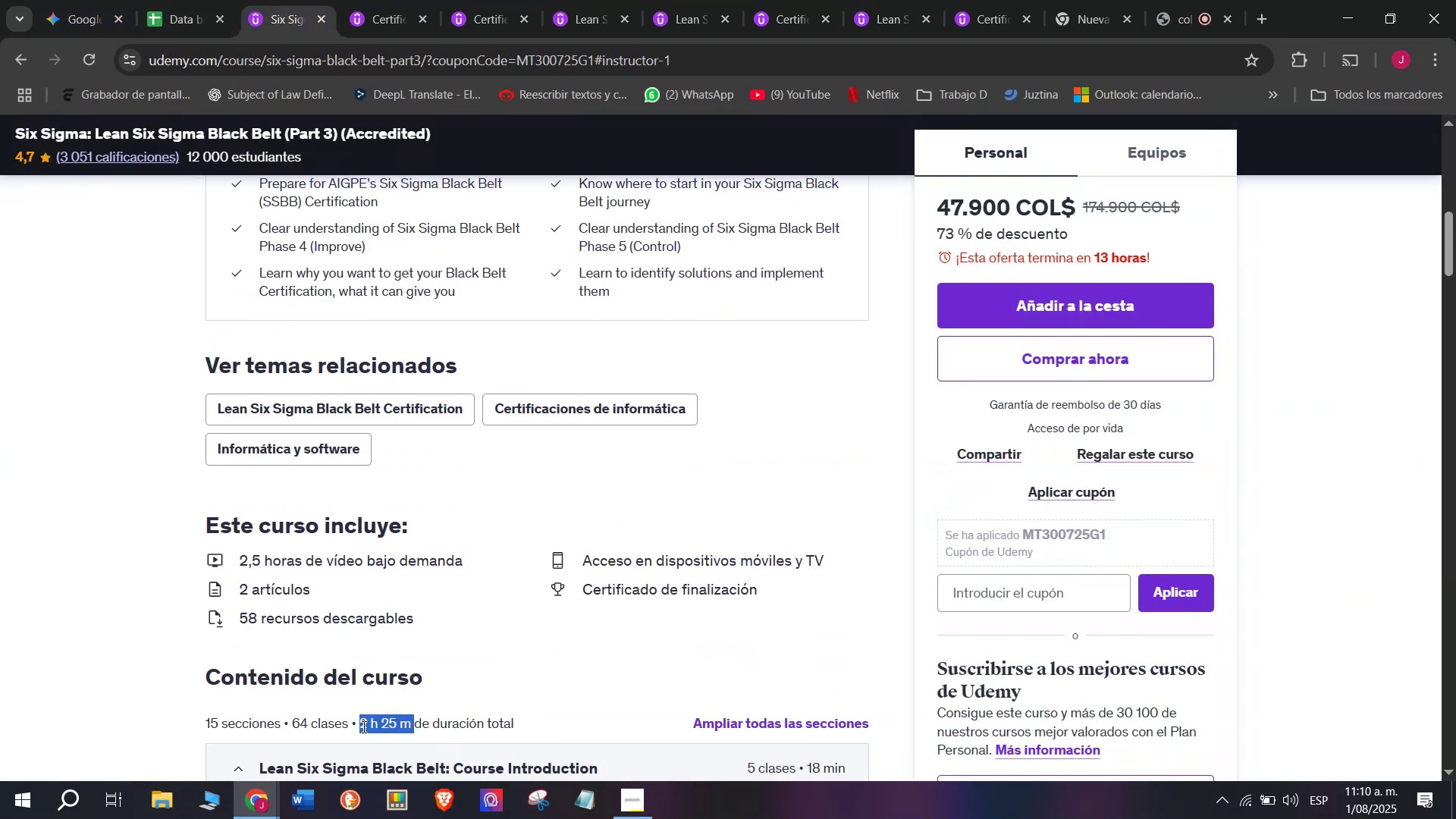 
key(Control+ControlLeft)
 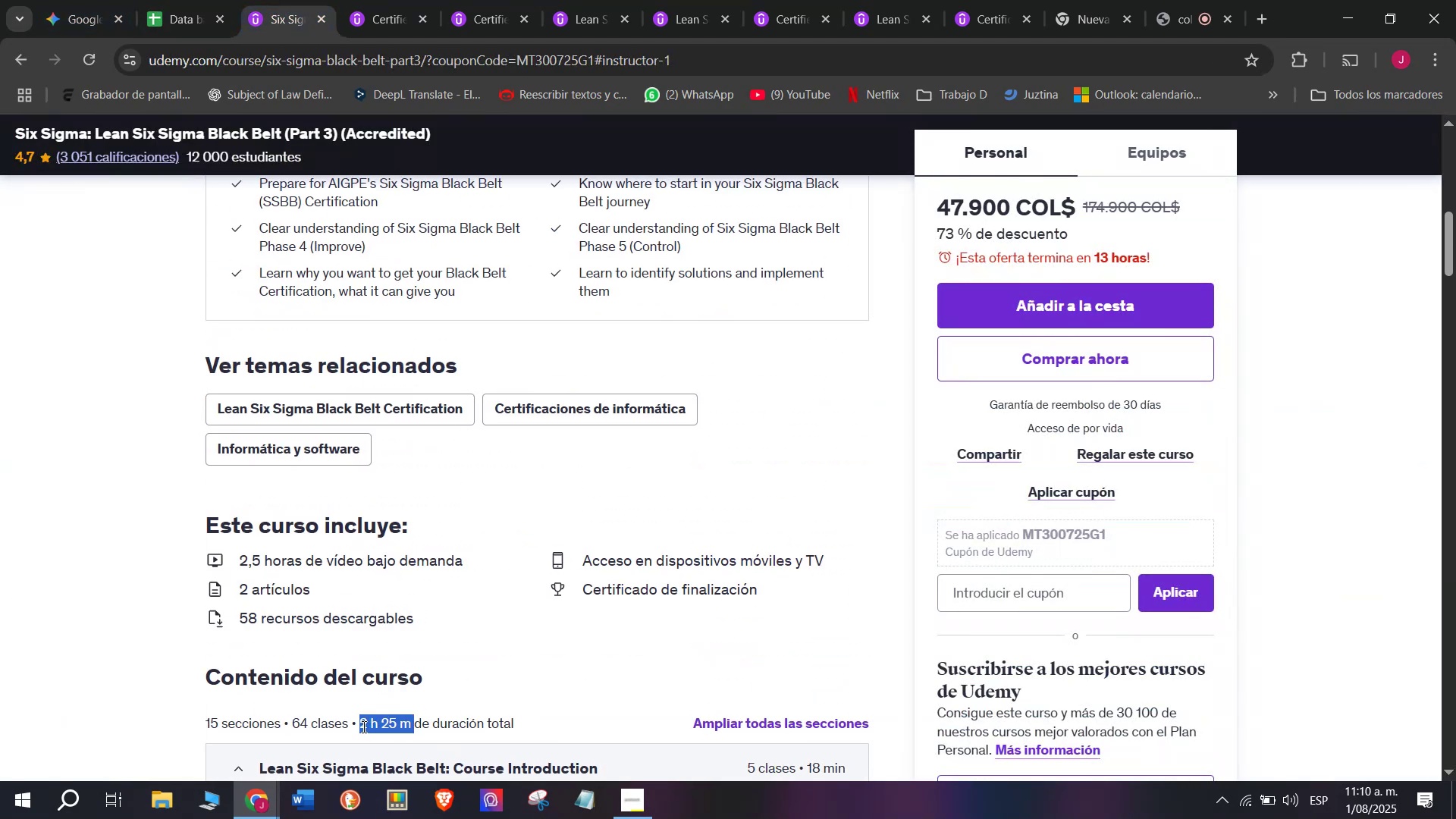 
key(Control+C)
 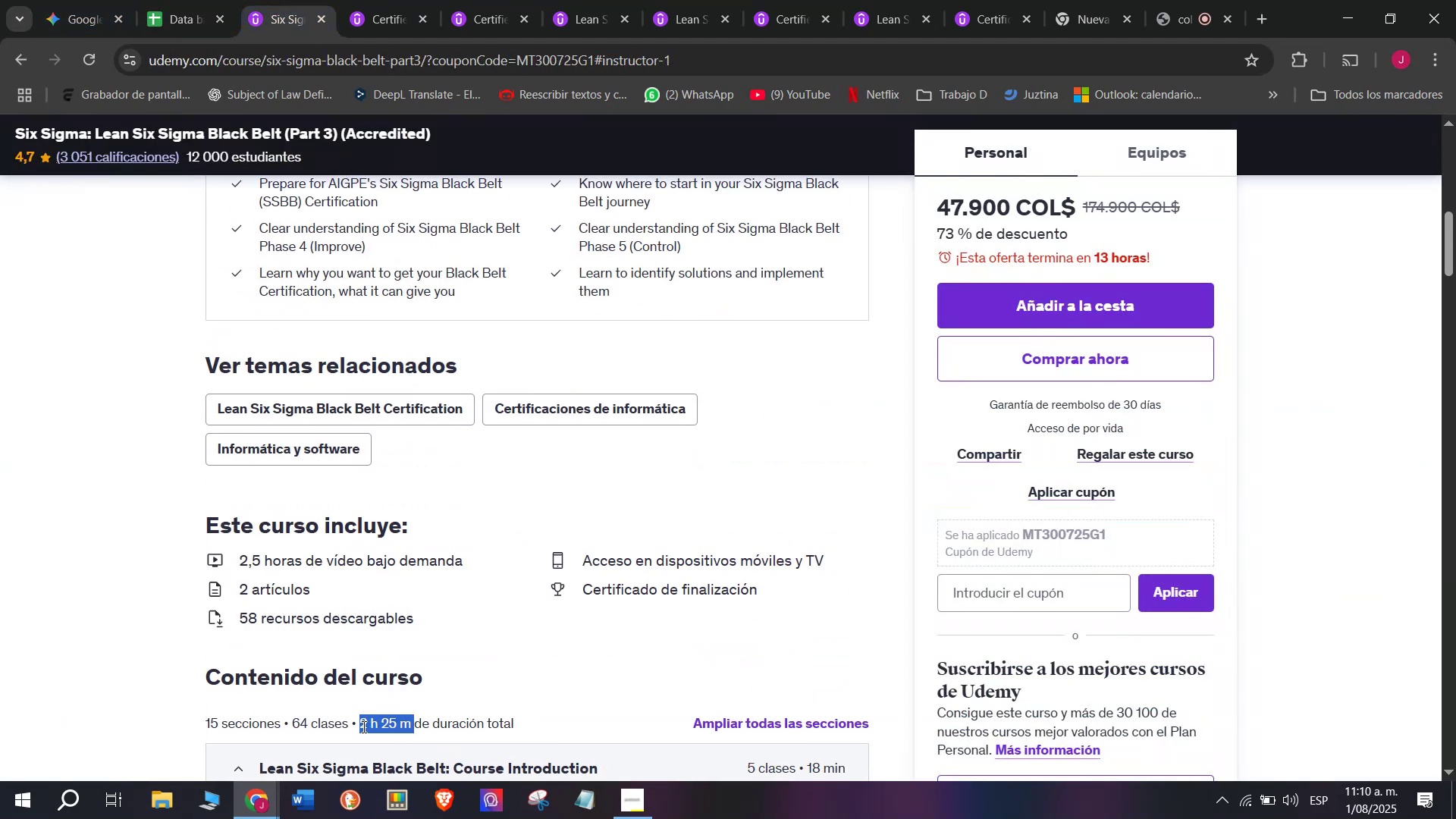 
key(Control+ControlLeft)
 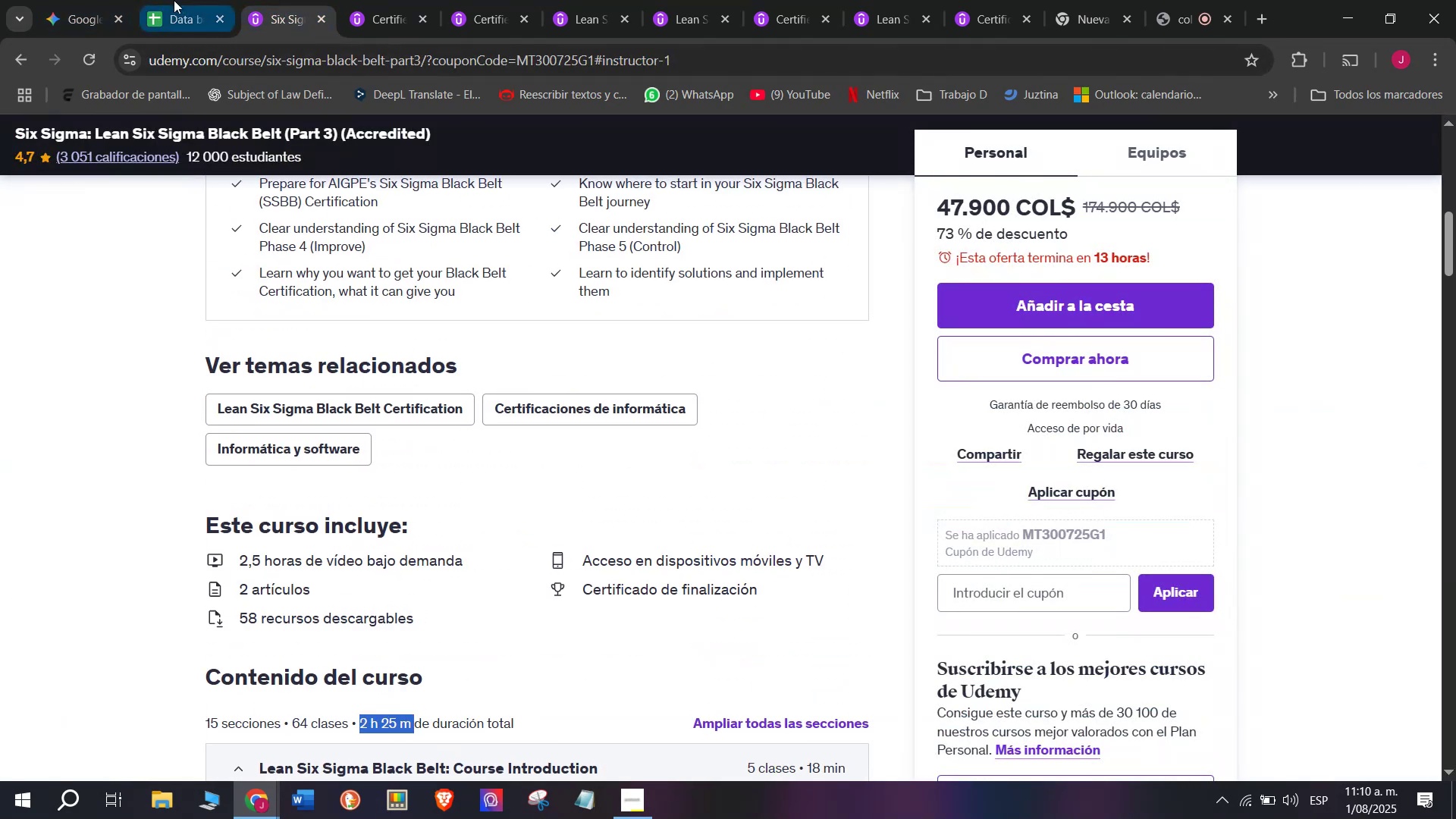 
key(Break)
 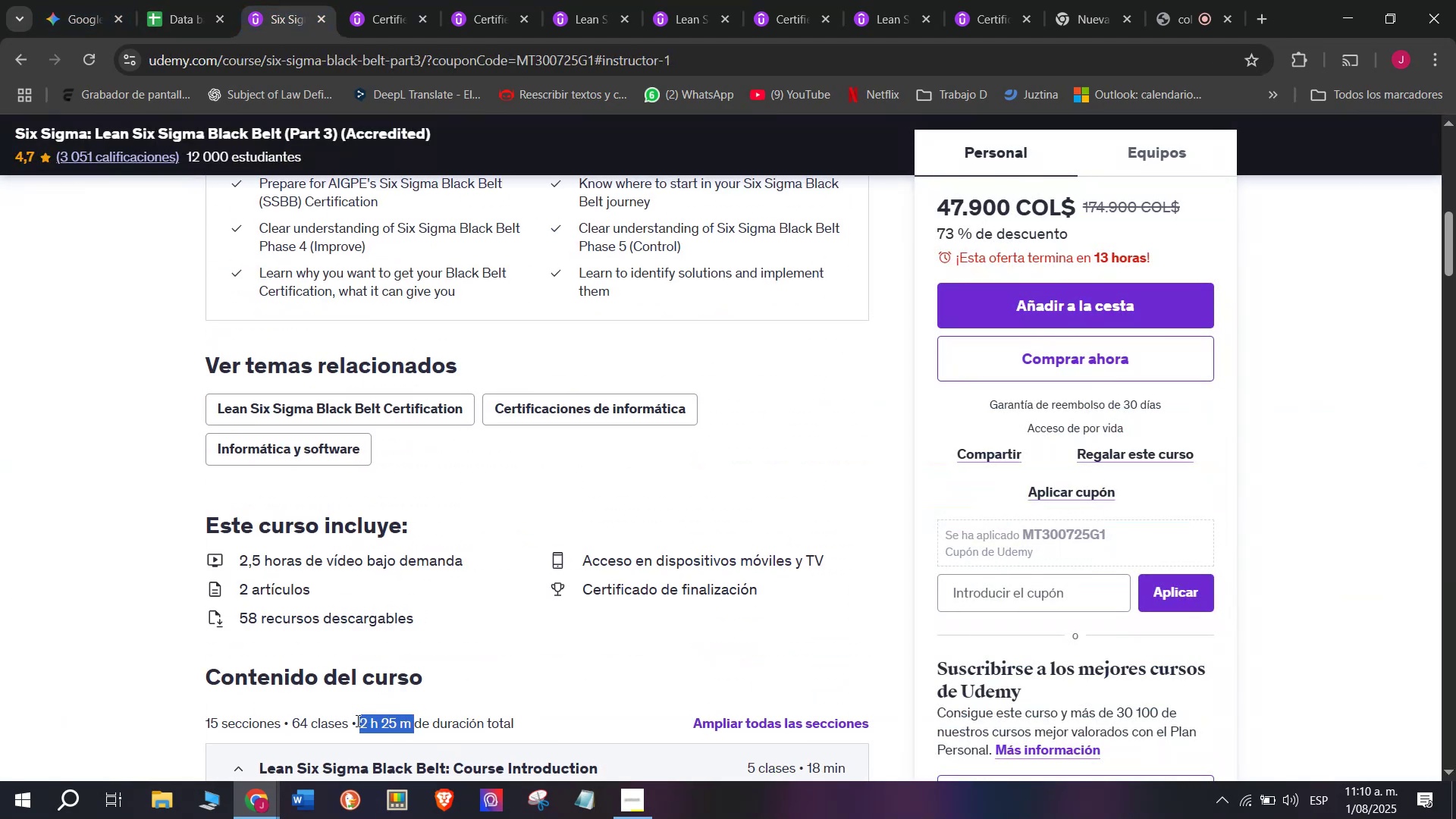 
key(Control+C)
 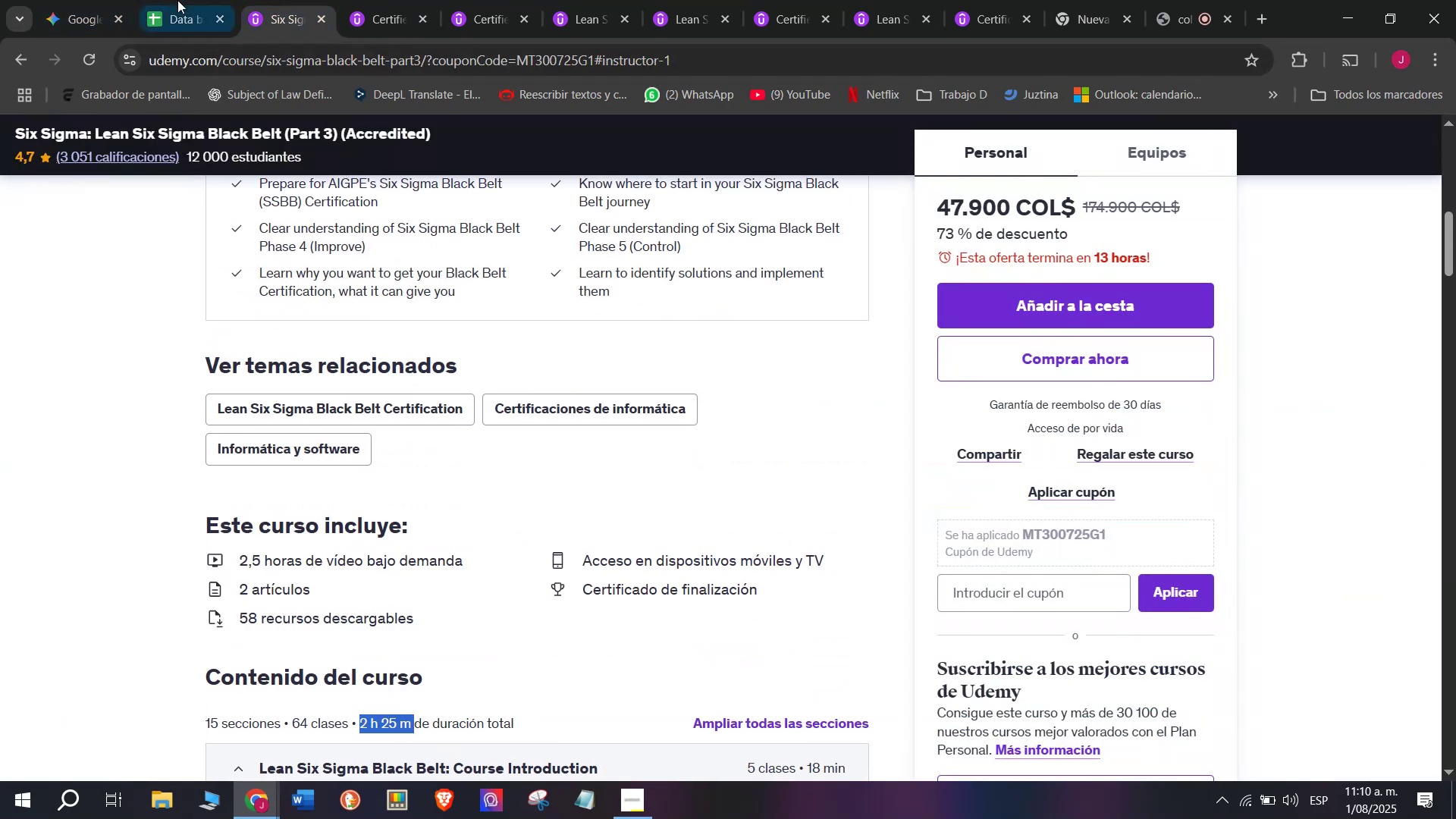 
left_click([174, 0])
 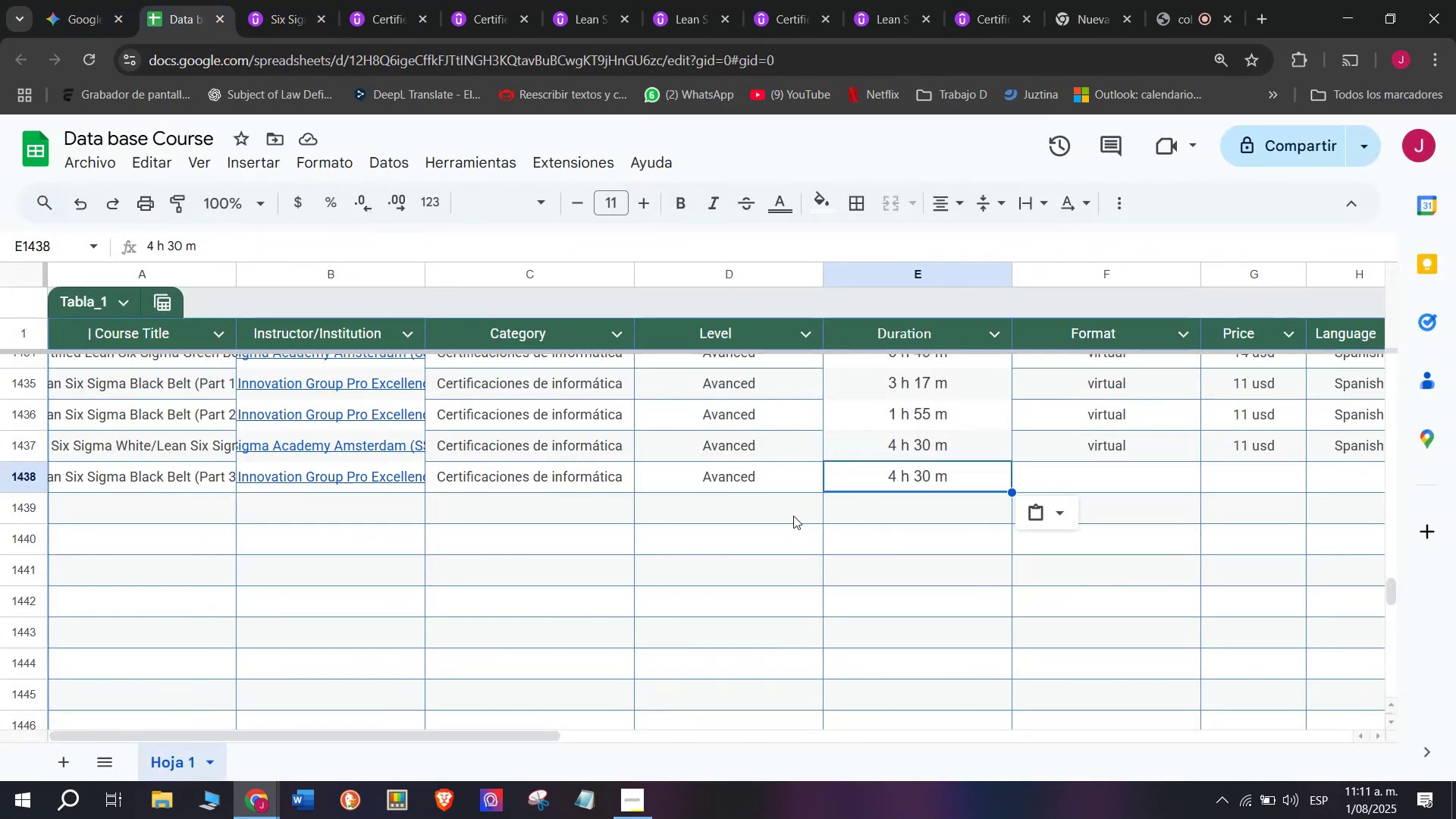 
key(Z)
 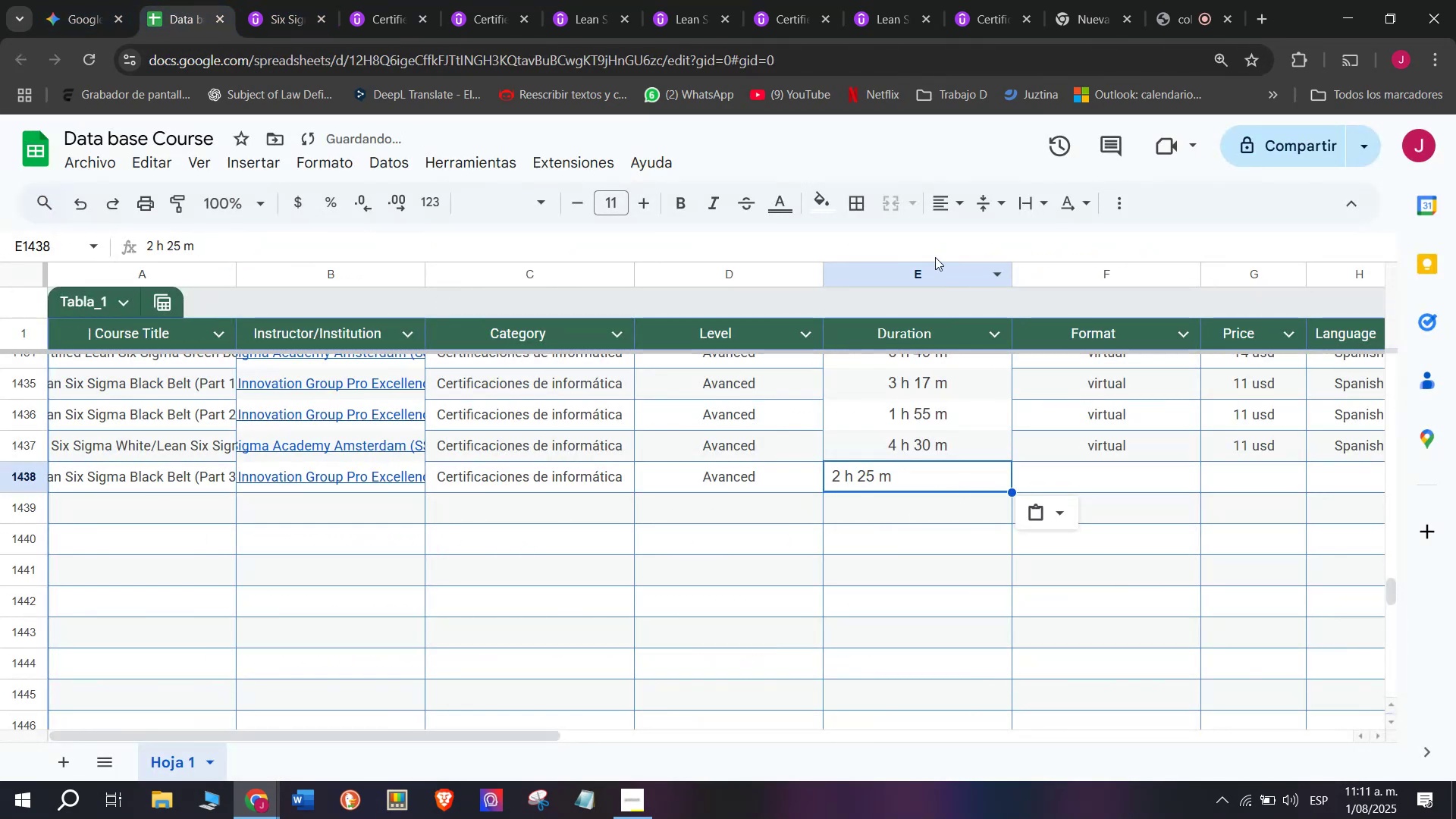 
key(Control+ControlLeft)
 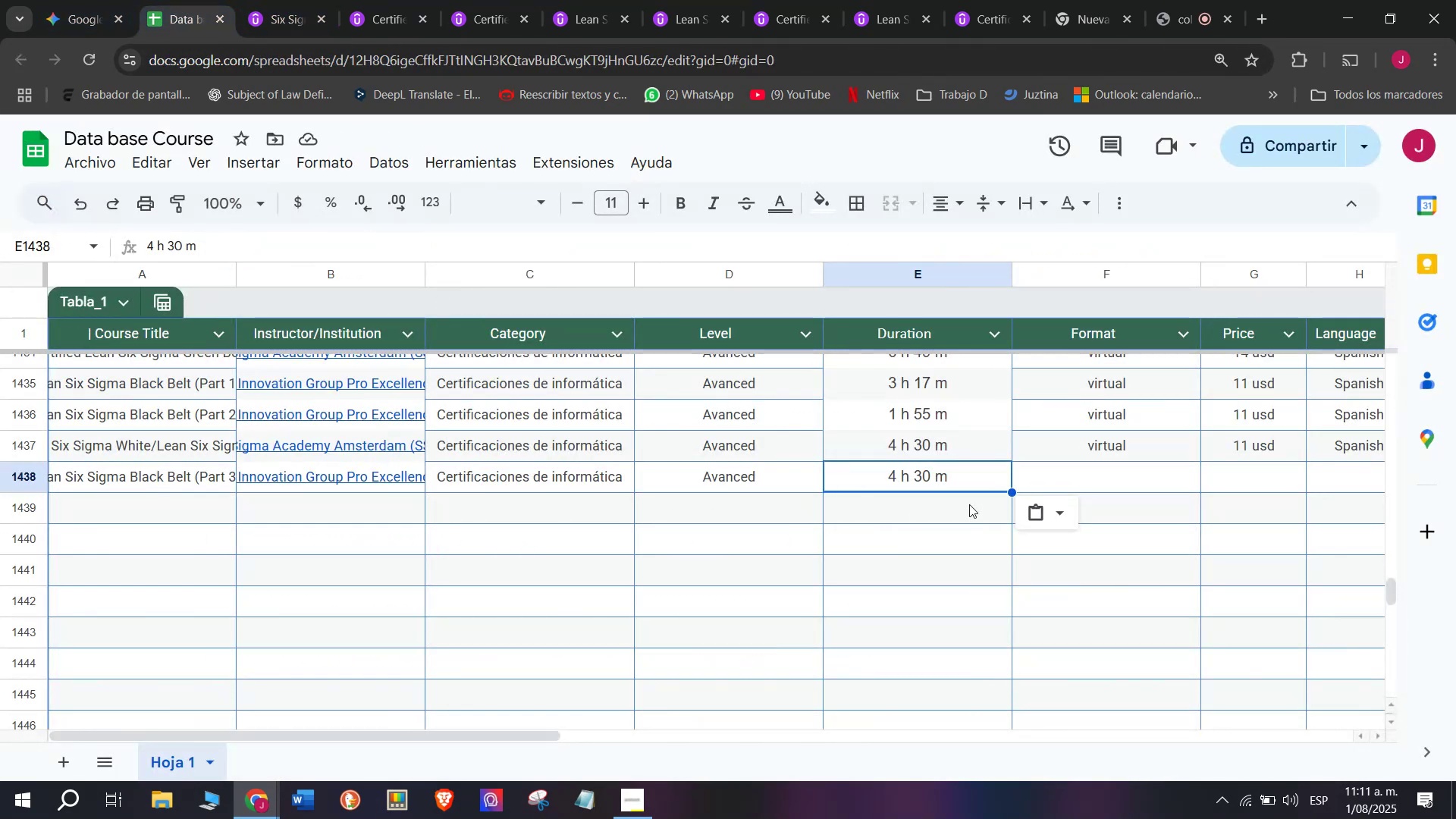 
key(Control+V)
 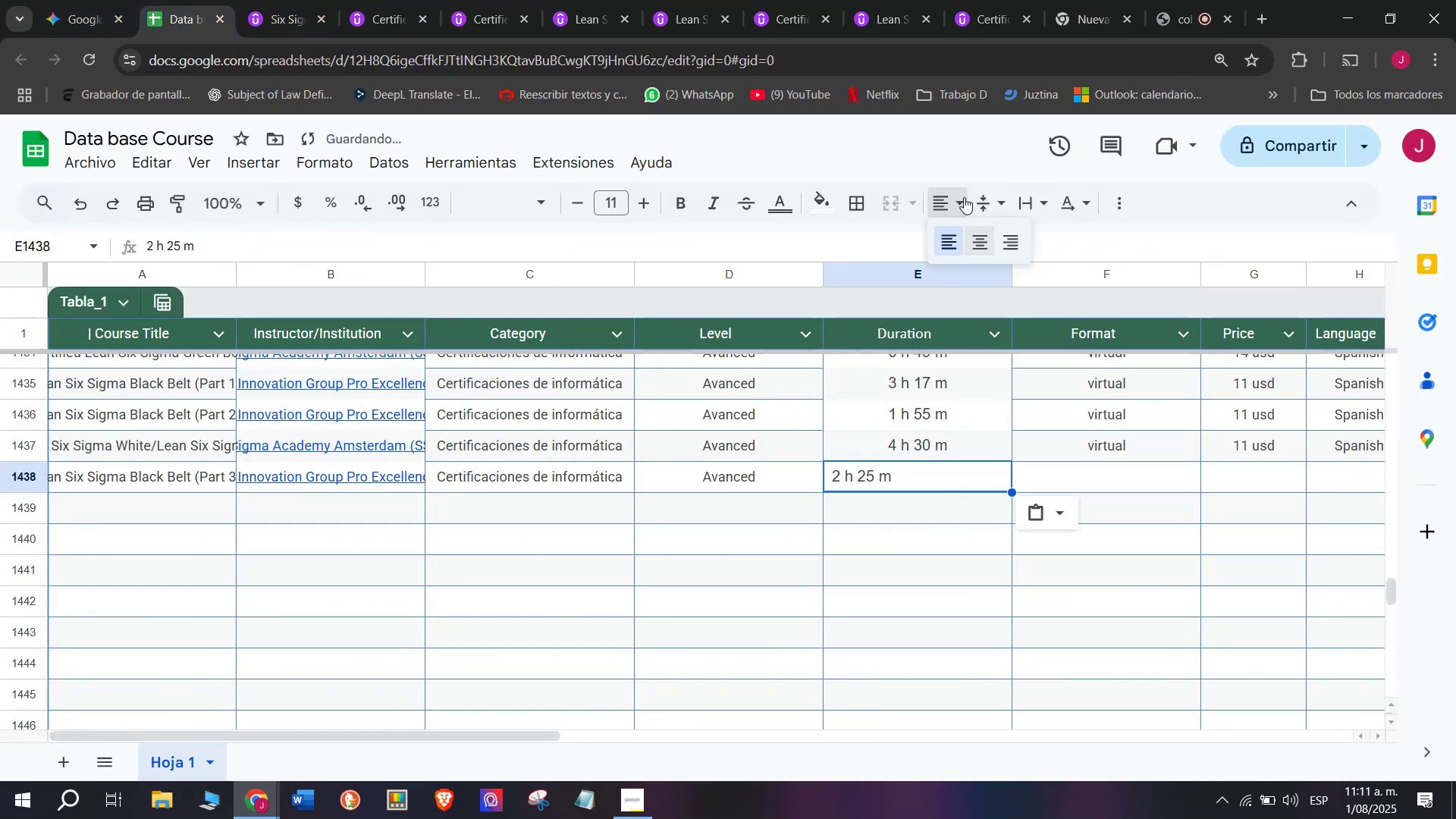 
double_click([974, 231])
 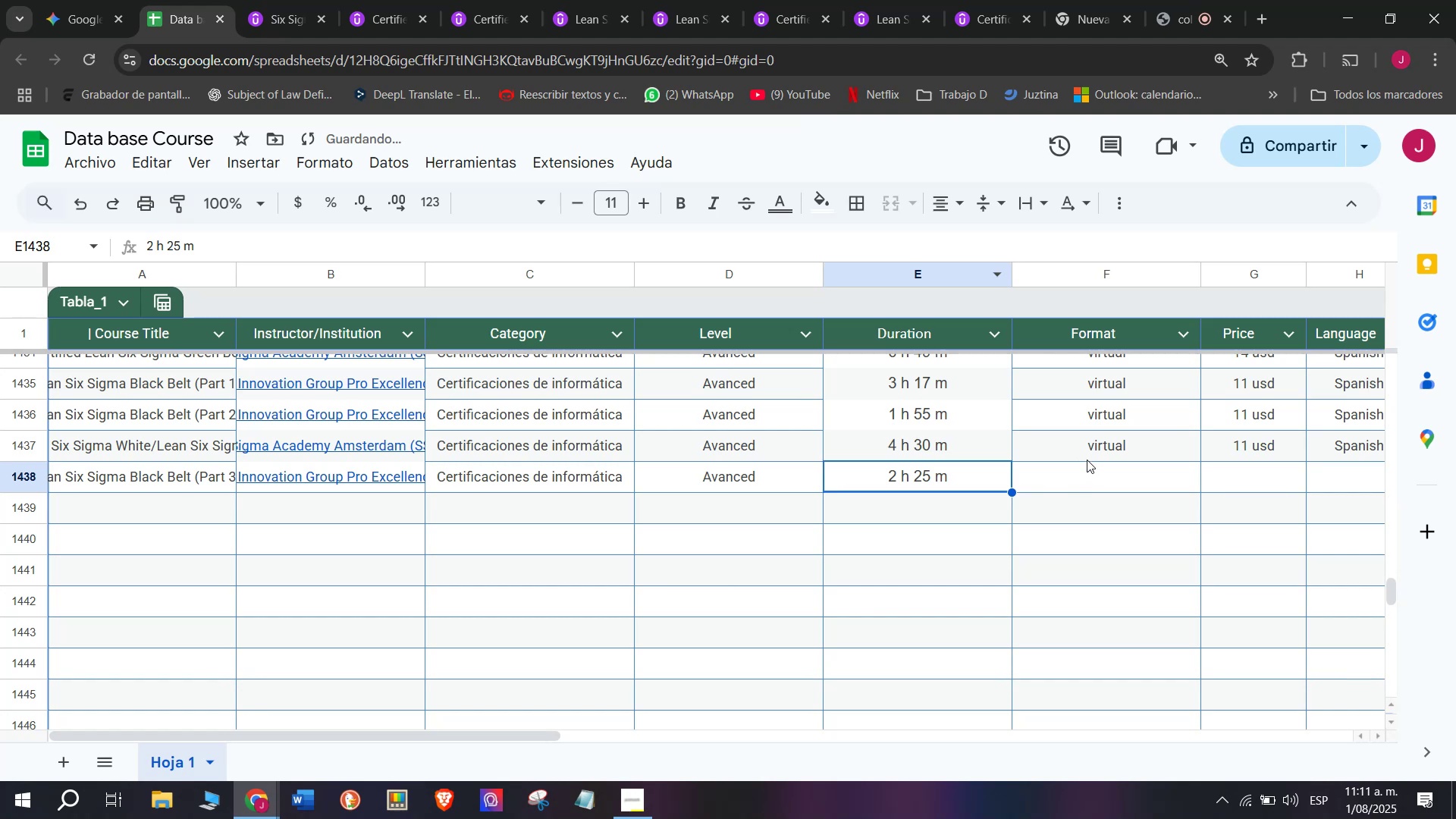 
left_click([1087, 457])
 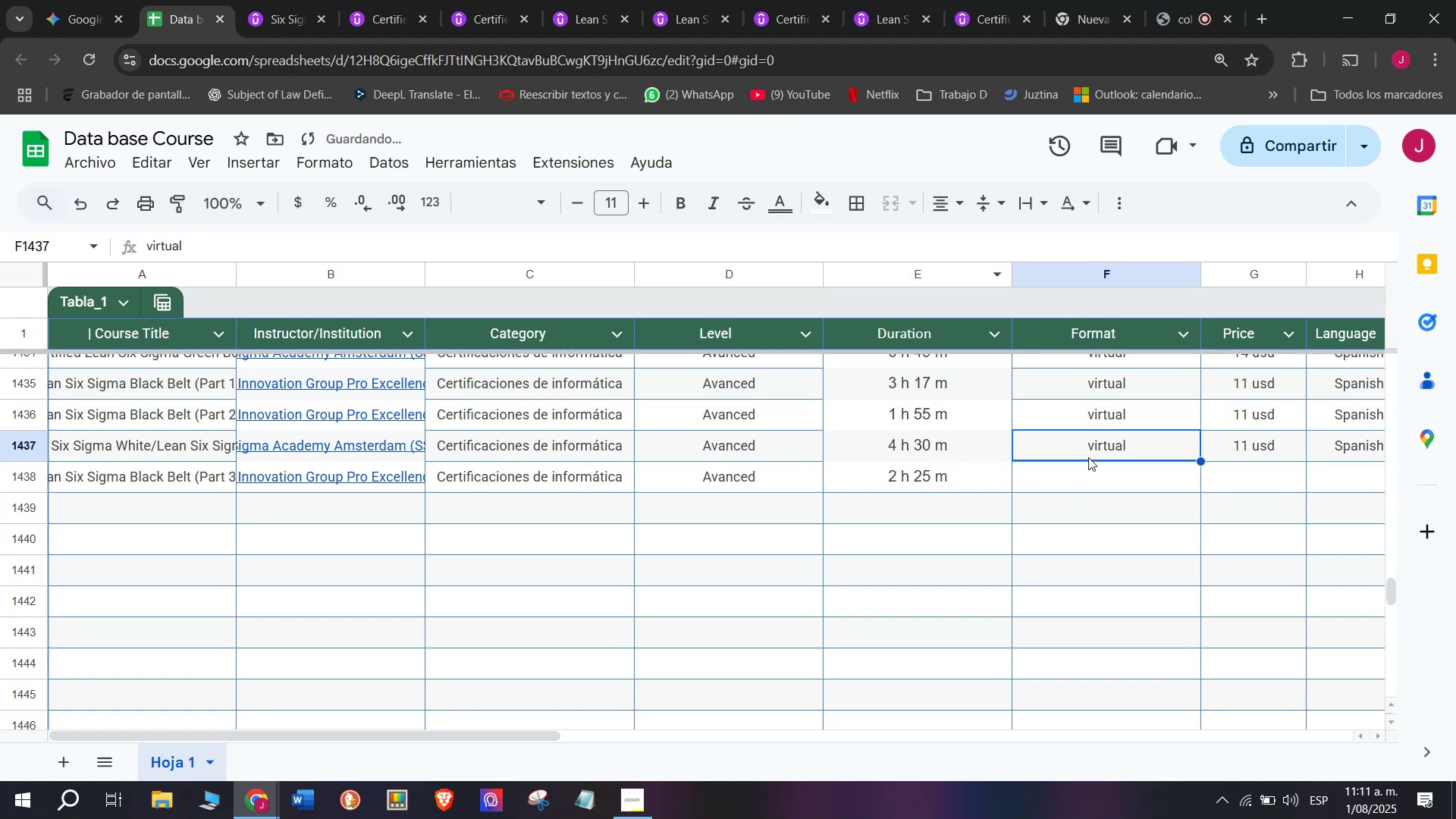 
key(Break)
 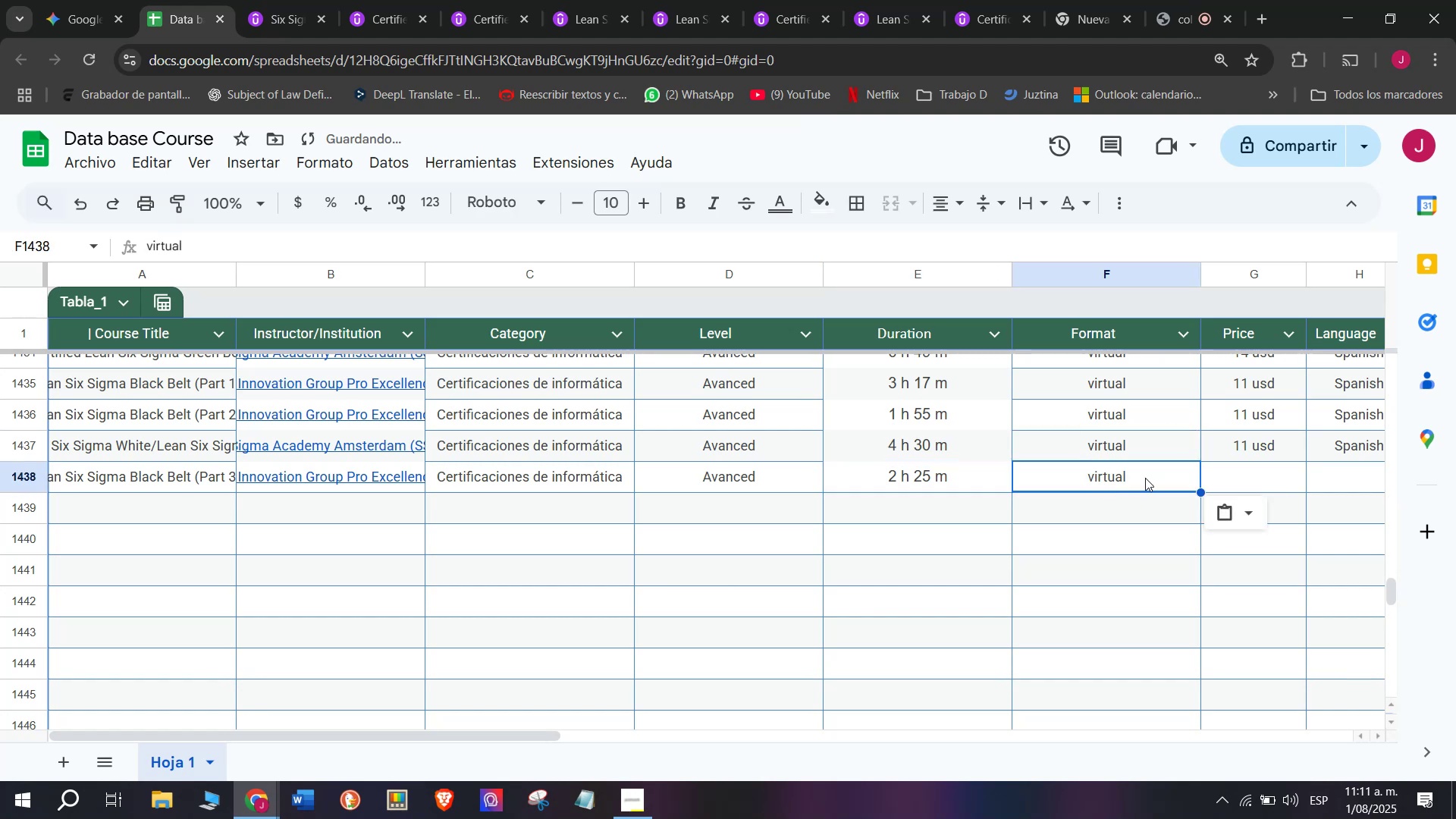 
key(Control+ControlLeft)
 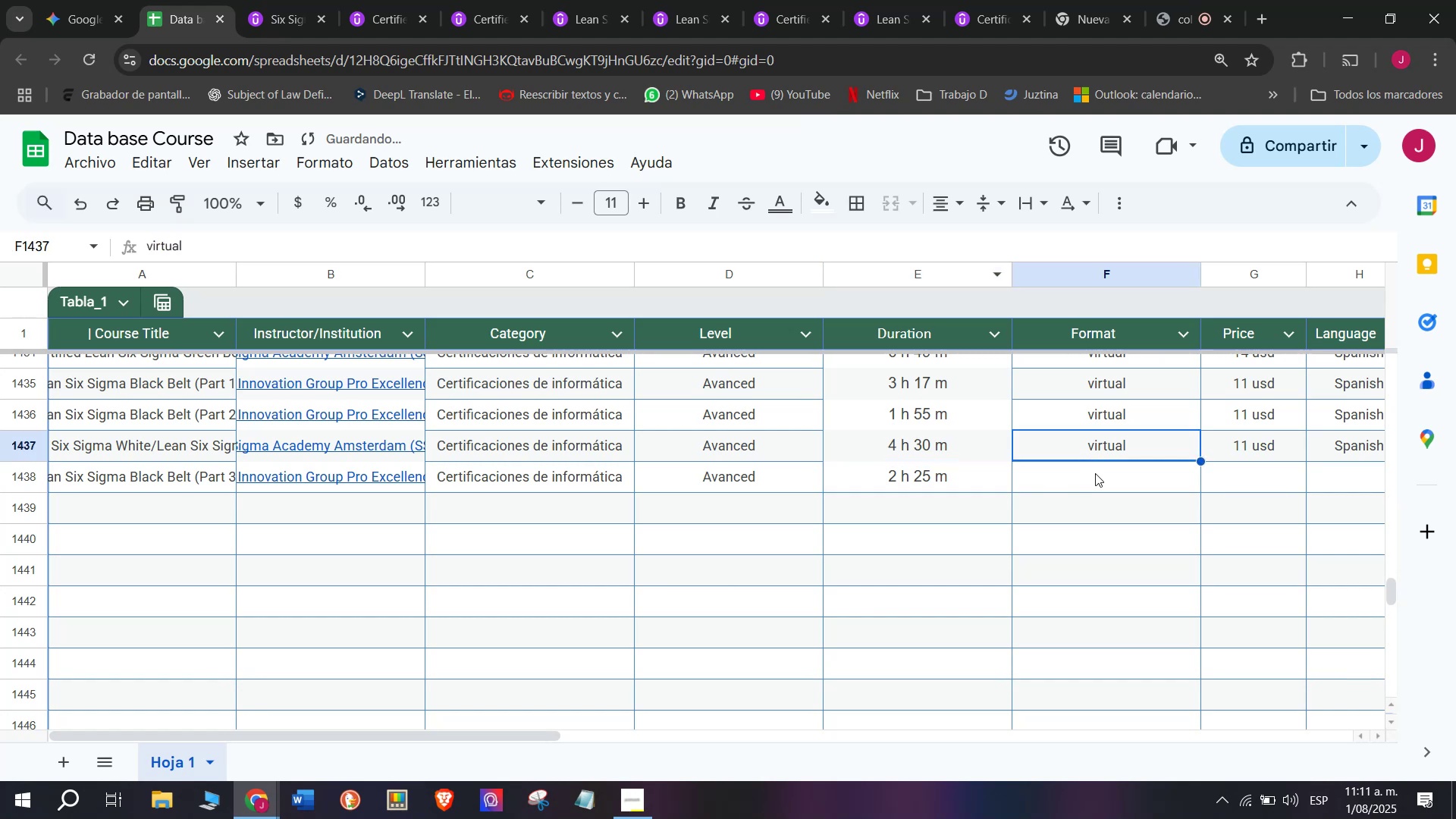 
key(Control+C)
 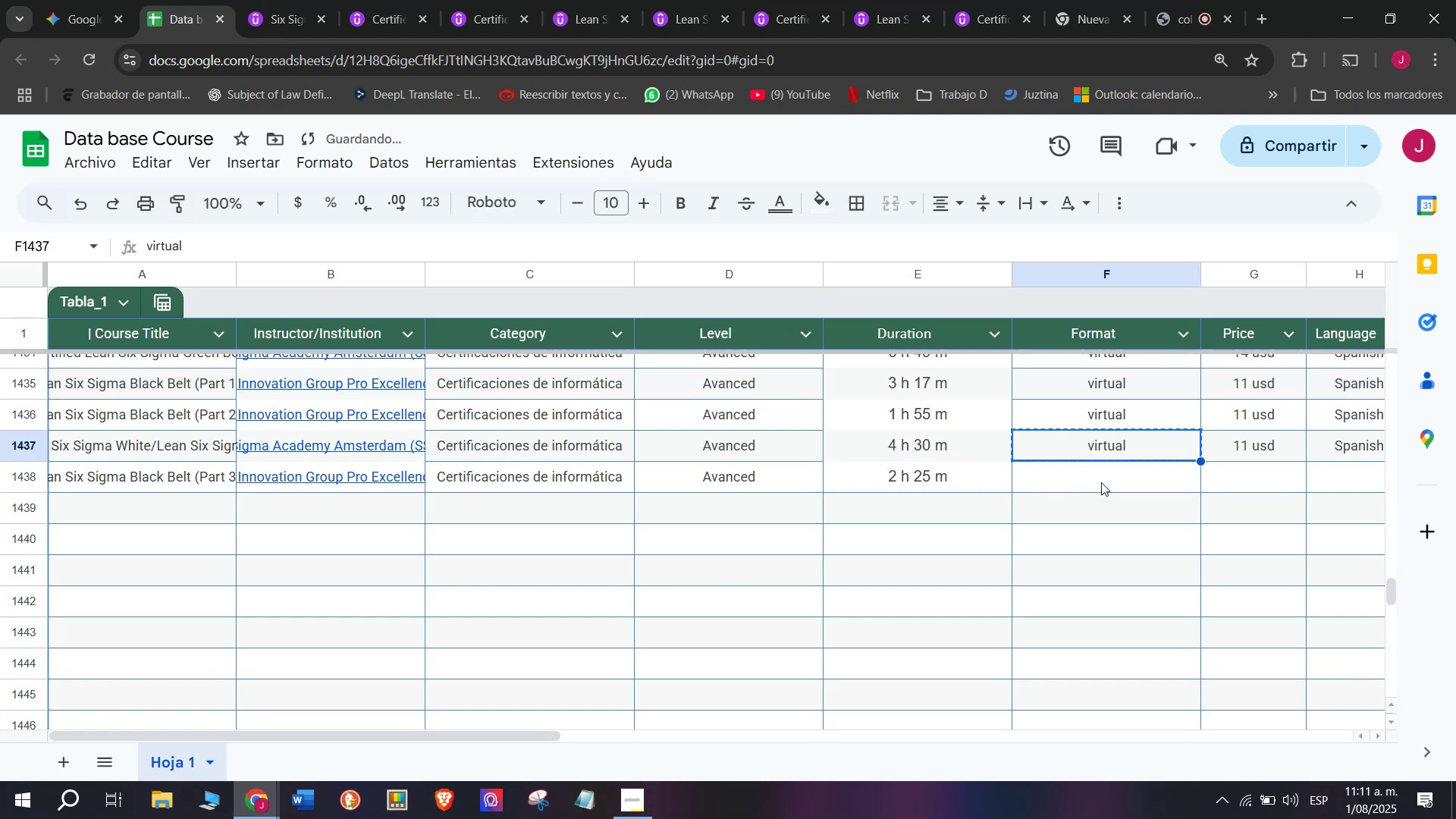 
double_click([1101, 482])
 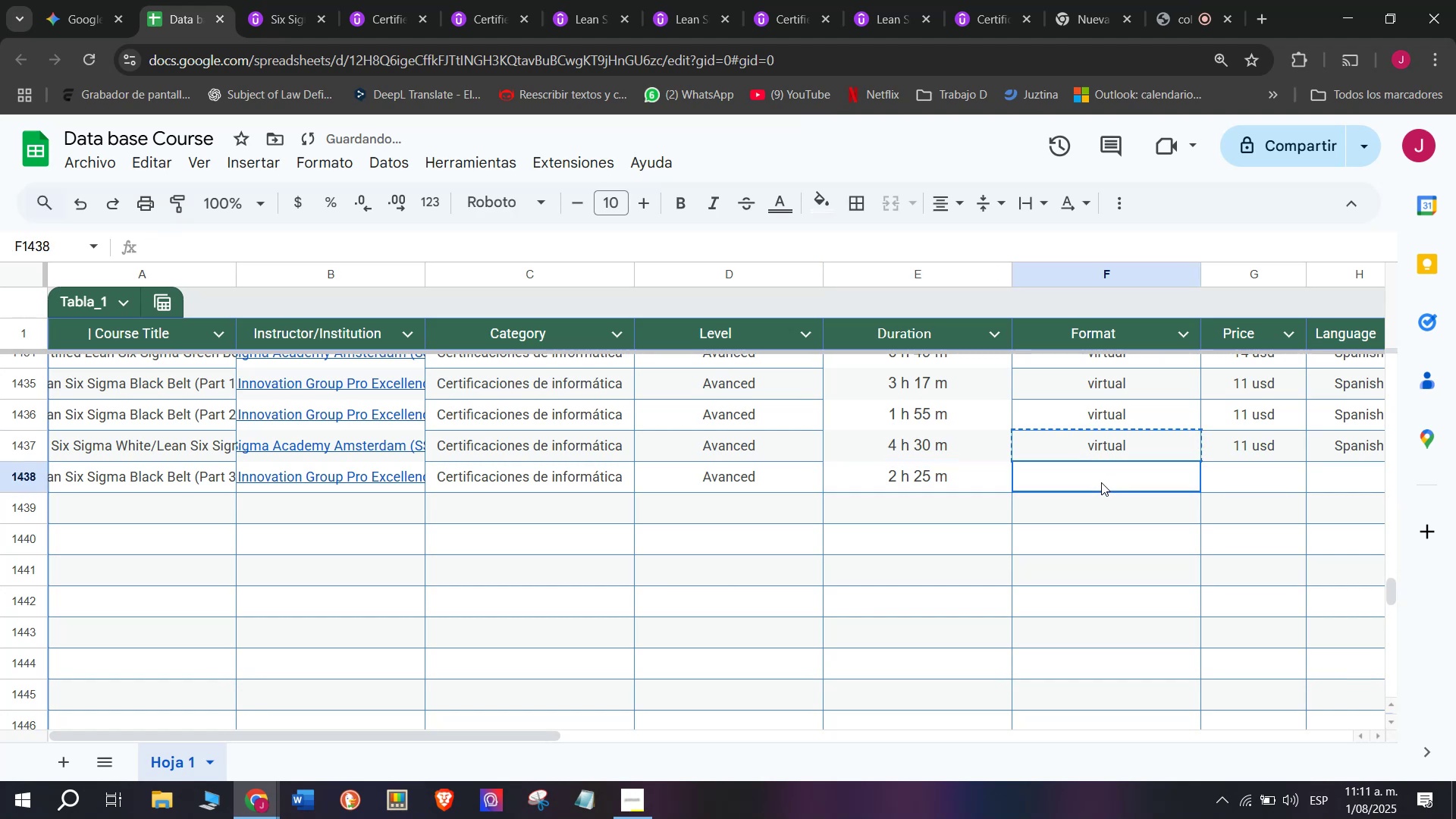 
key(Z)
 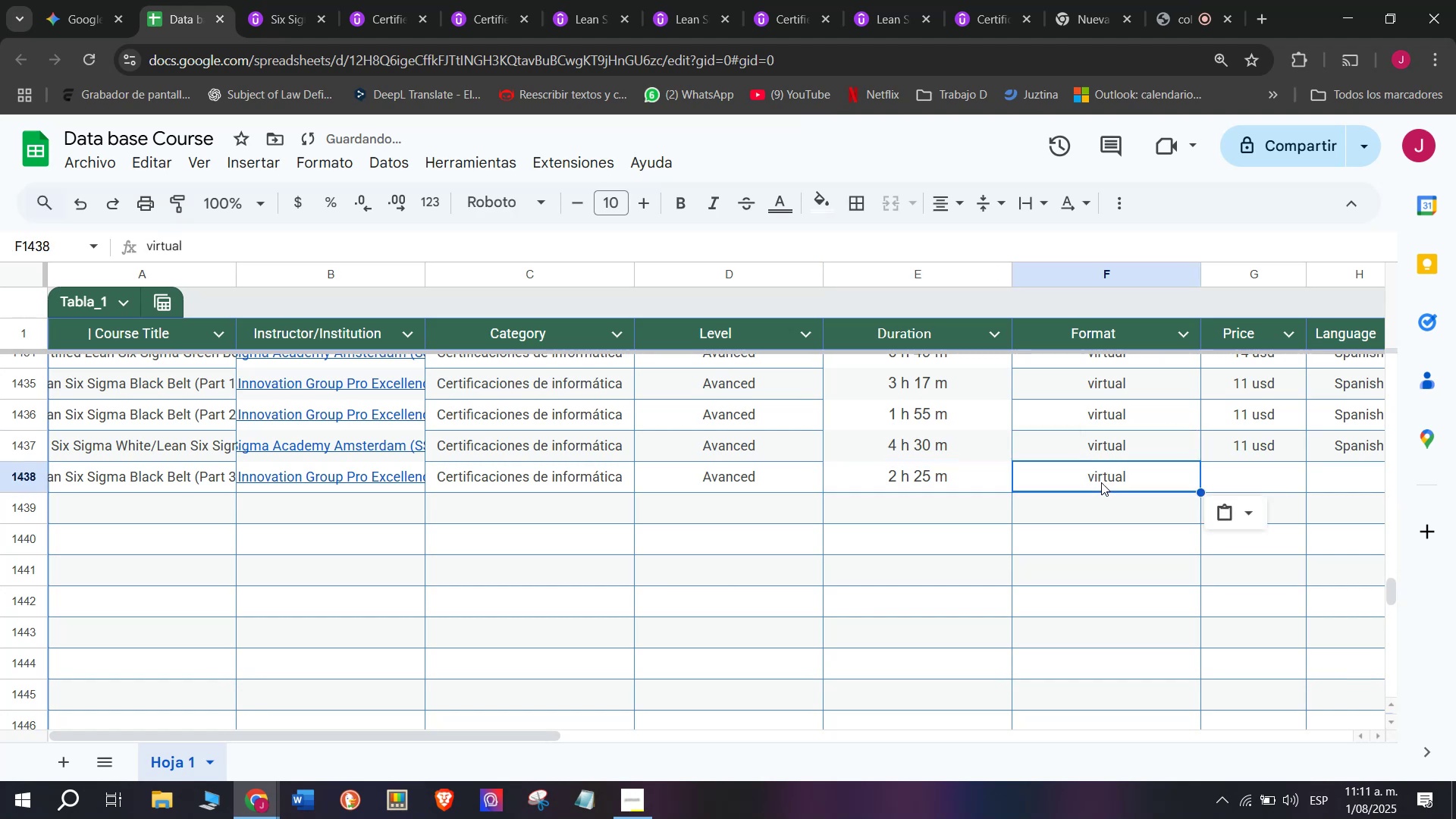 
key(Control+ControlLeft)
 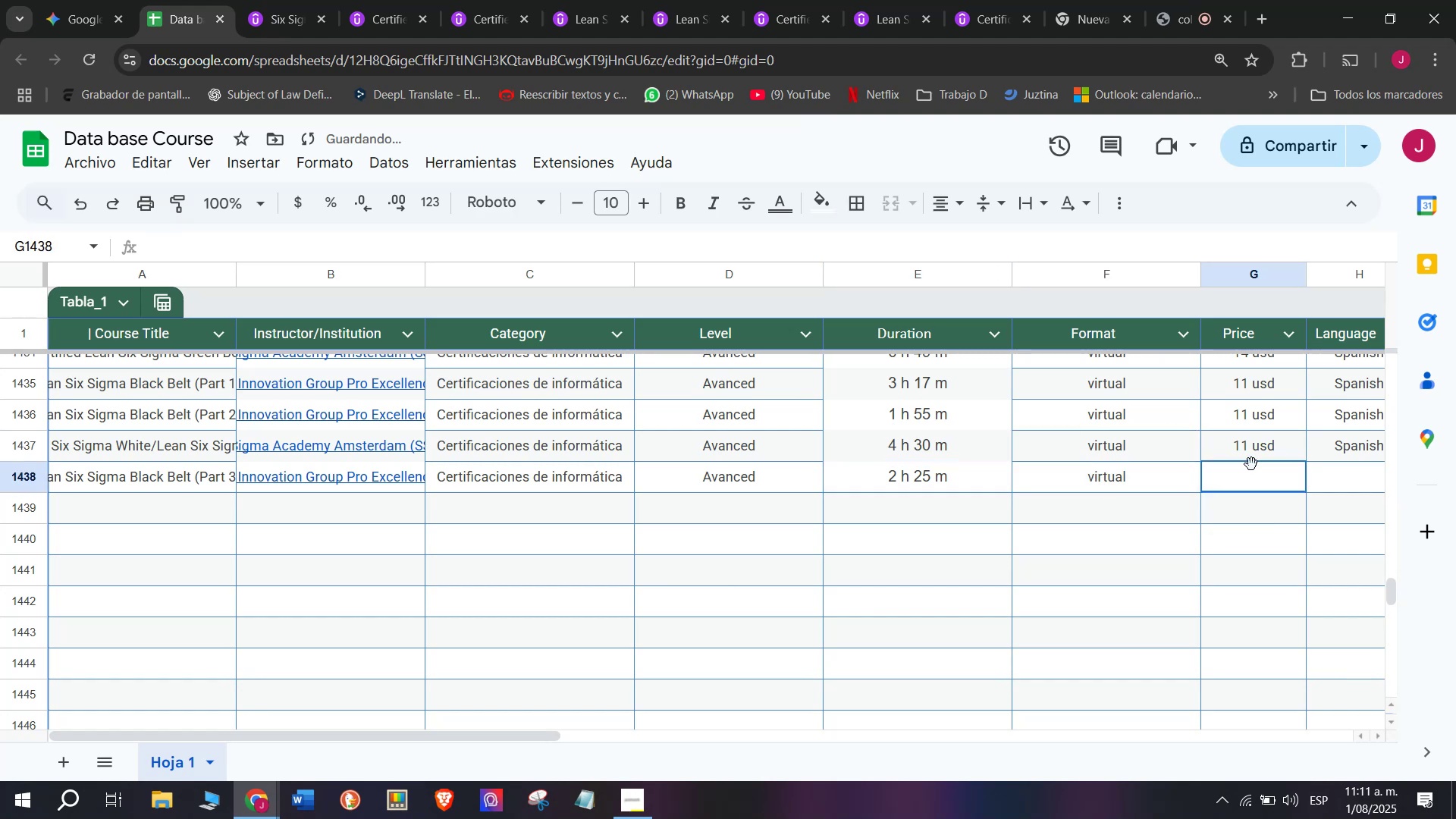 
key(Control+V)
 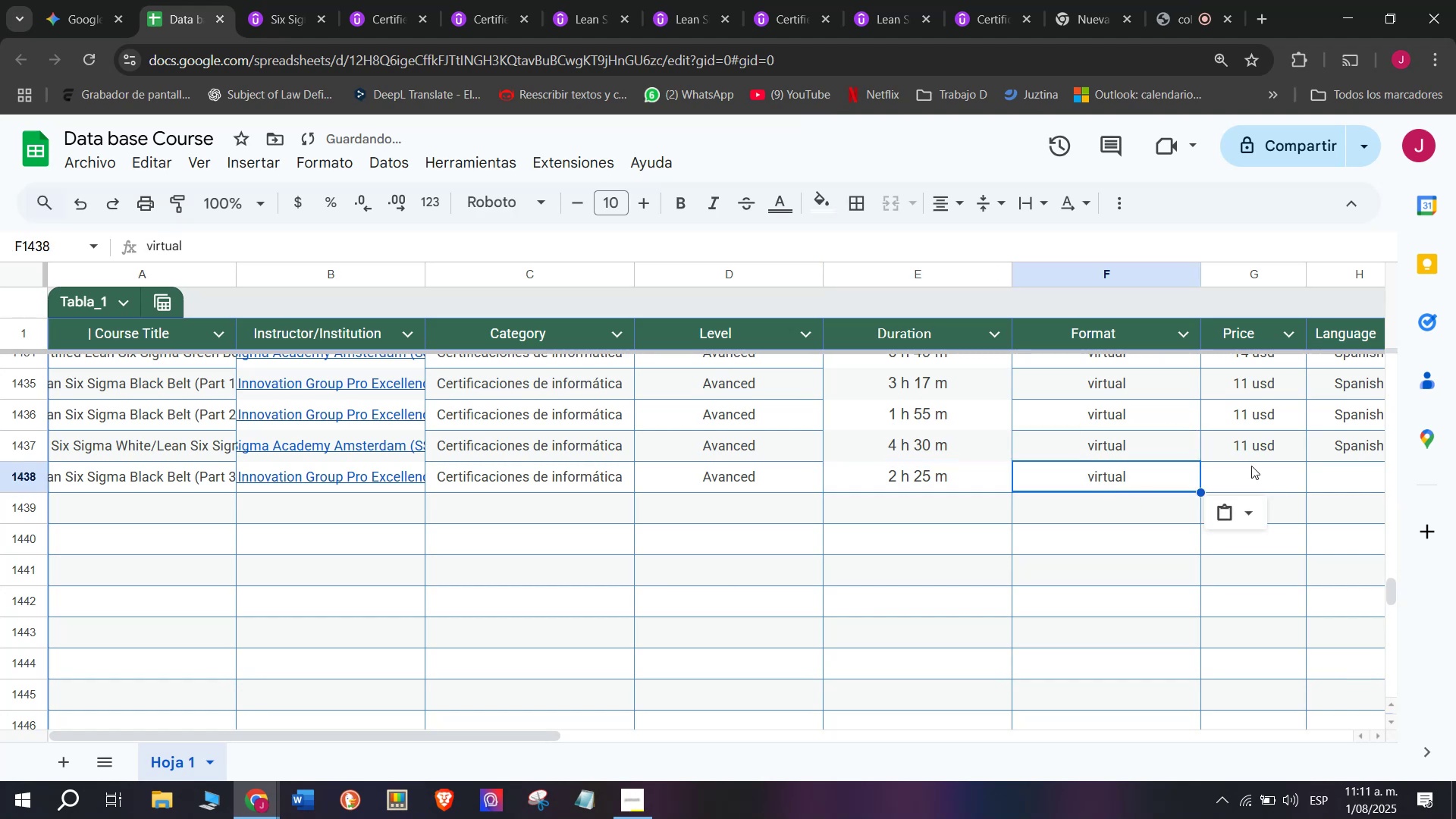 
left_click([1251, 464])
 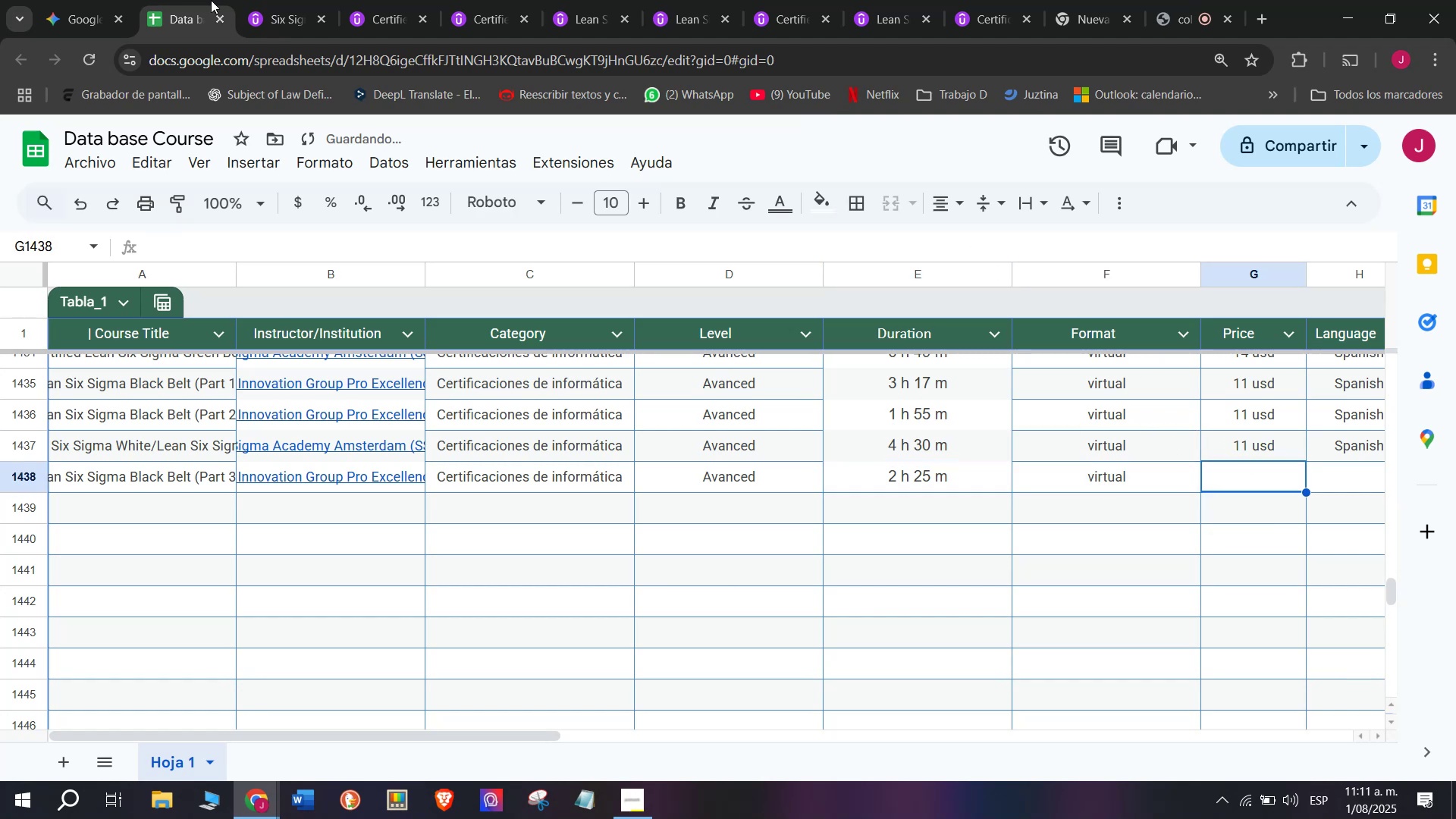 
left_click([262, 0])
 